 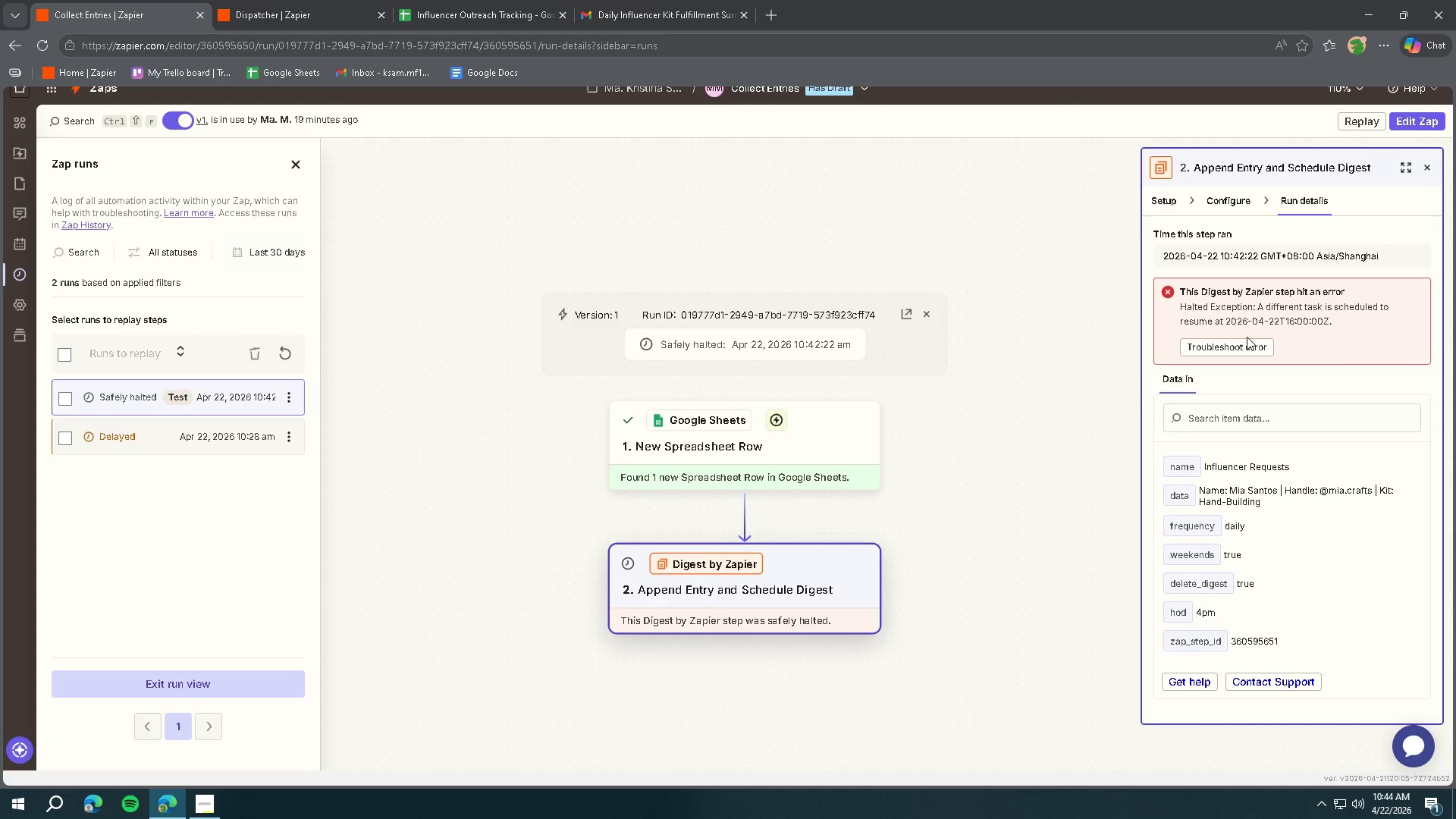 
left_click([254, 10])
 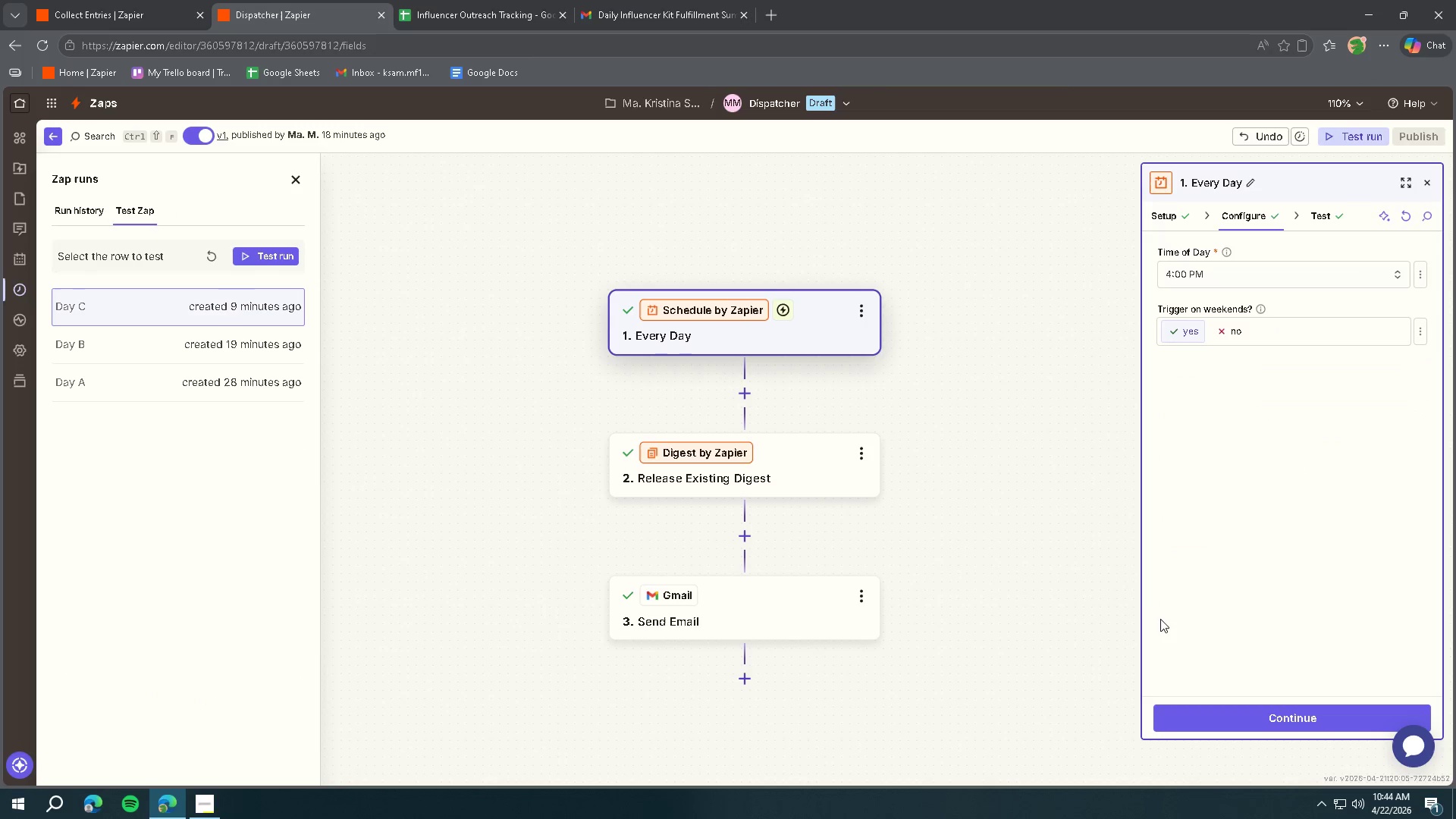 
left_click([1236, 712])
 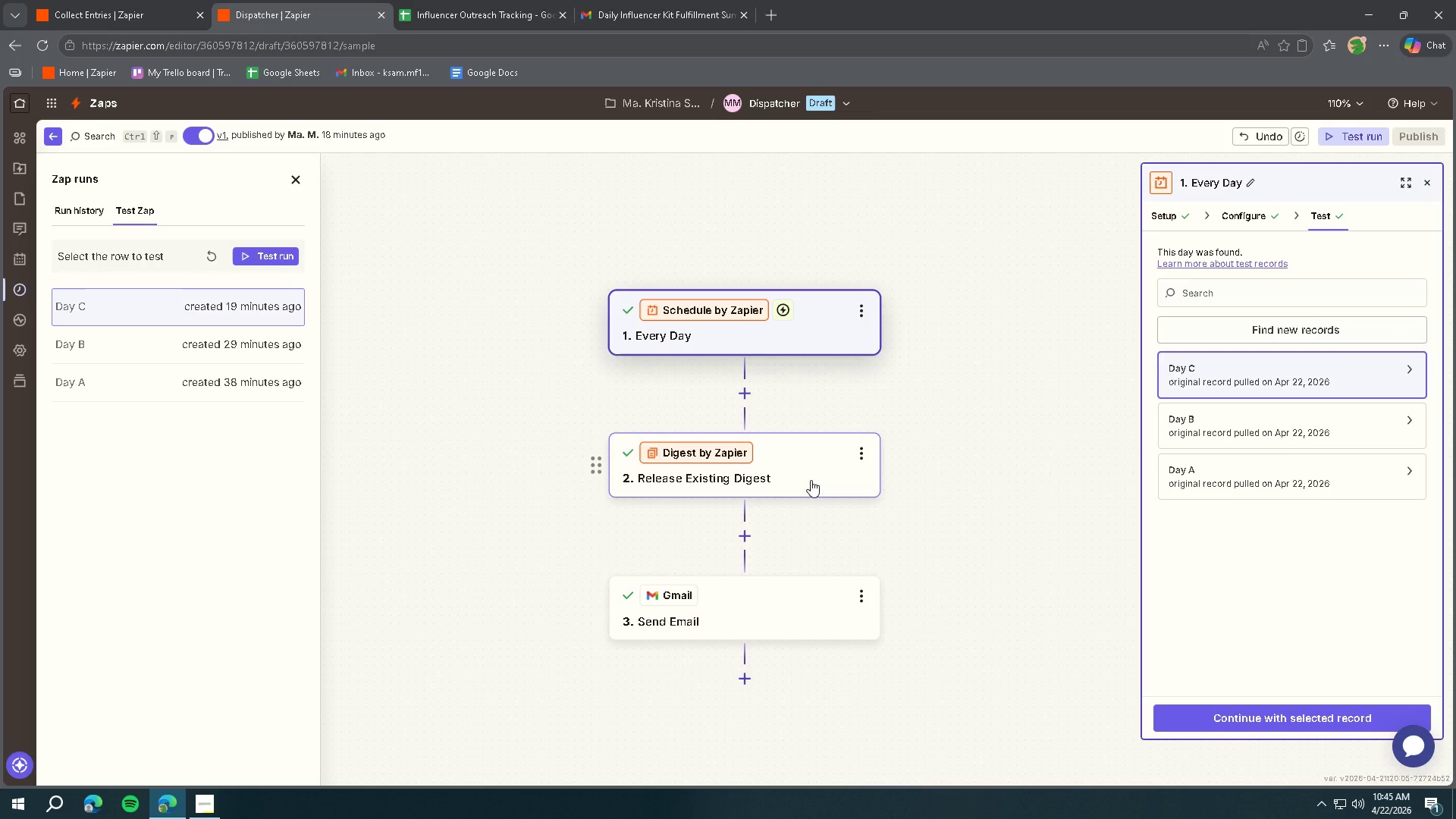 
wait(5.97)
 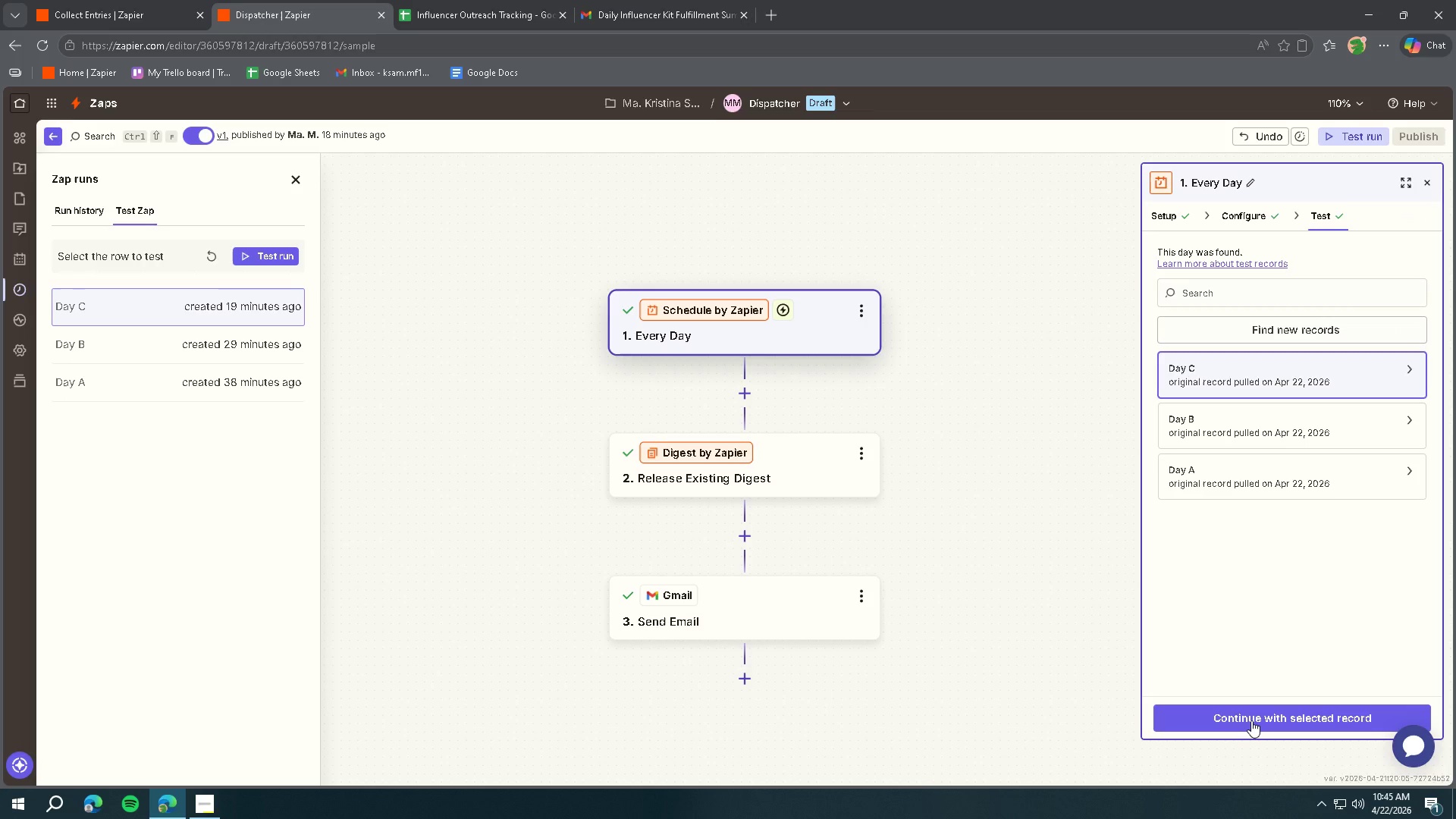 
left_click([811, 480])
 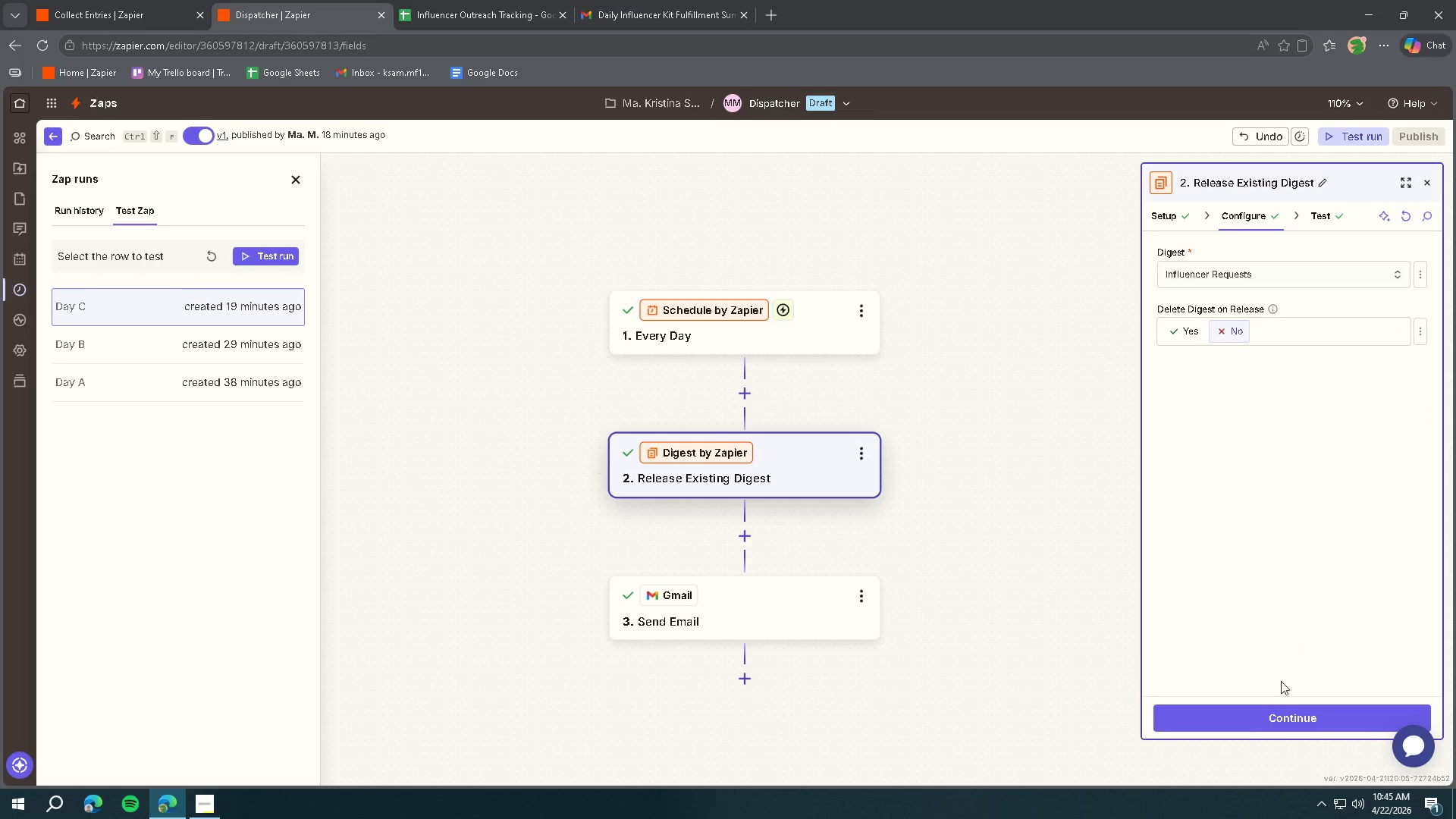 
left_click([1270, 712])
 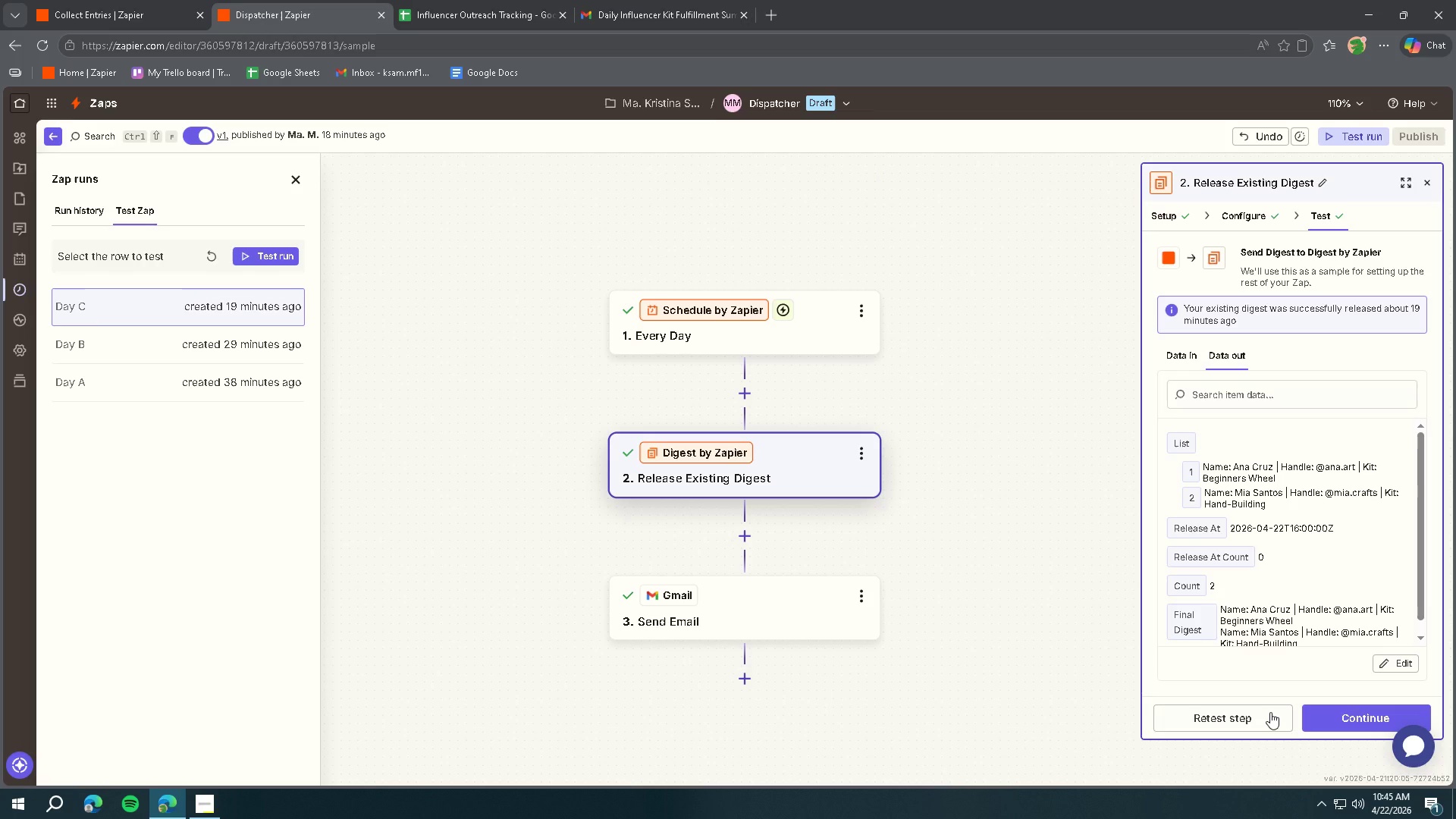 
left_click([1261, 716])
 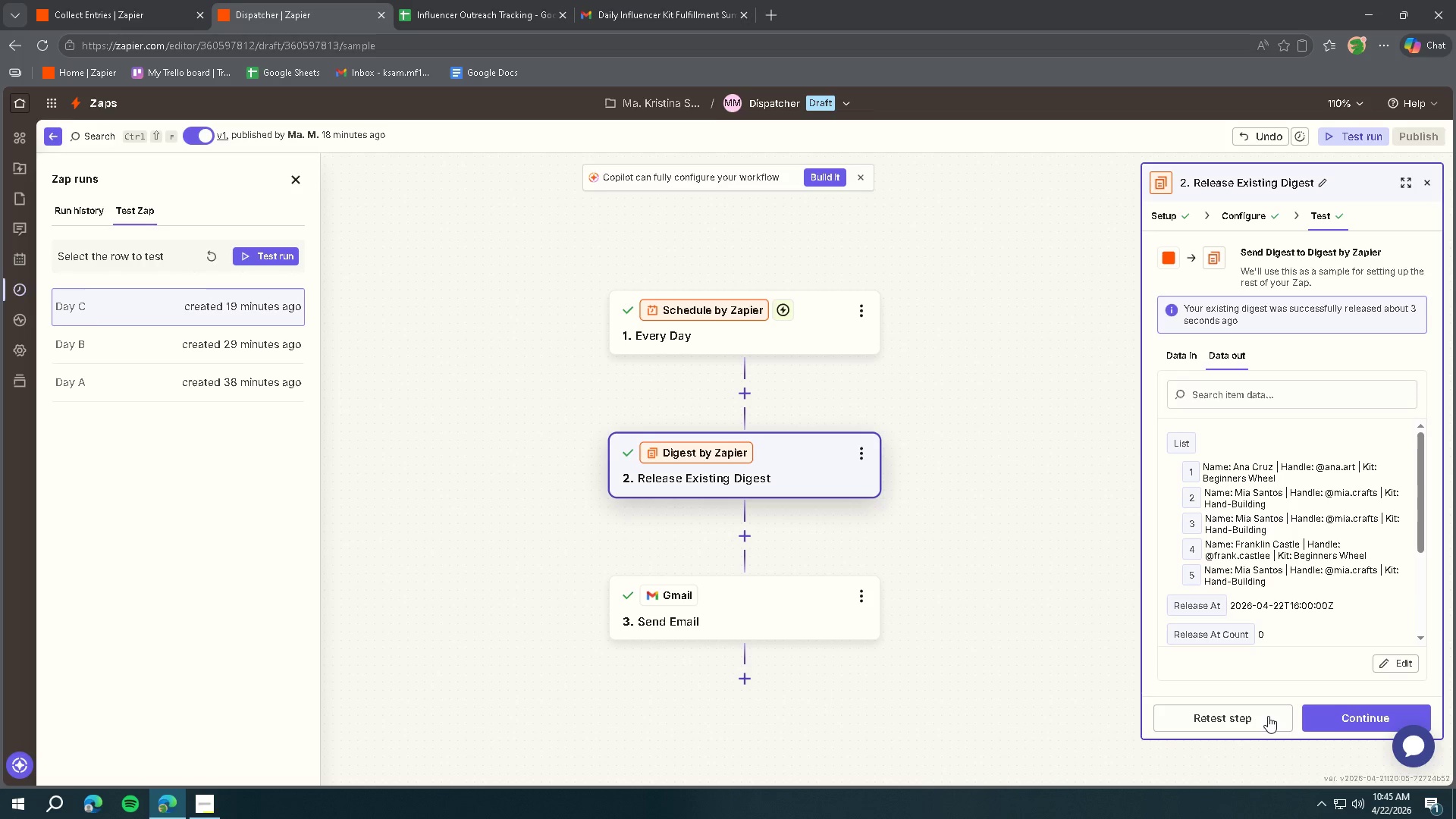 
left_click([1325, 718])
 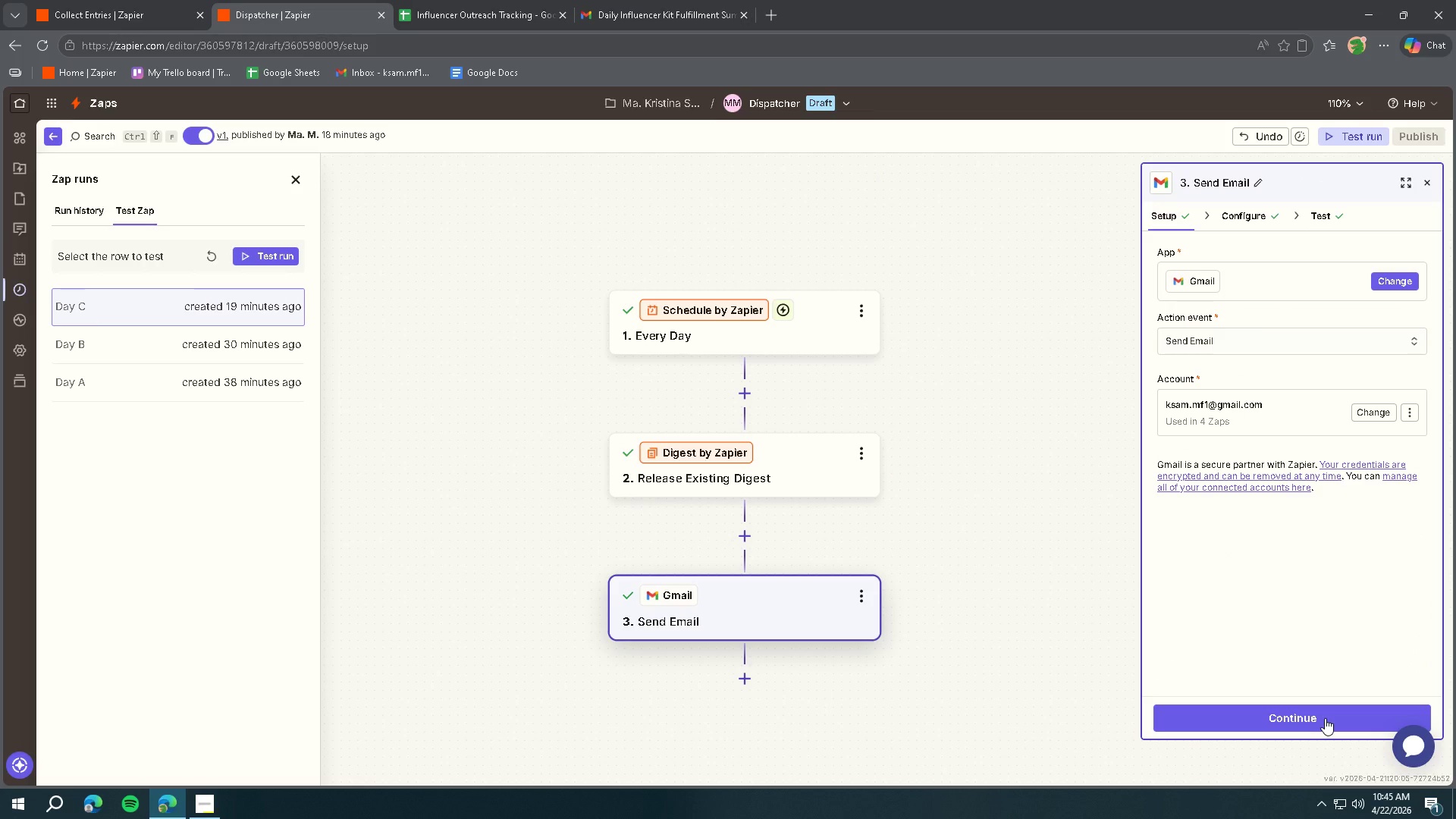 
left_click([1325, 718])
 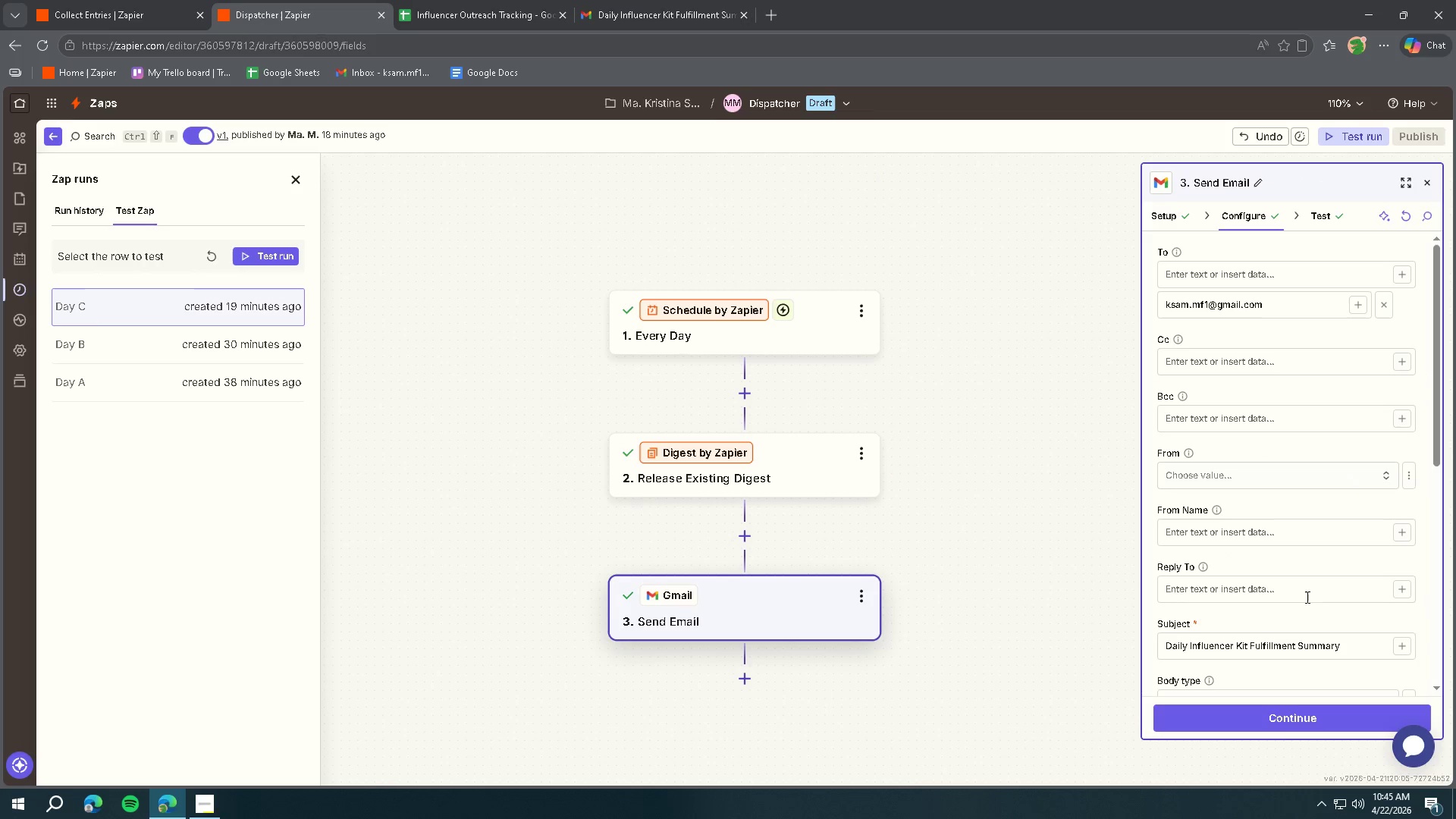 
left_click_drag(start_coordinate=[1280, 732], to_coordinate=[1276, 726])
 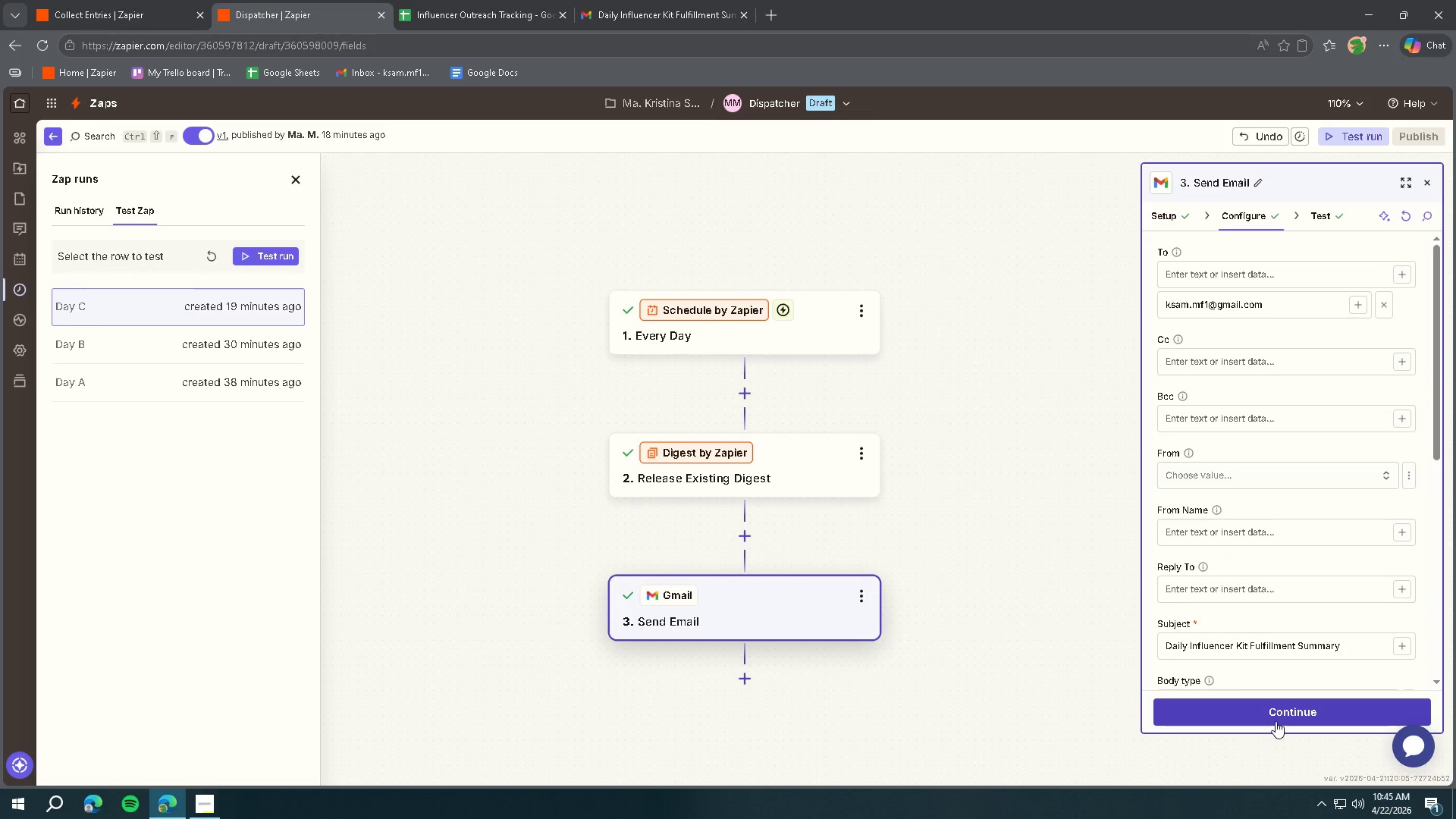 
double_click([1277, 717])
 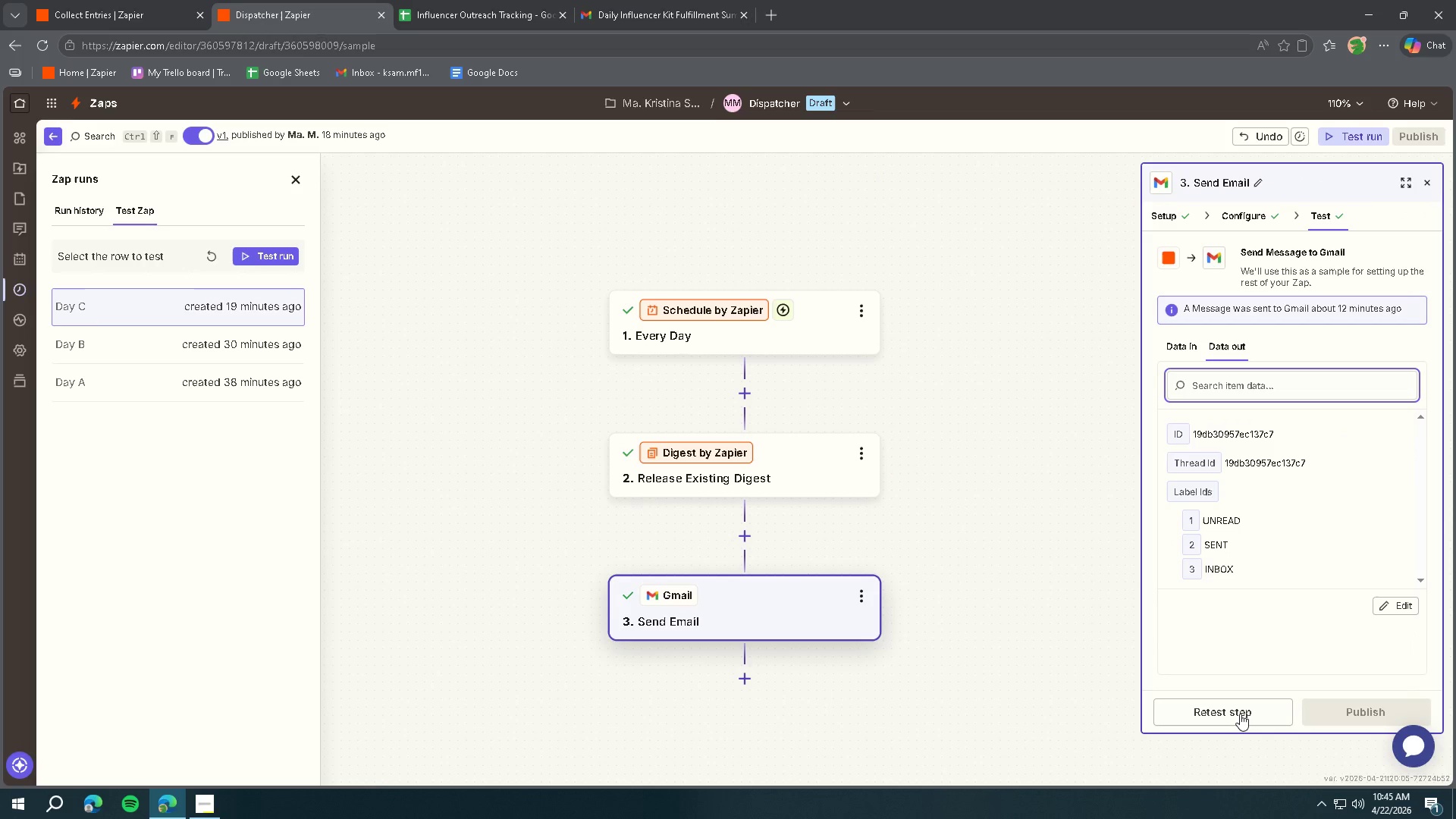 
left_click([1240, 714])
 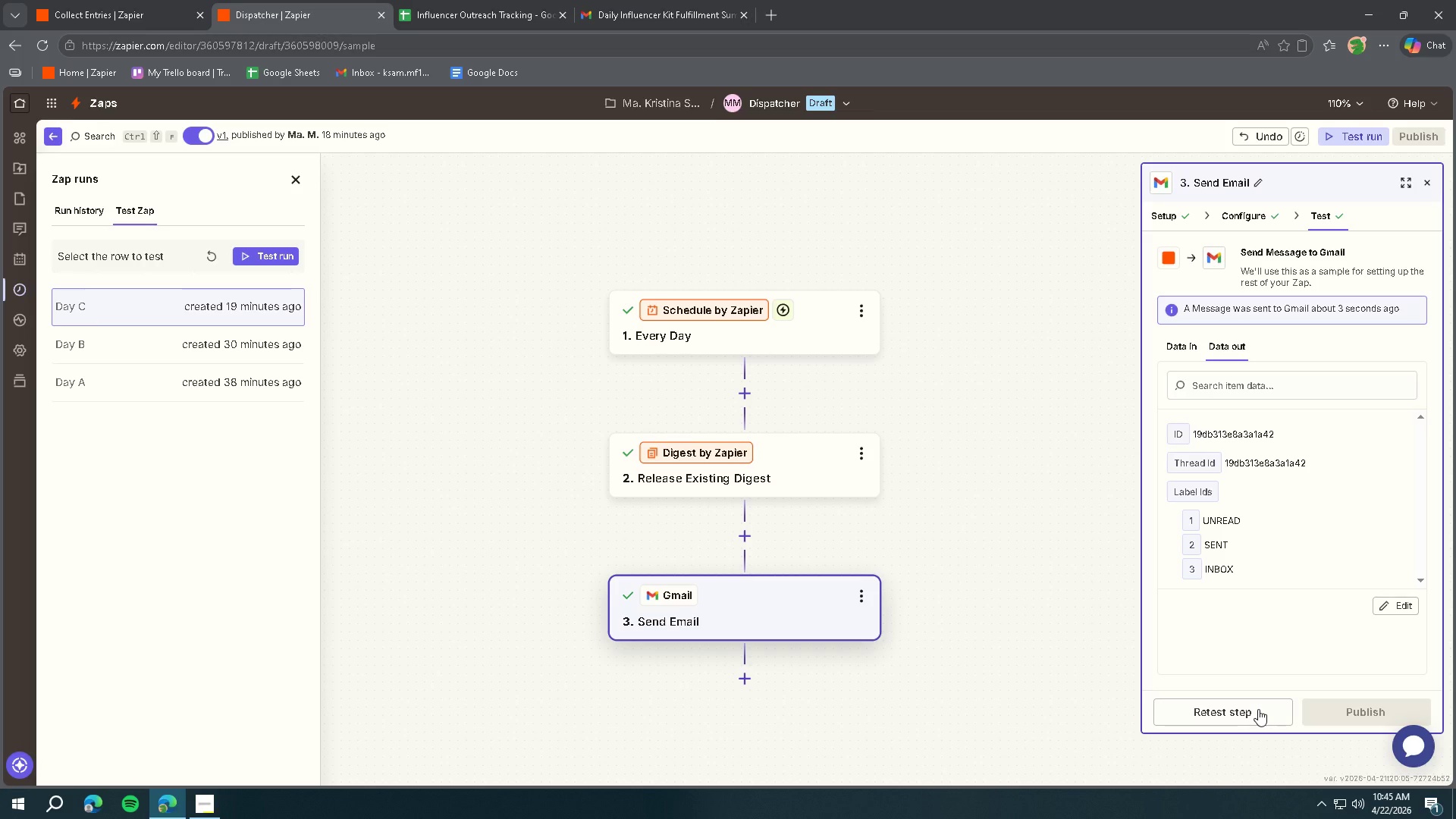 
wait(15.41)
 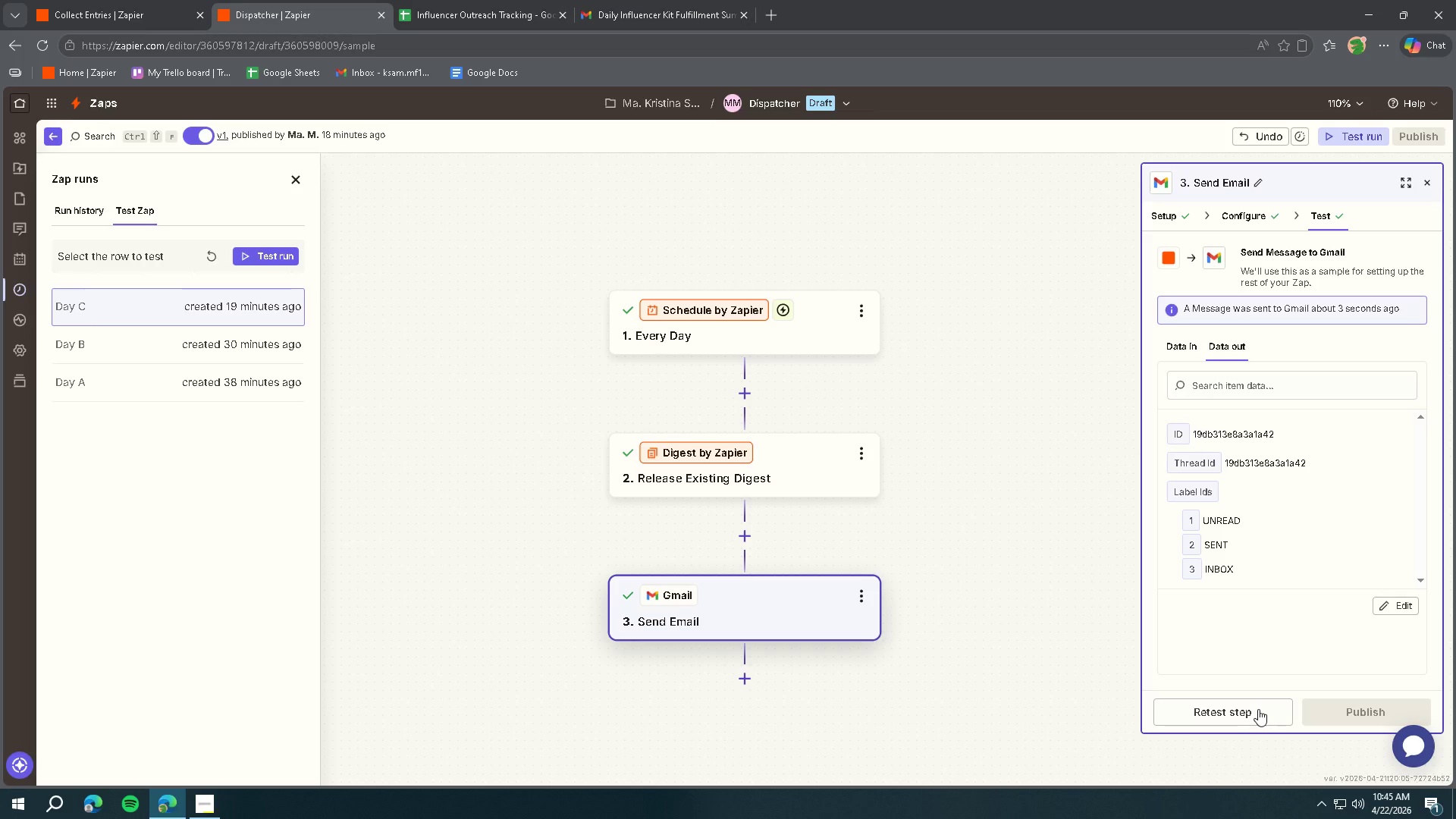 
left_click([662, 27])
 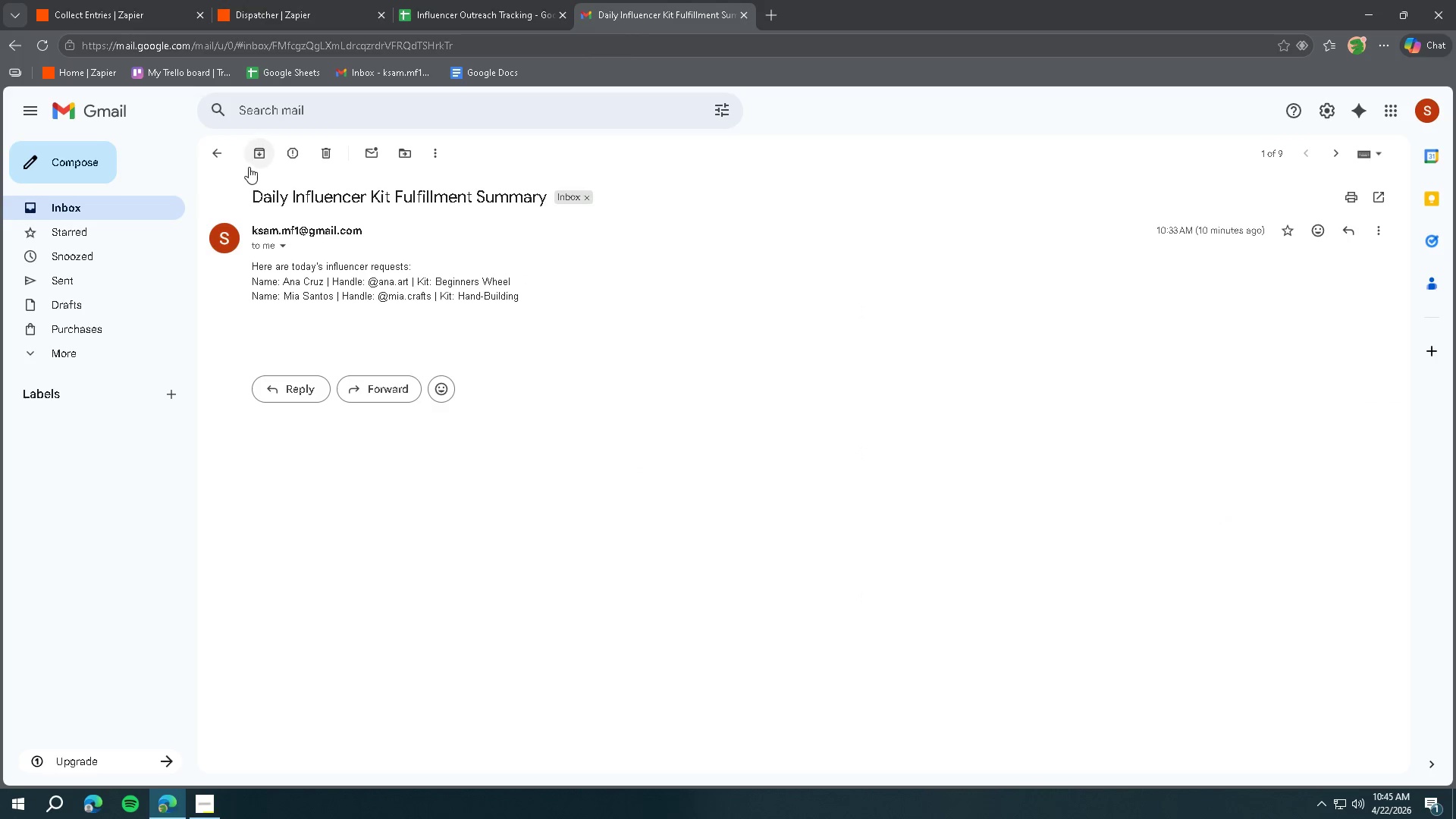 
left_click([101, 111])
 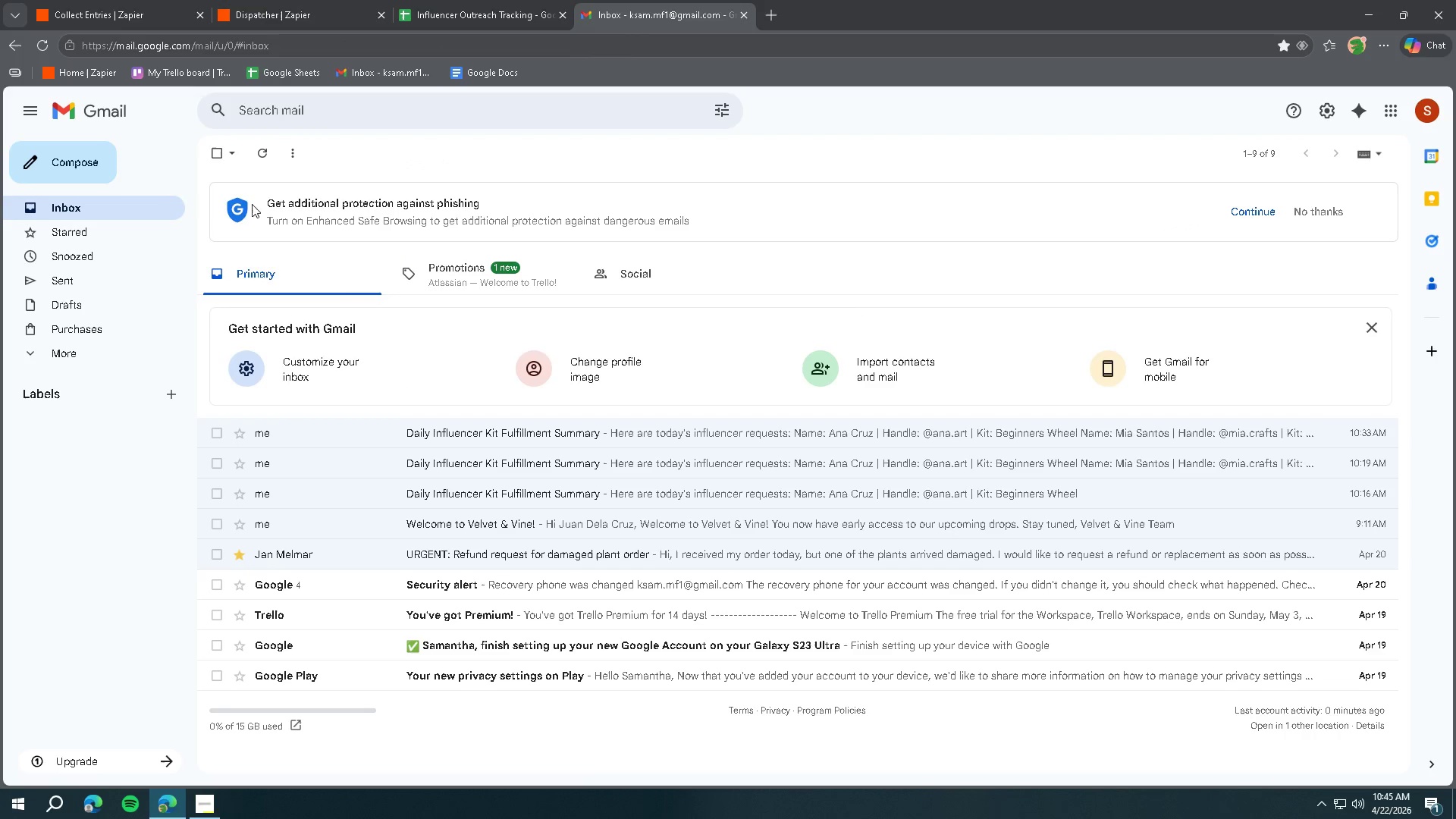 
left_click([95, 108])
 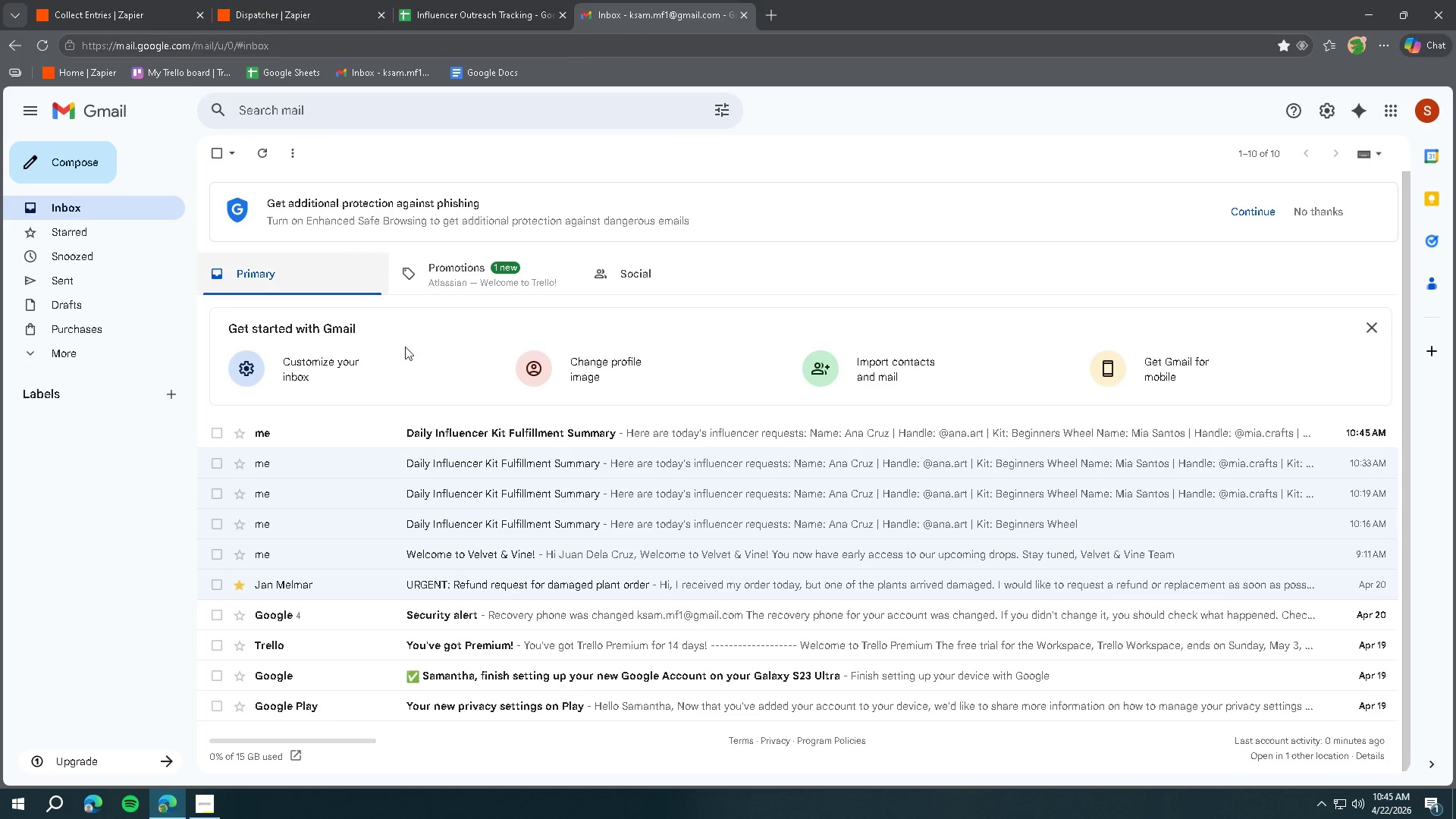 
left_click([651, 438])
 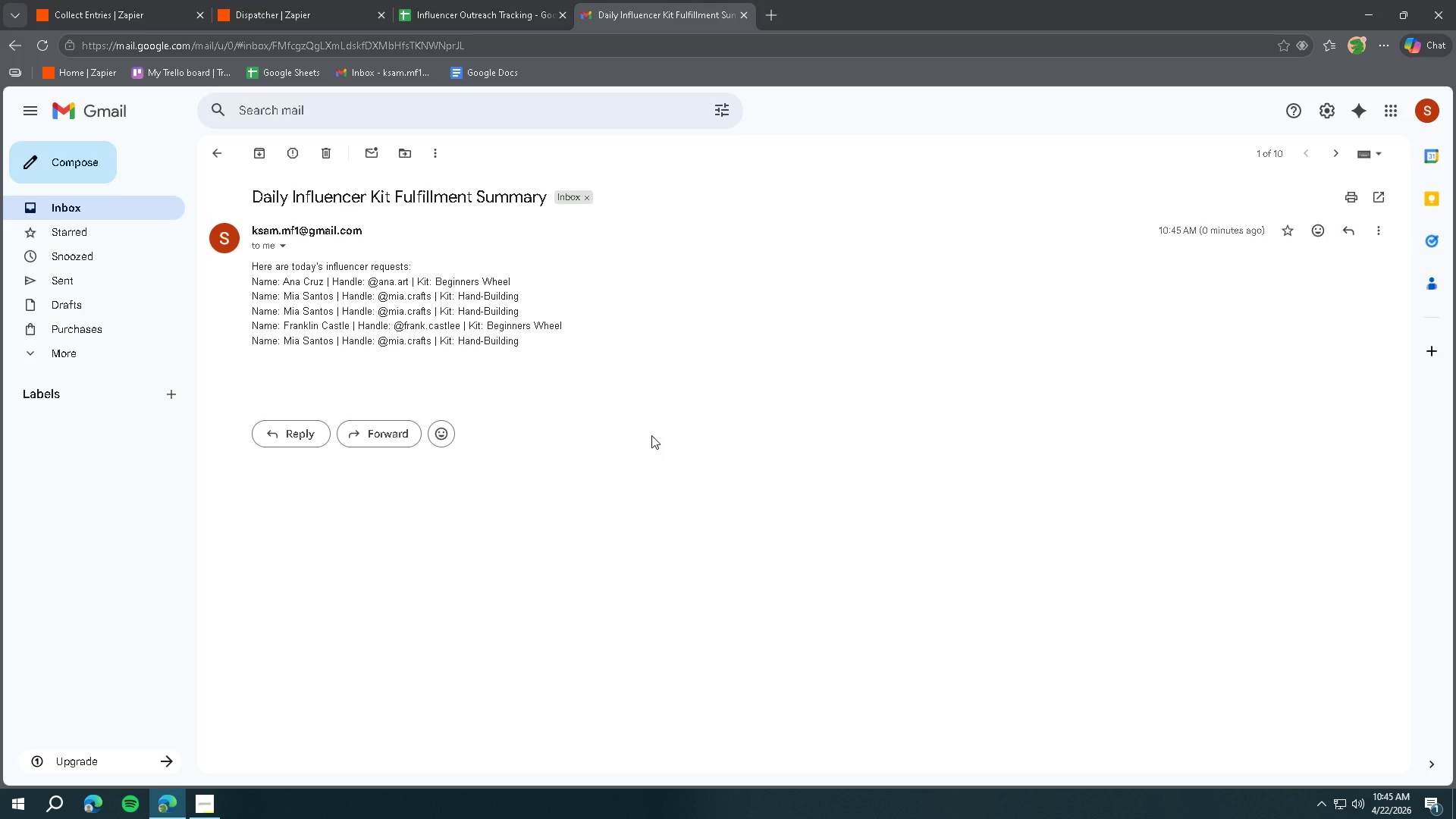 
wait(12.23)
 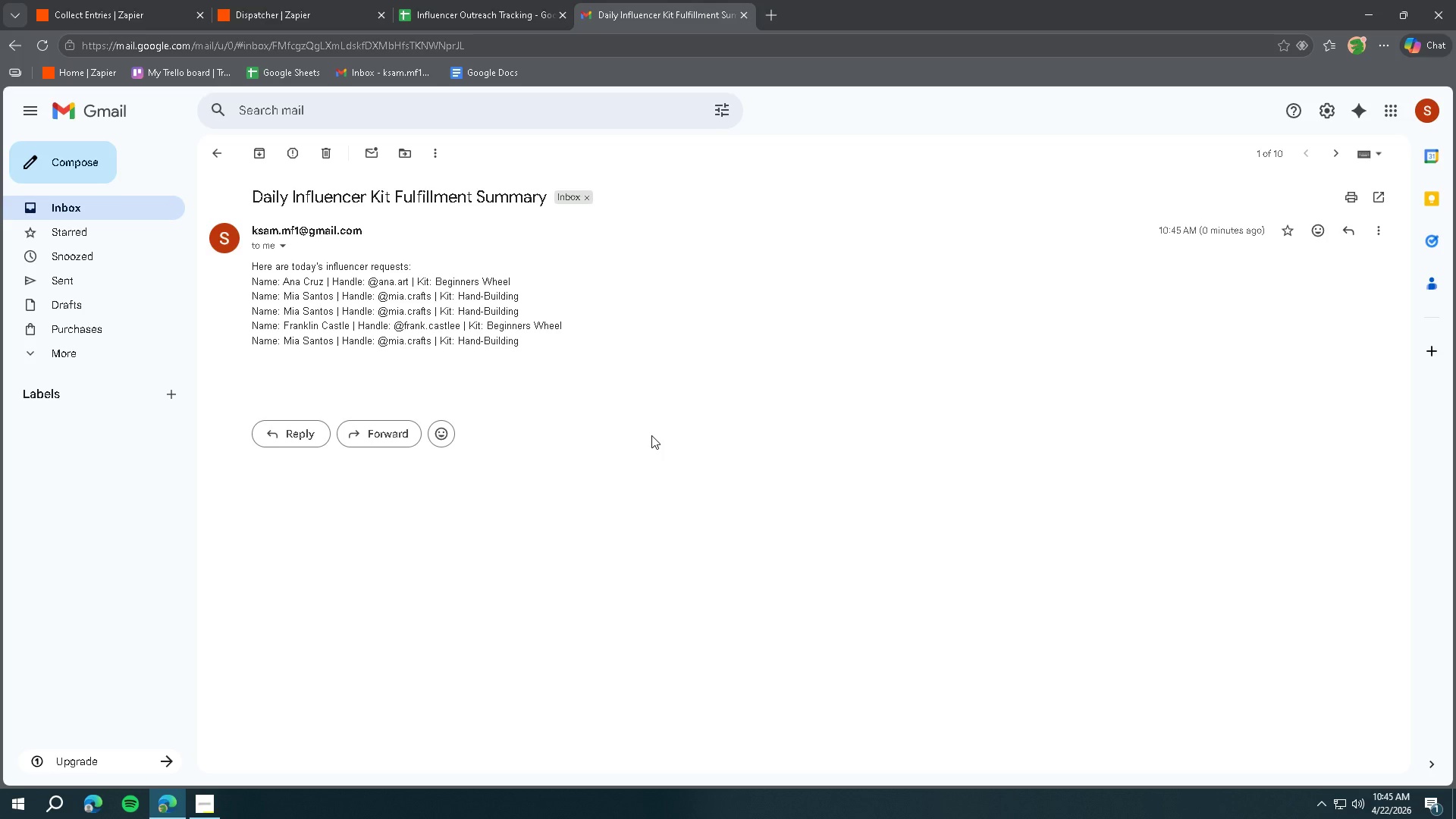 
left_click([482, 29])
 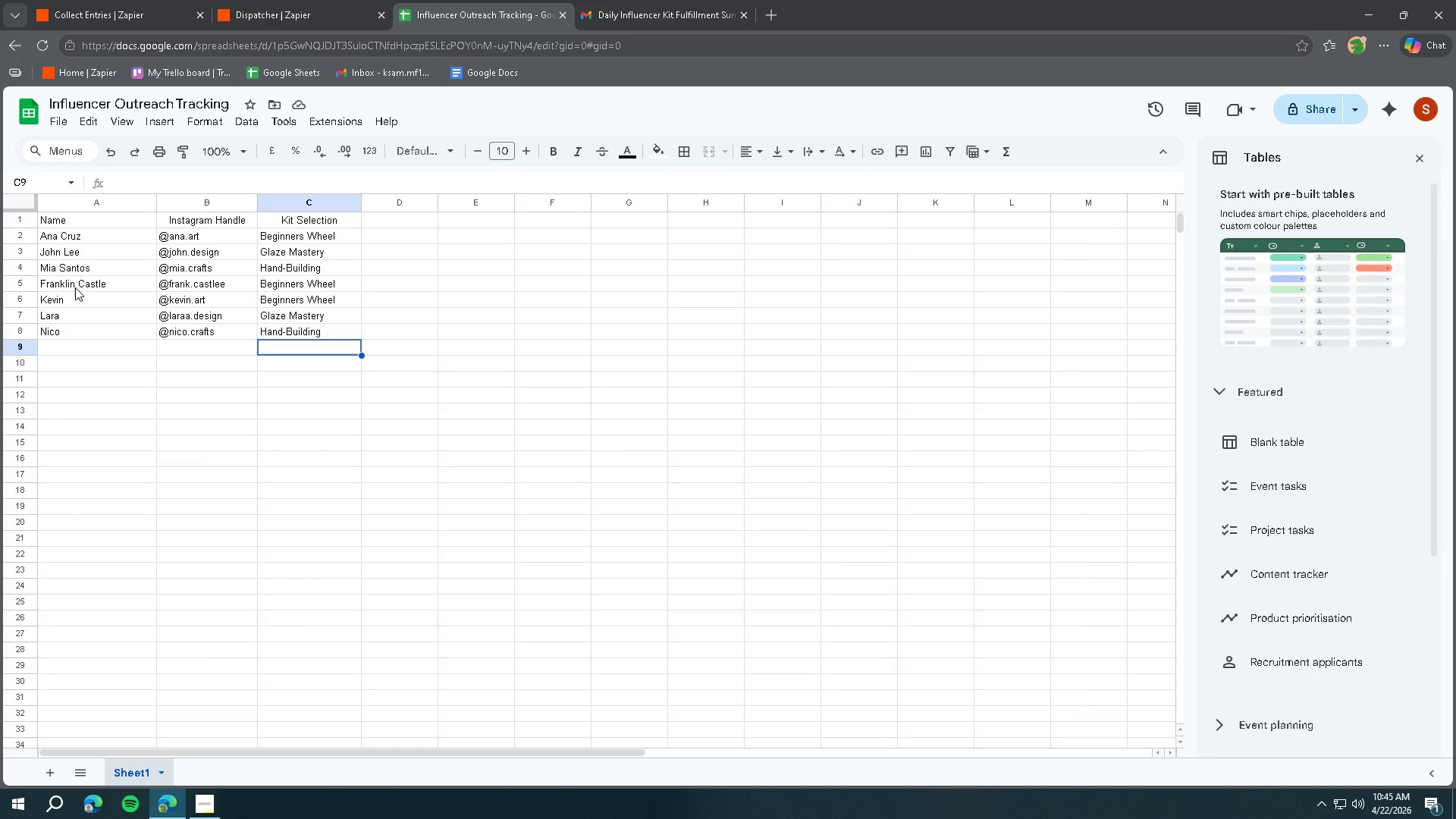 
wait(5.34)
 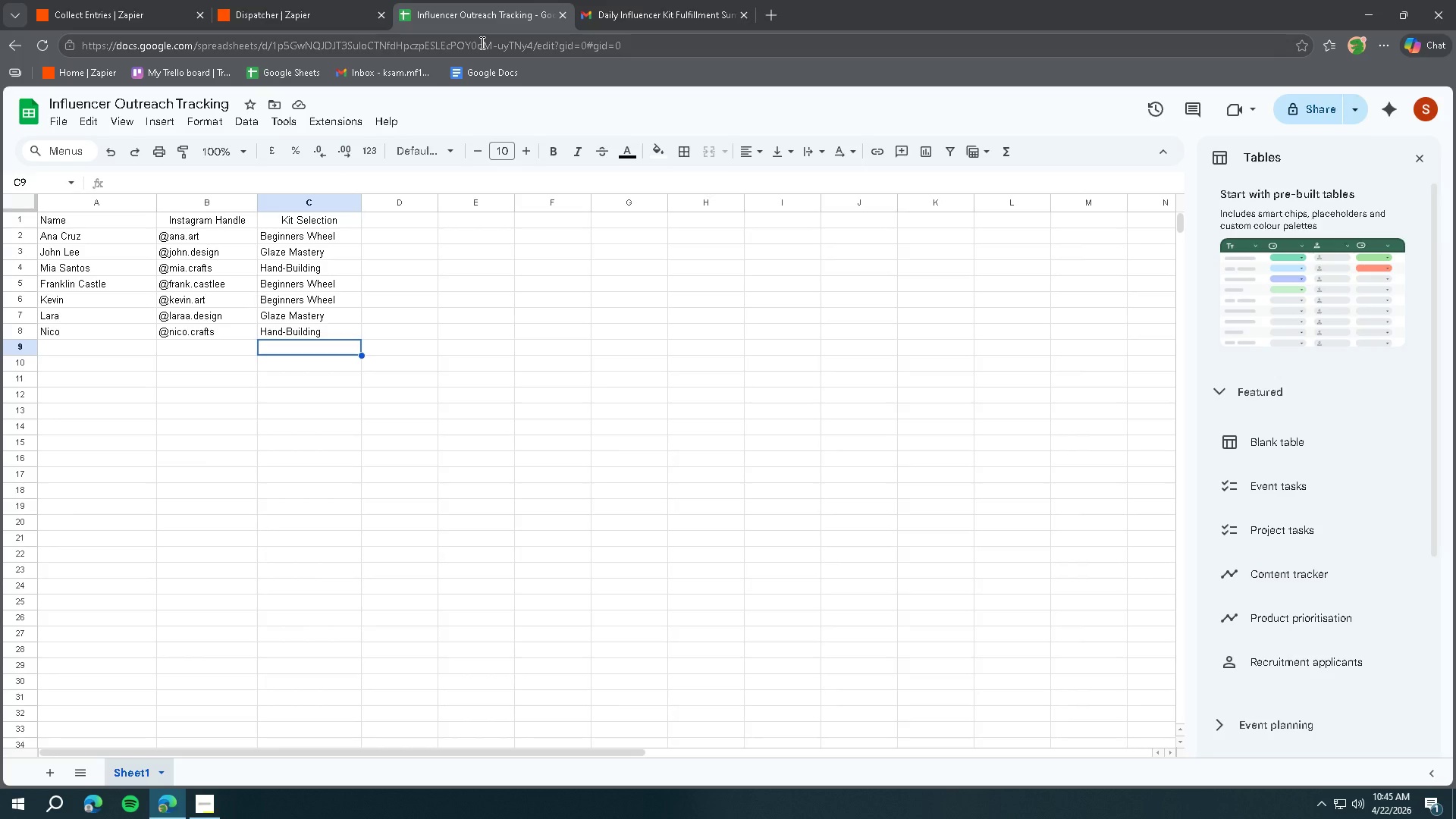 
left_click([300, 17])
 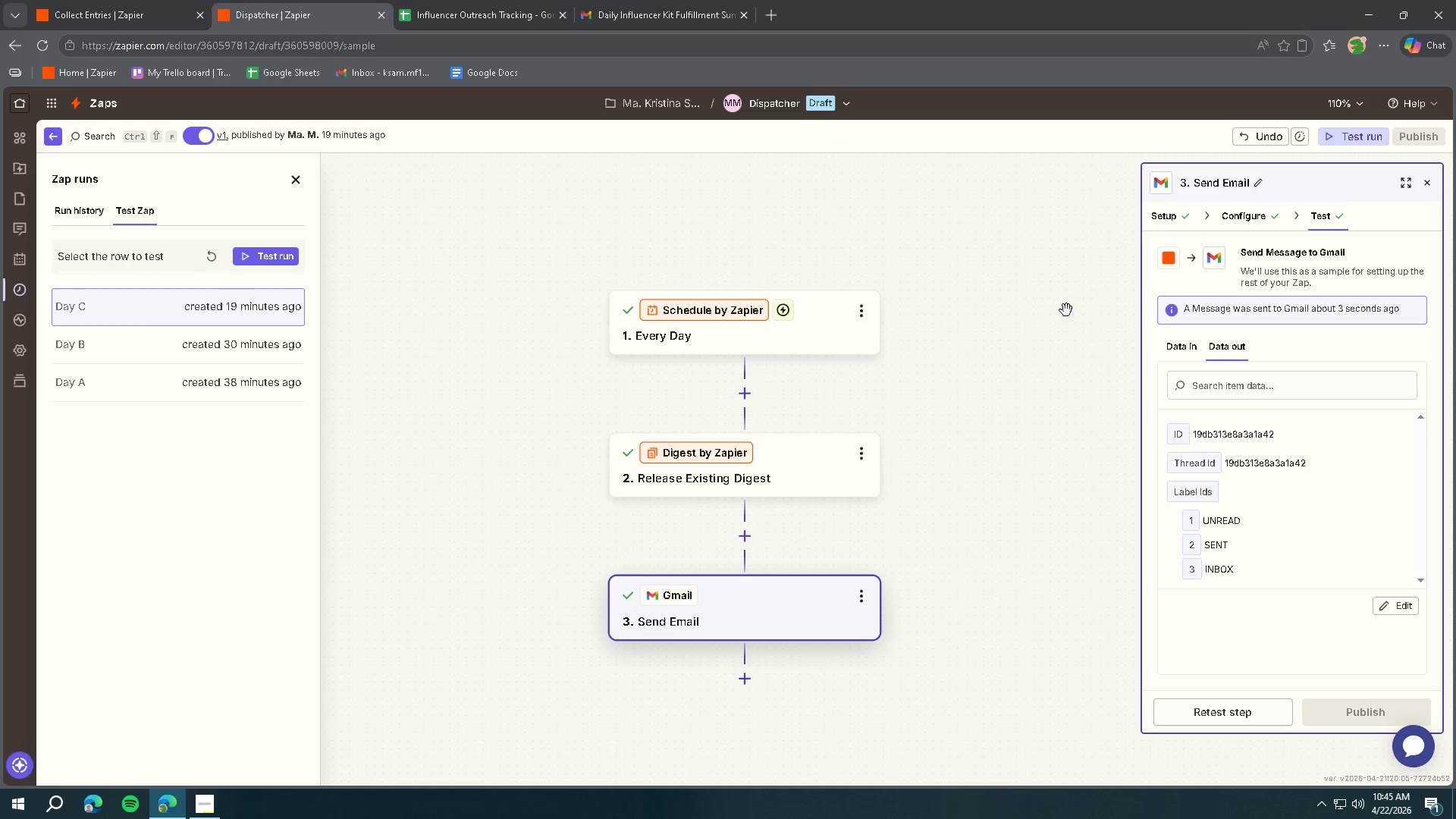 
left_click([1177, 349])
 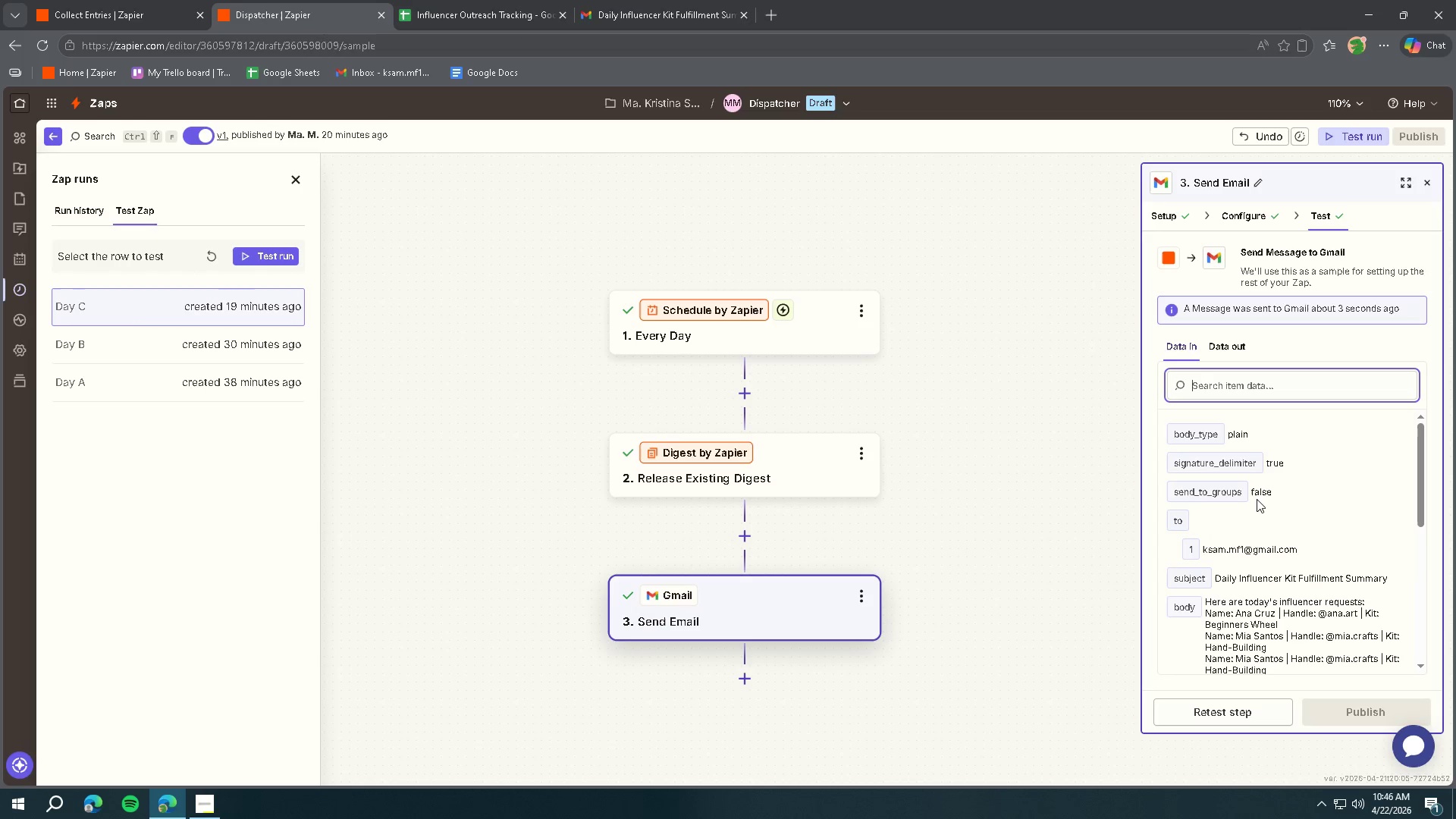 
scroll: coordinate [1260, 497], scroll_direction: down, amount: 1.0
 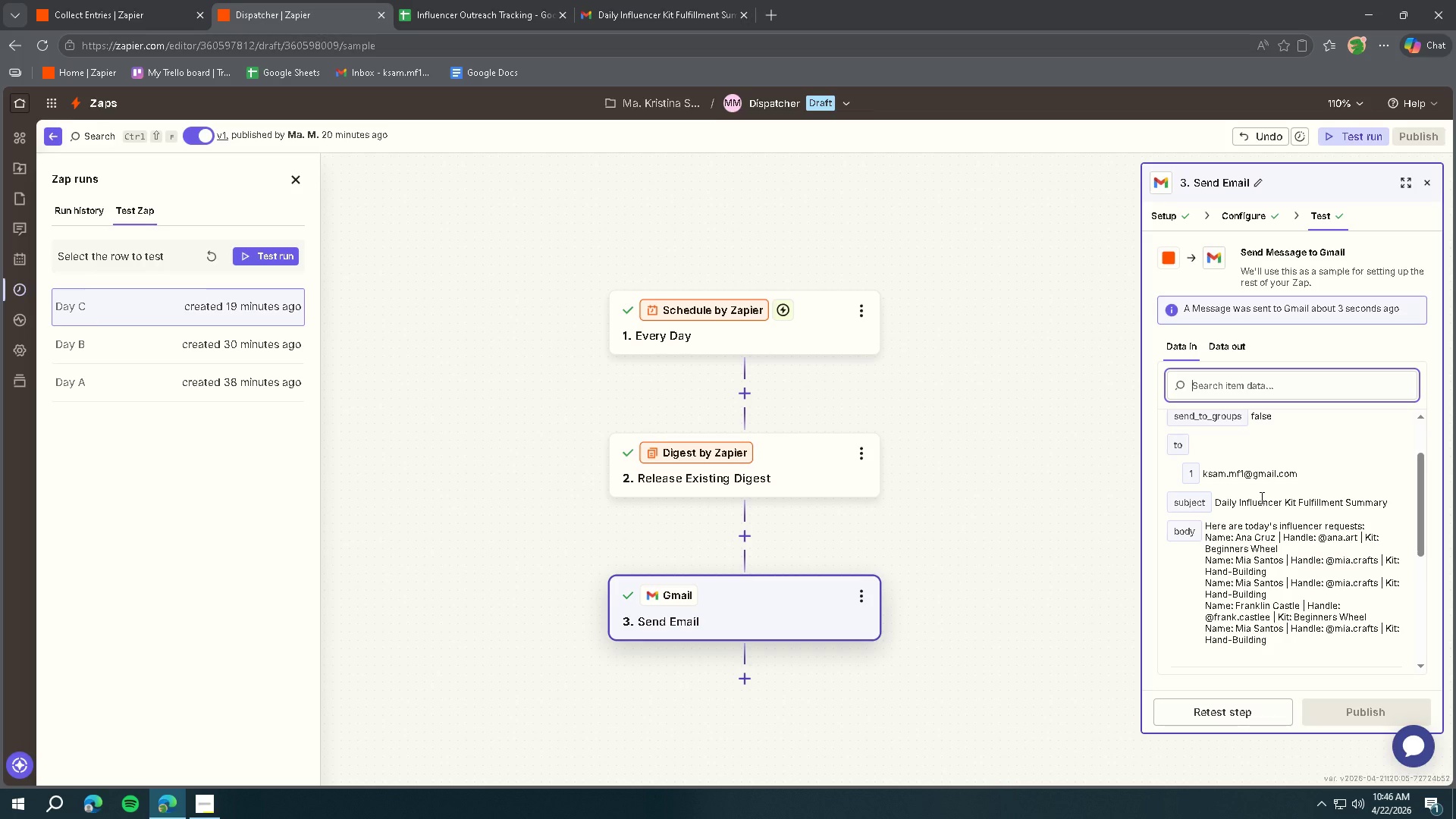 
wait(9.43)
 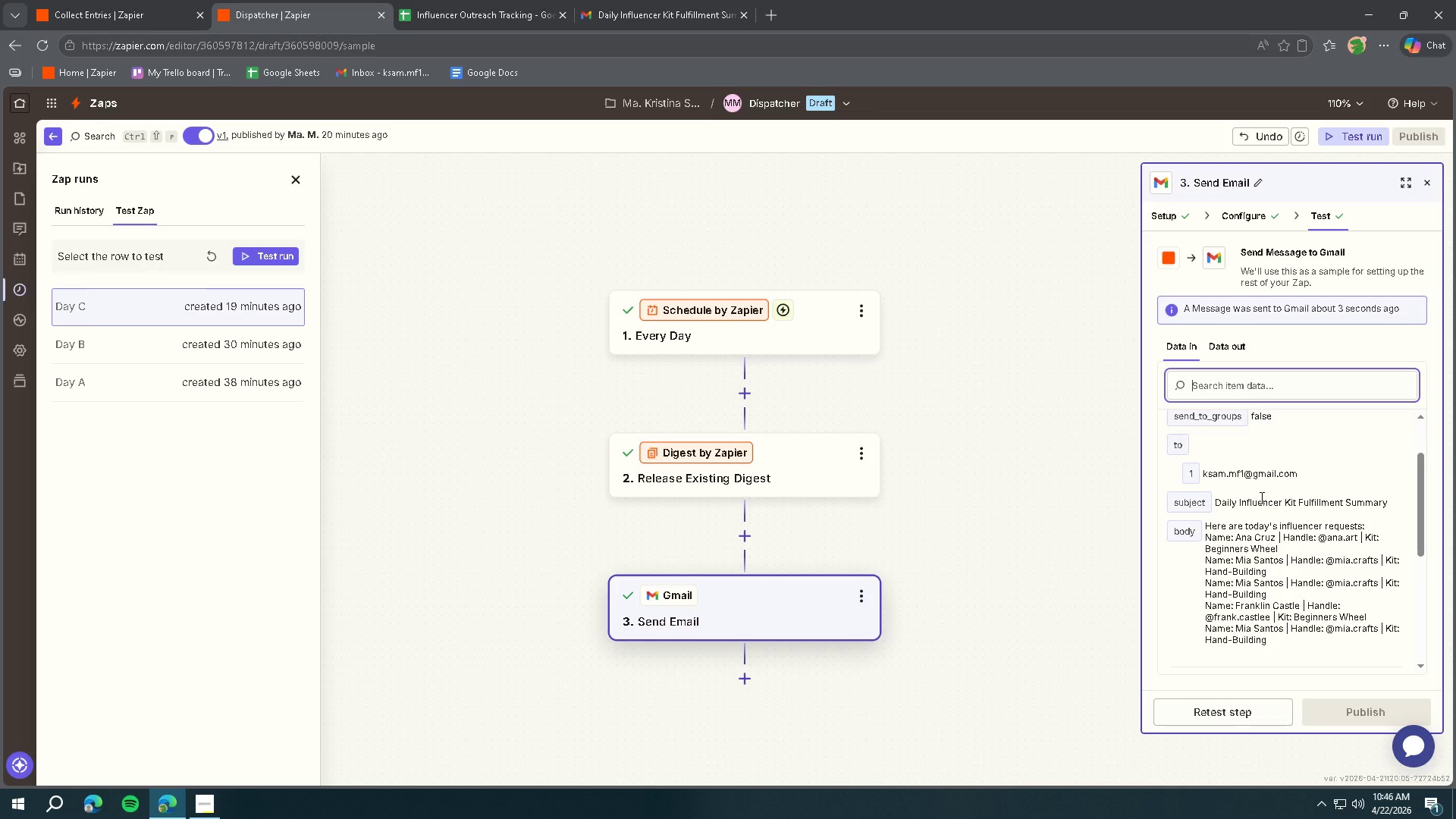 
left_click([765, 472])
 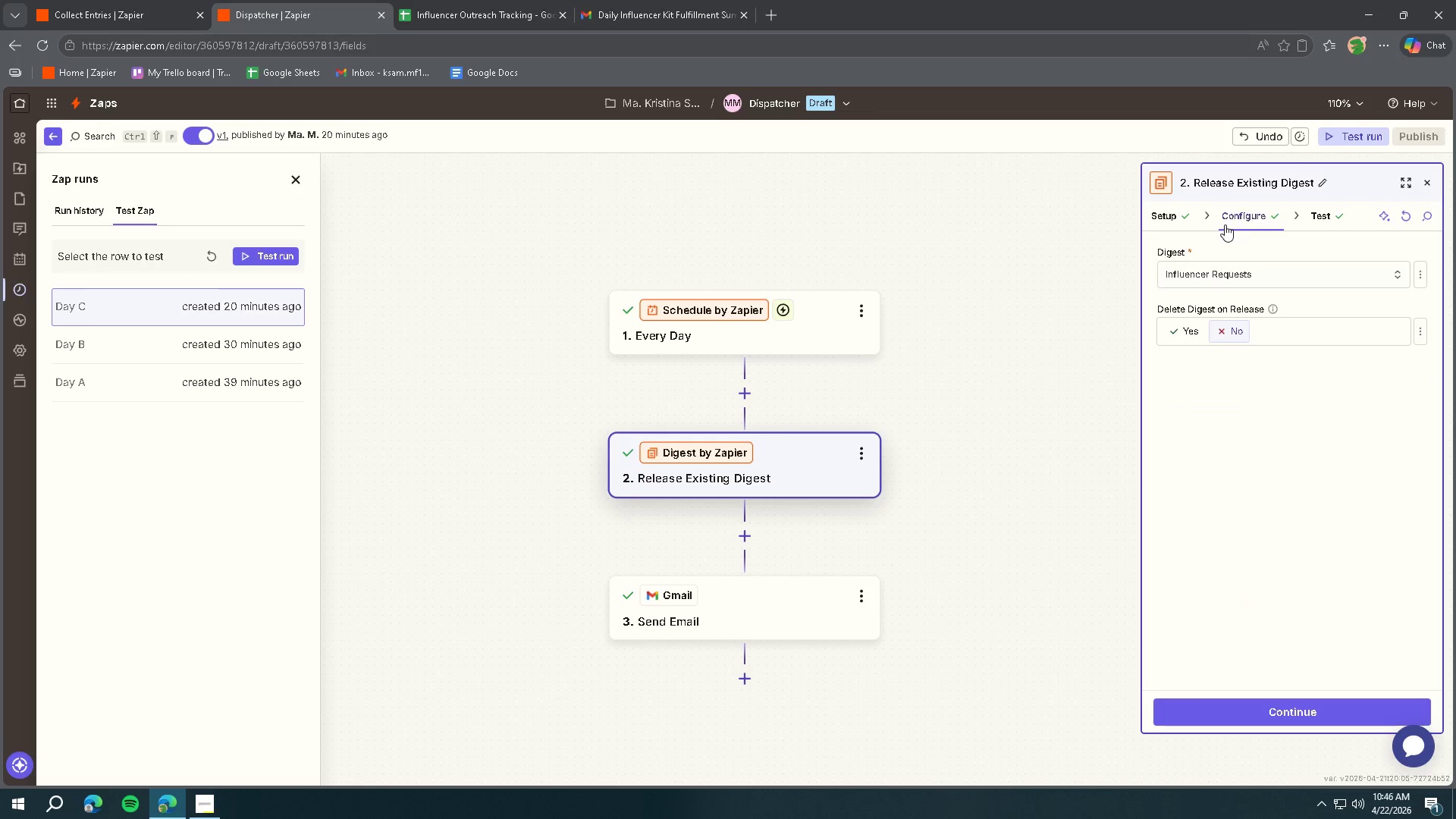 
left_click([783, 346])
 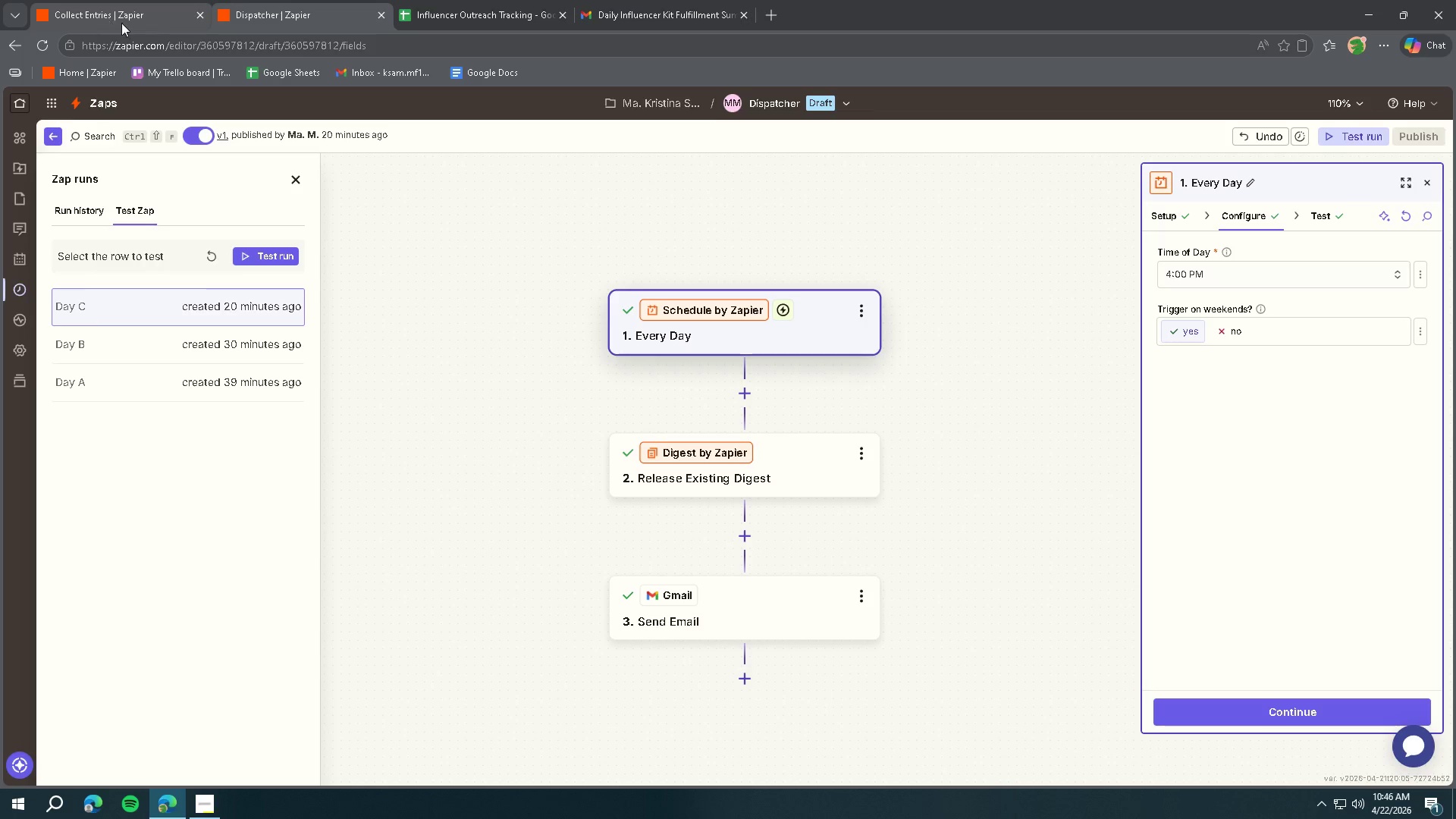 
left_click([118, 24])
 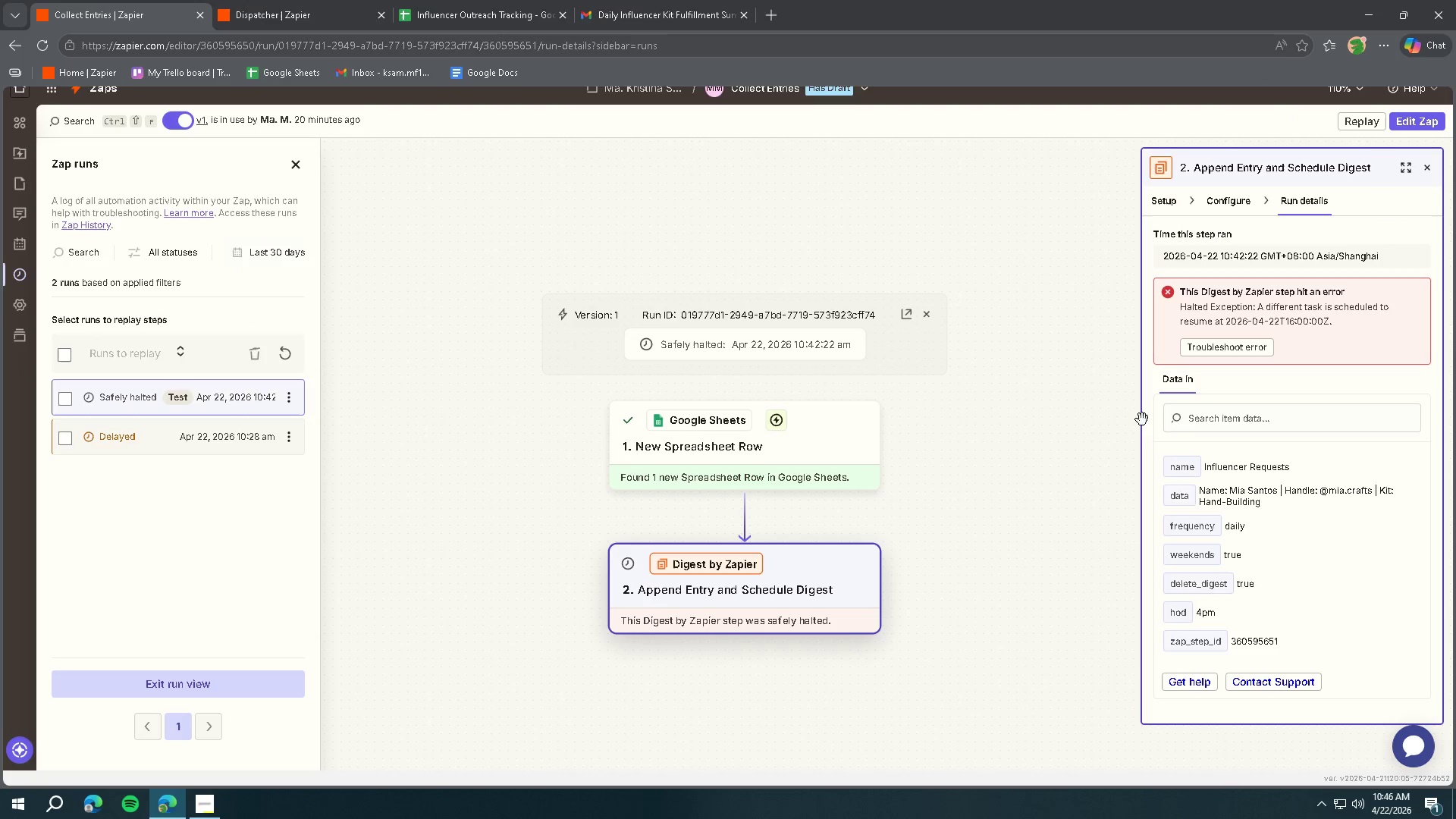 
scroll: coordinate [1304, 443], scroll_direction: down, amount: 4.0
 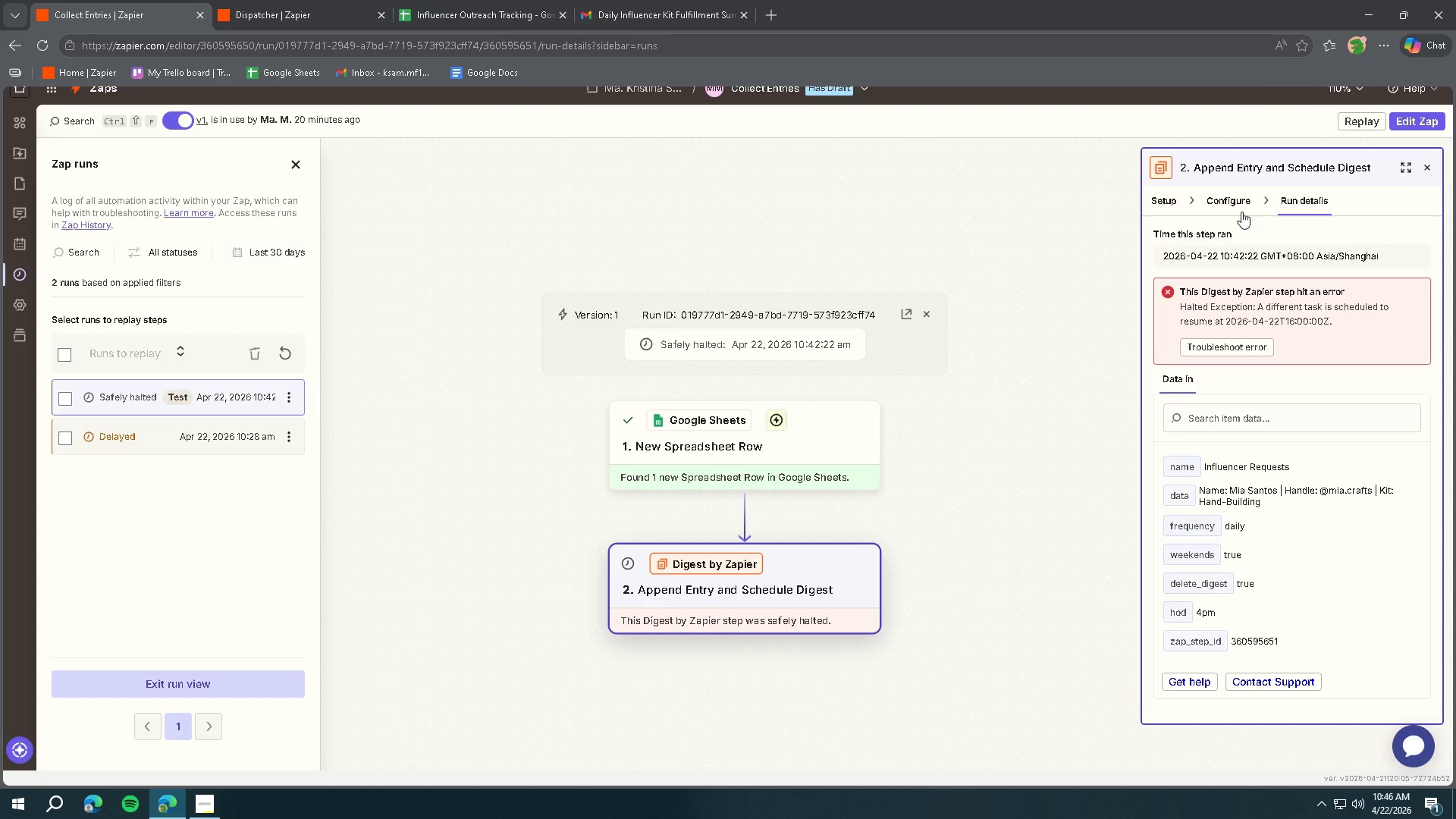 
left_click([1227, 198])
 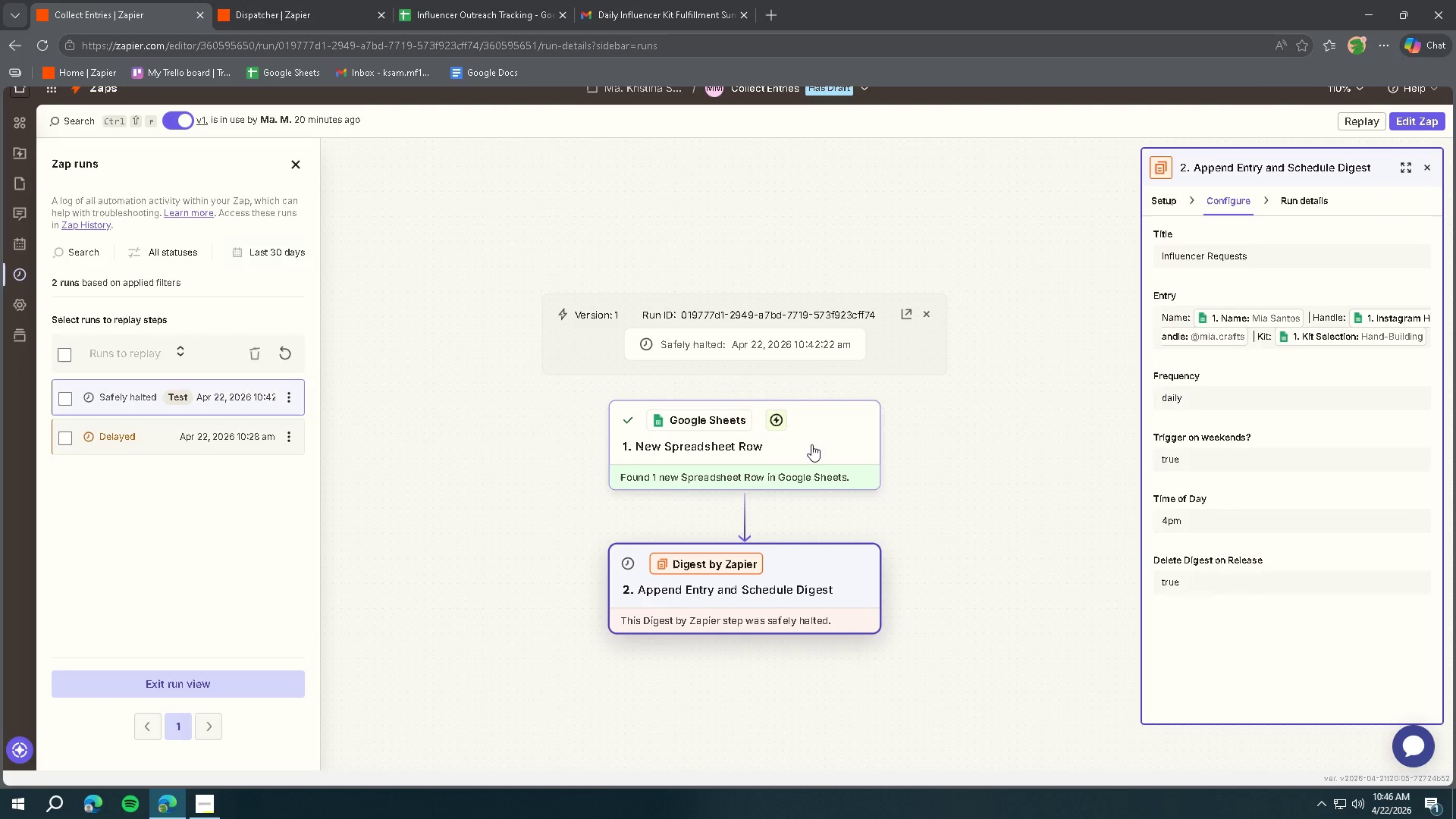 
left_click([457, 10])
 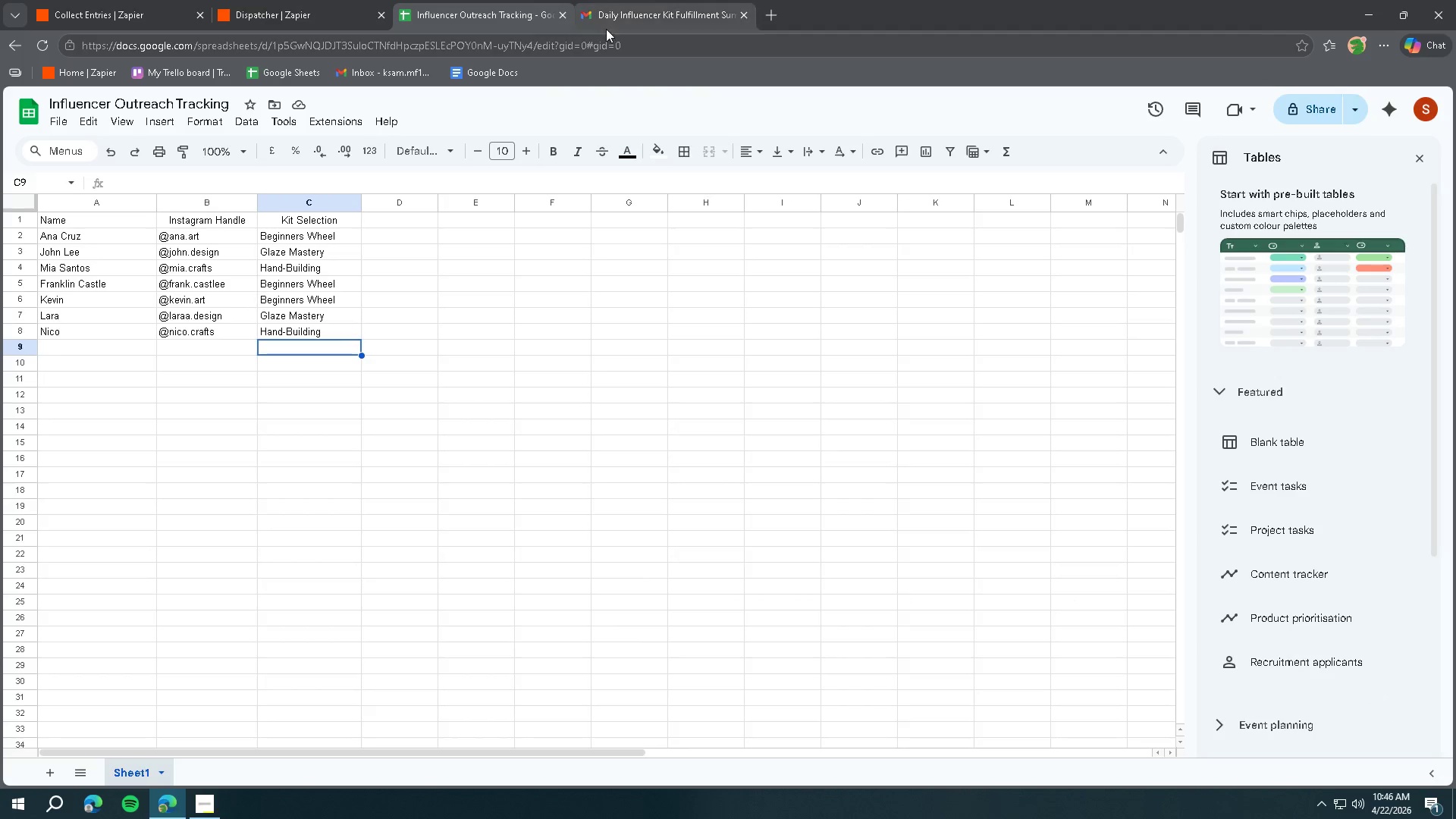 
left_click([633, 17])
 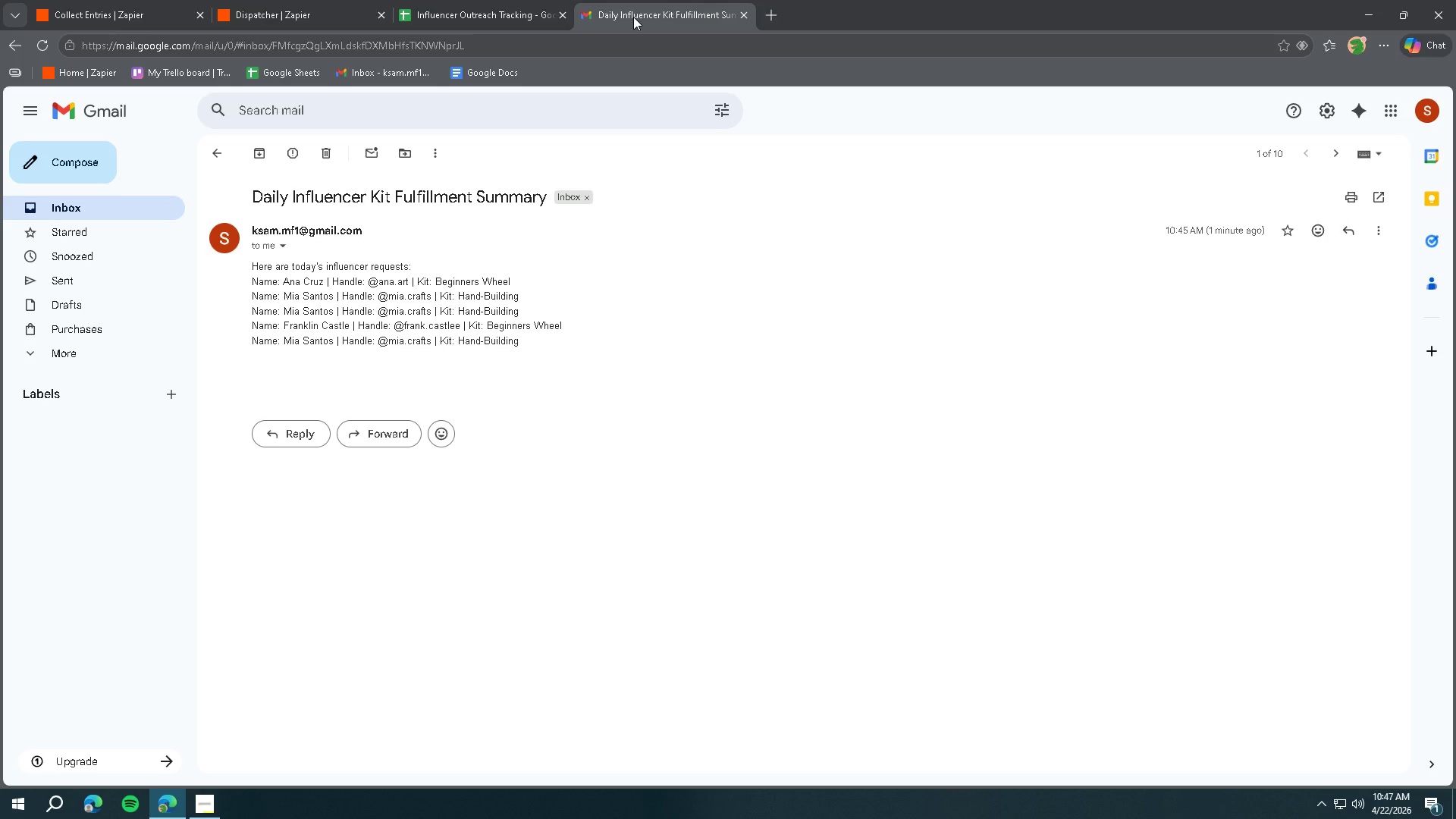 
wait(74.38)
 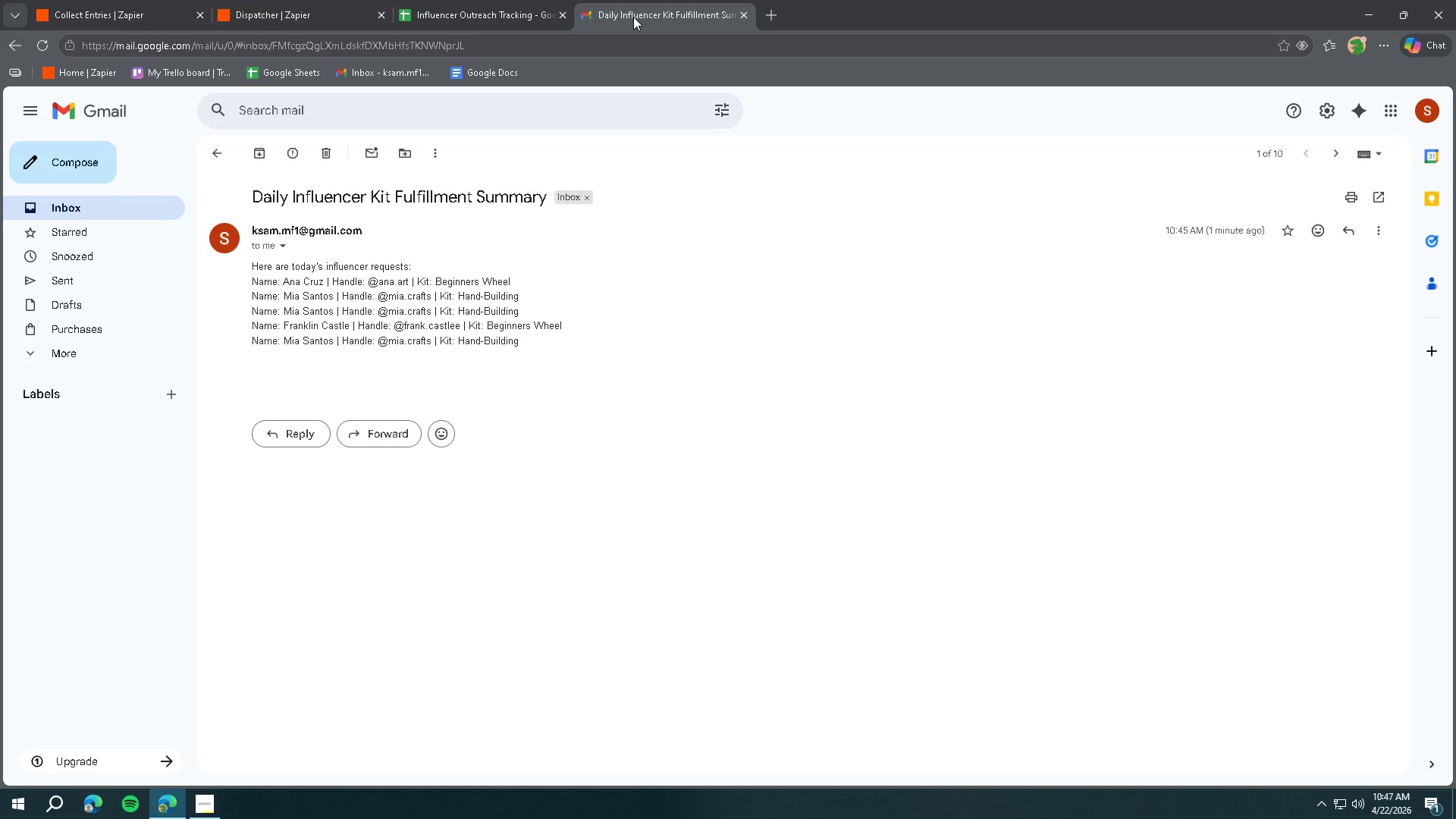 
left_click([467, 22])
 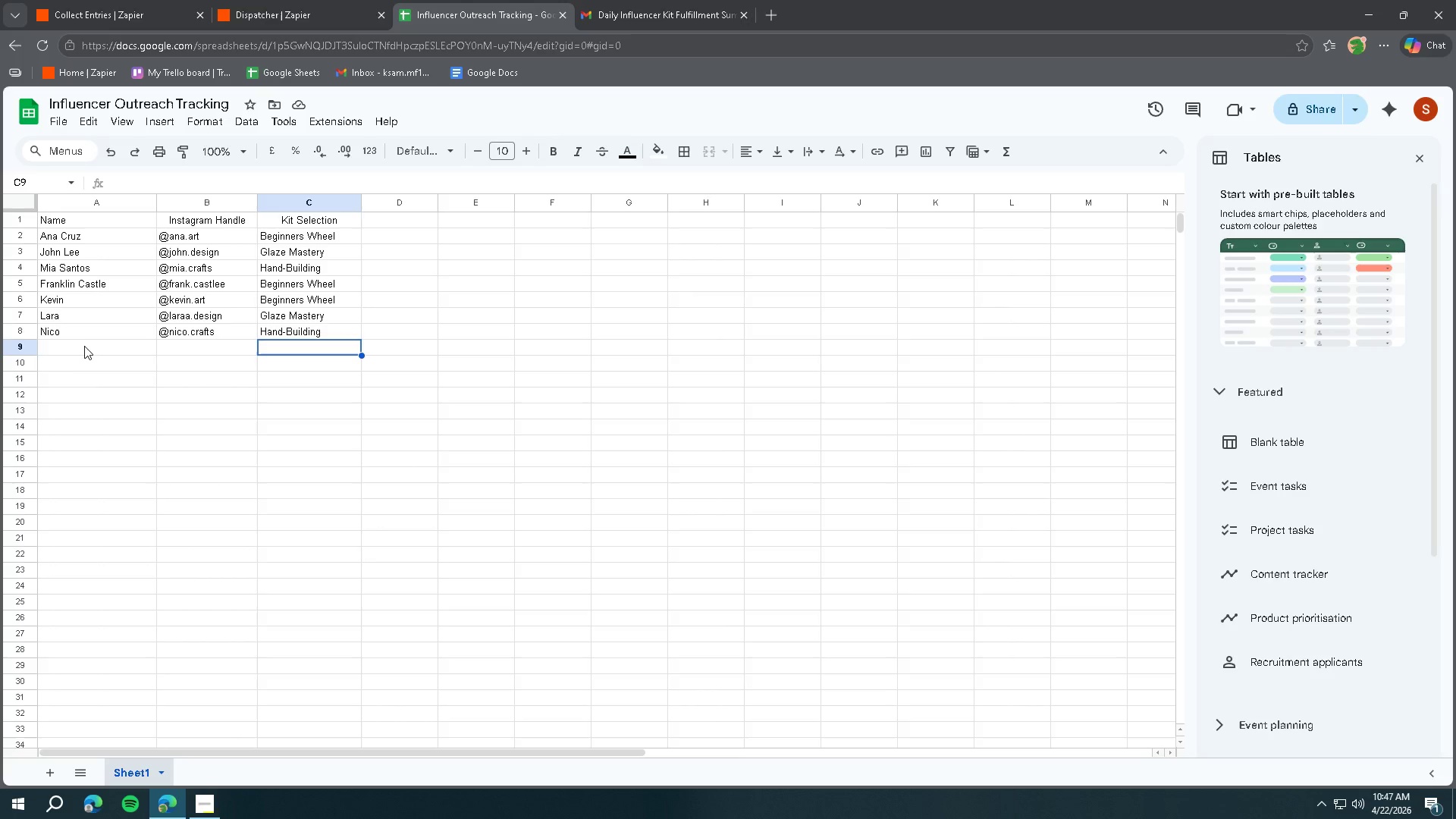 
left_click([86, 348])
 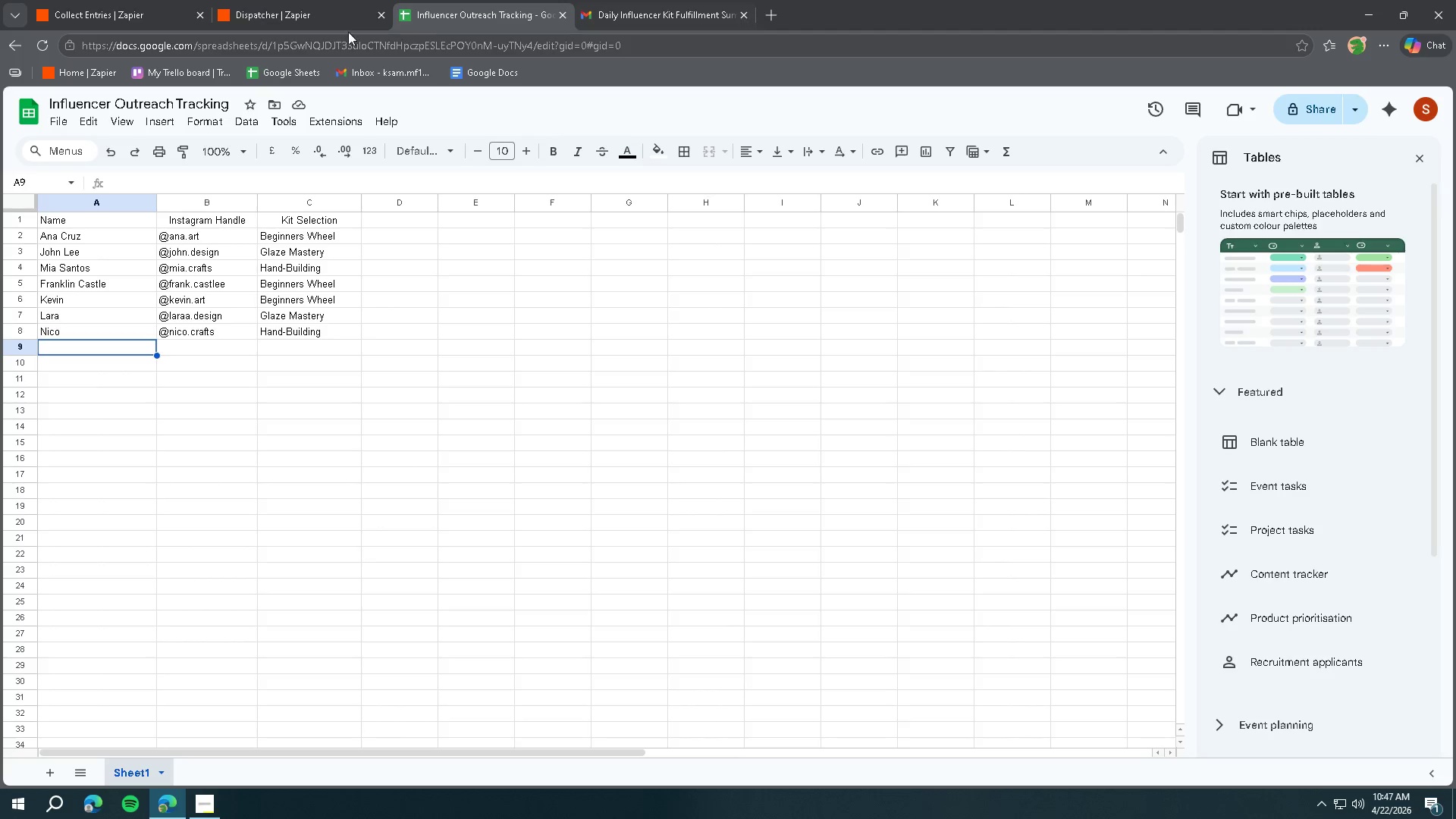 
left_click([635, 20])
 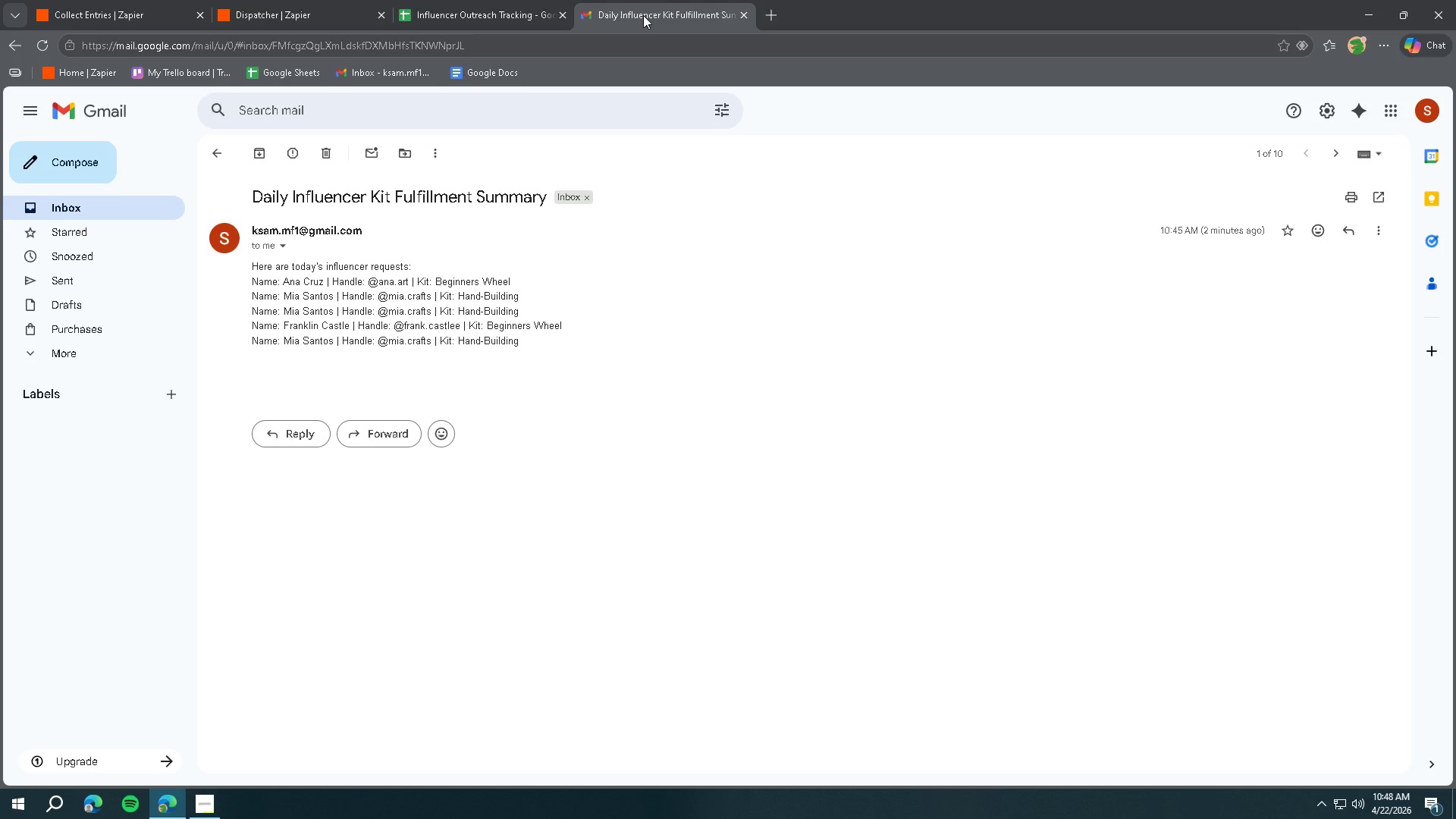 
wait(34.34)
 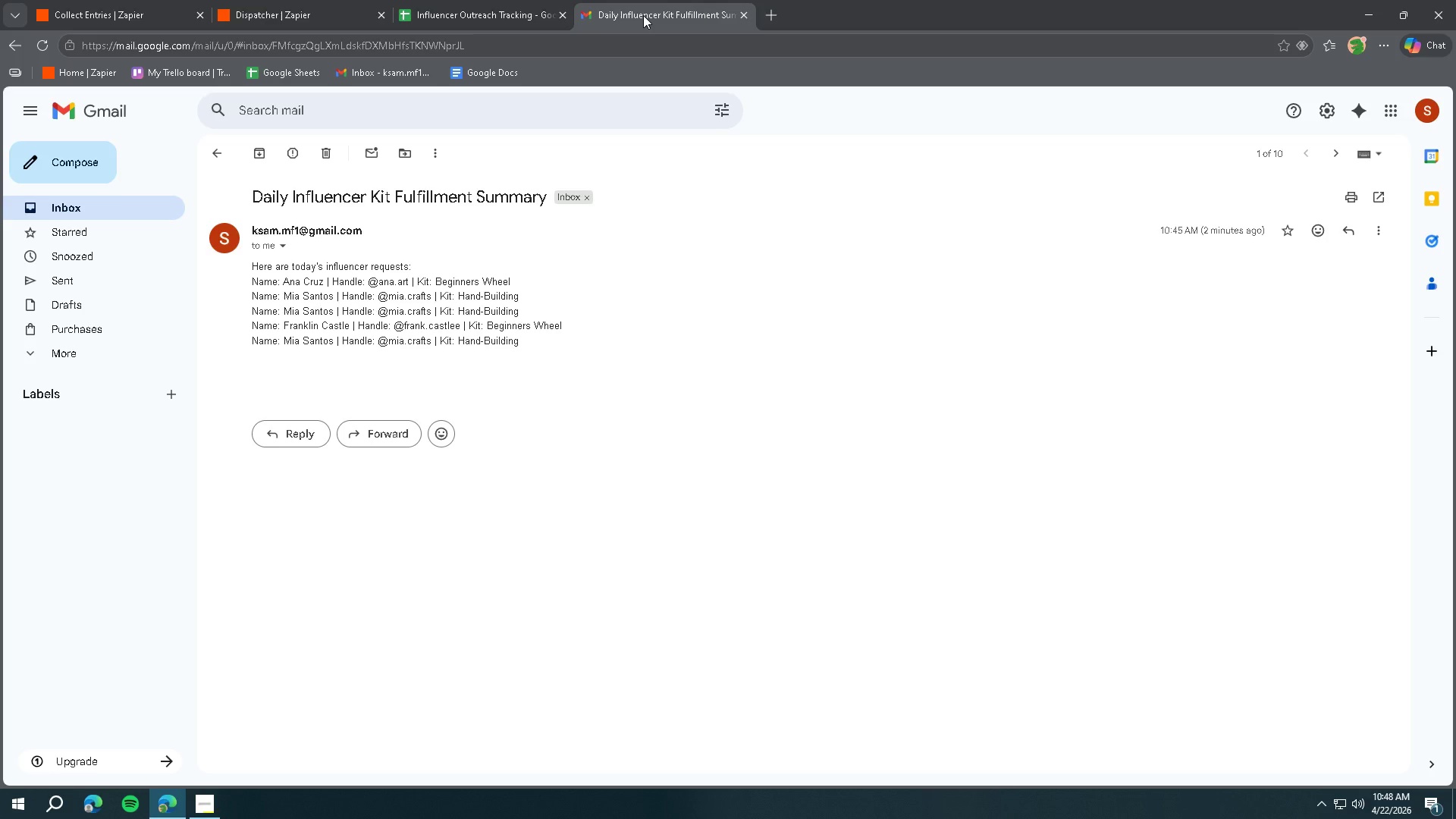 
left_click([504, 27])
 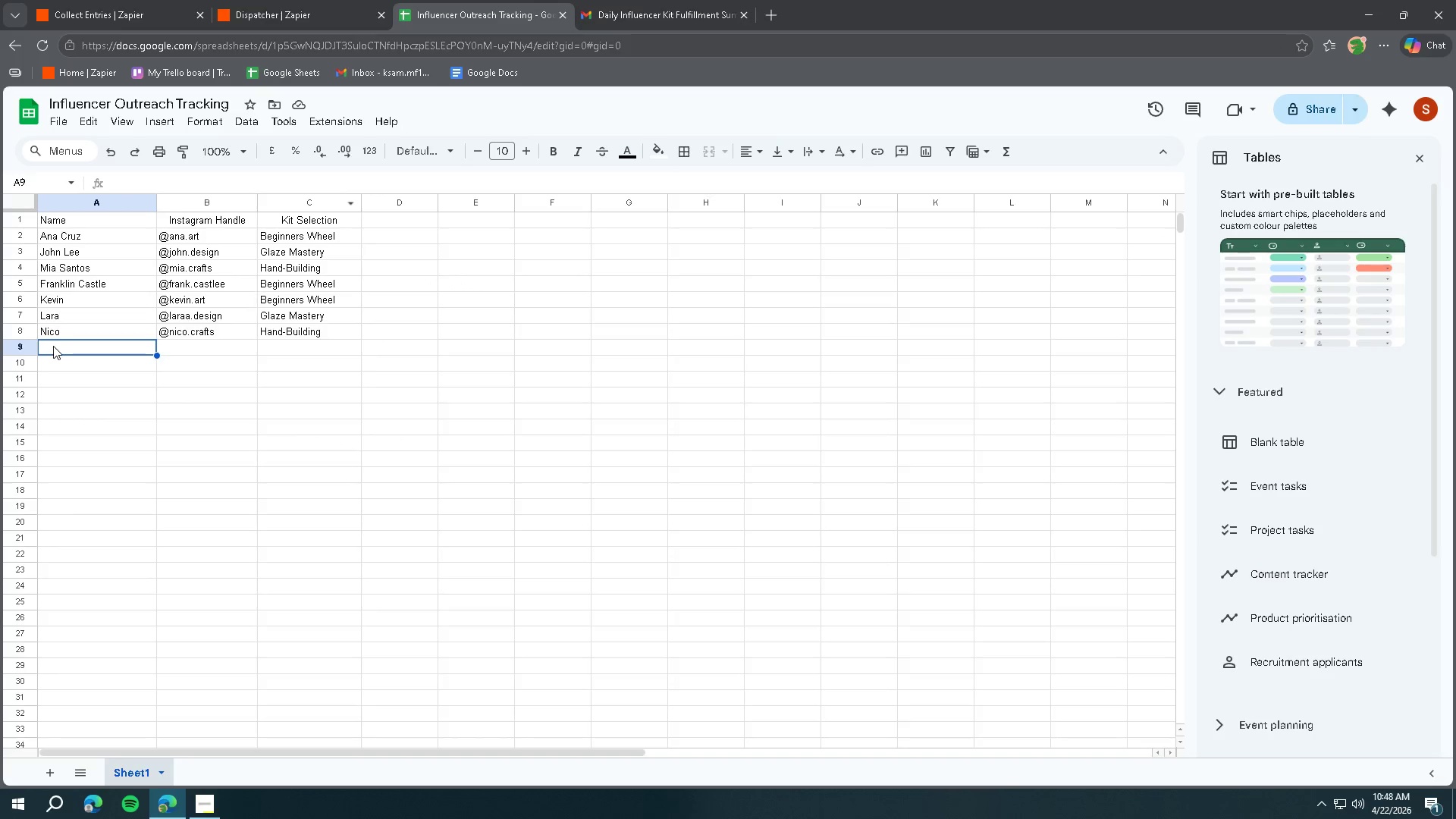 
double_click([53, 345])
 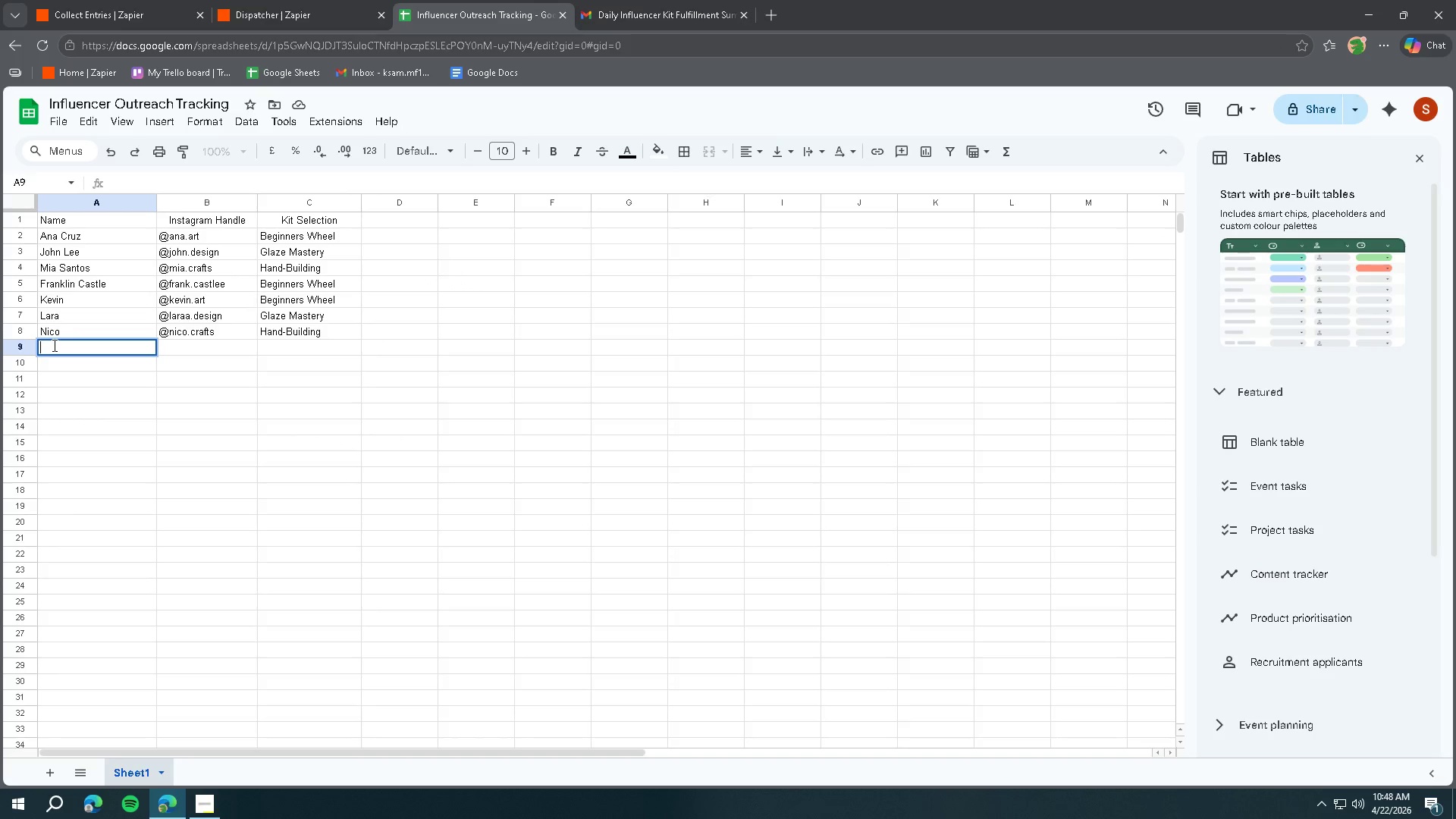 
type(Frits June)
 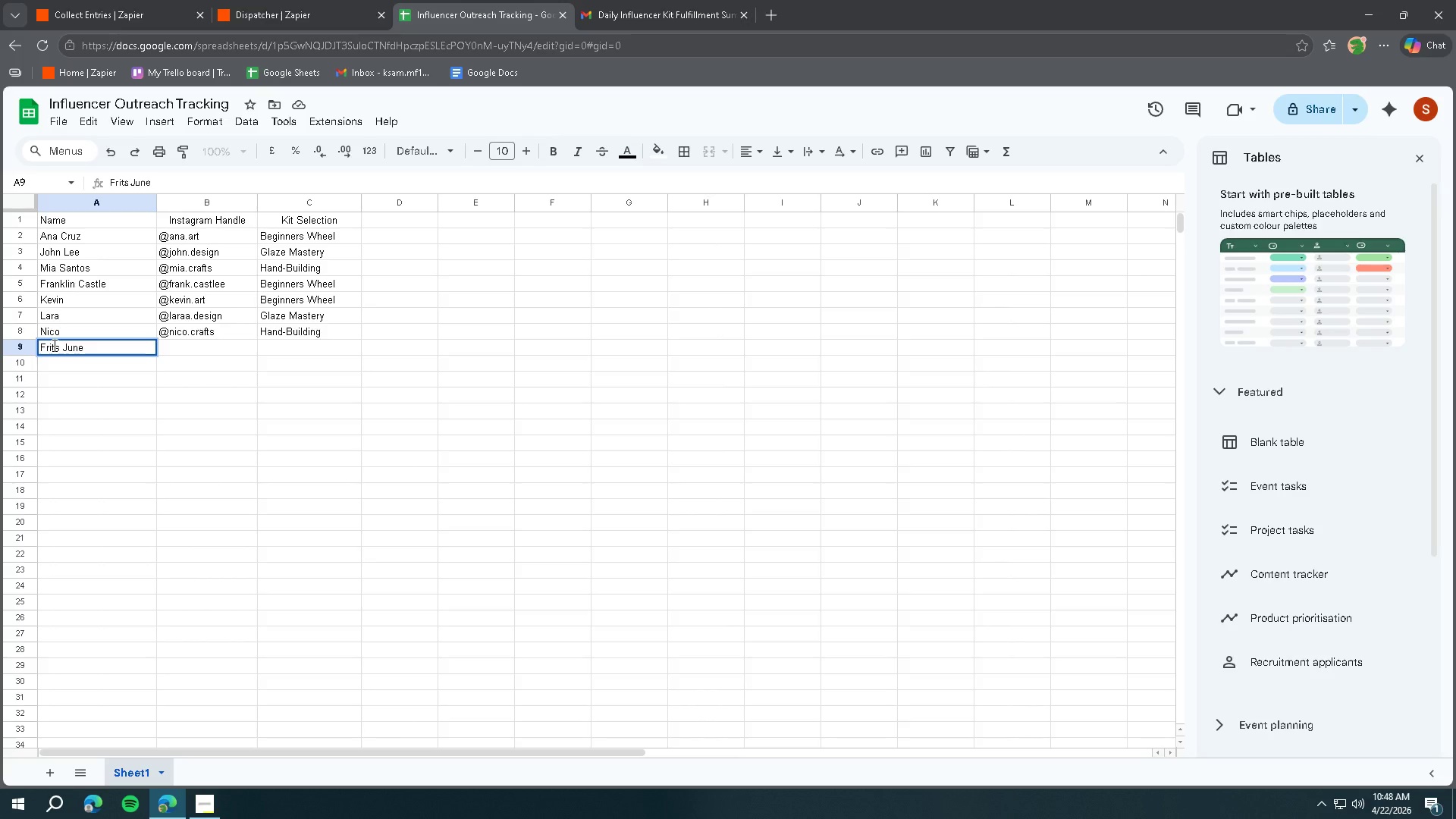 
wait(7.78)
 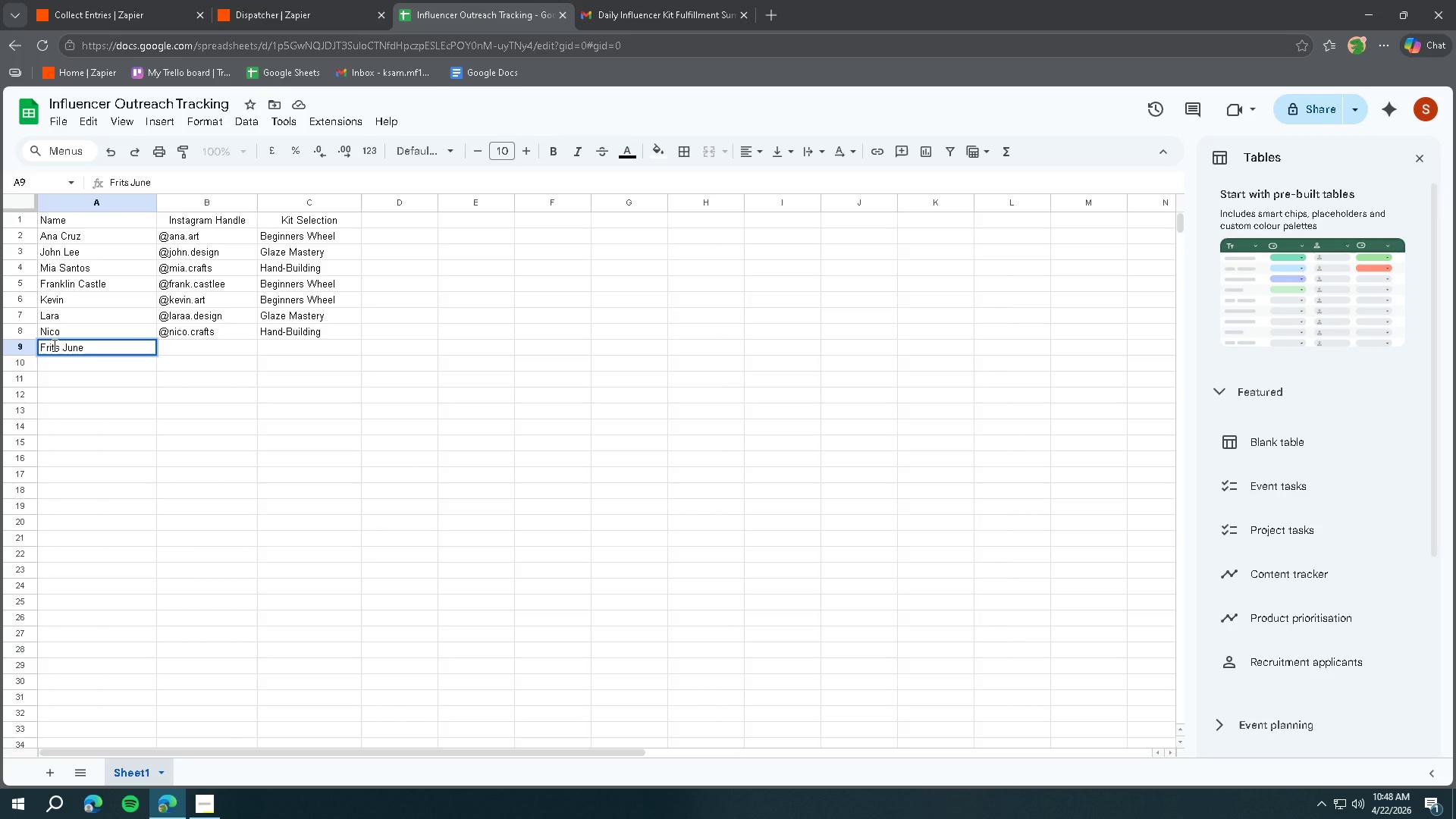 
key(ArrowRight)
 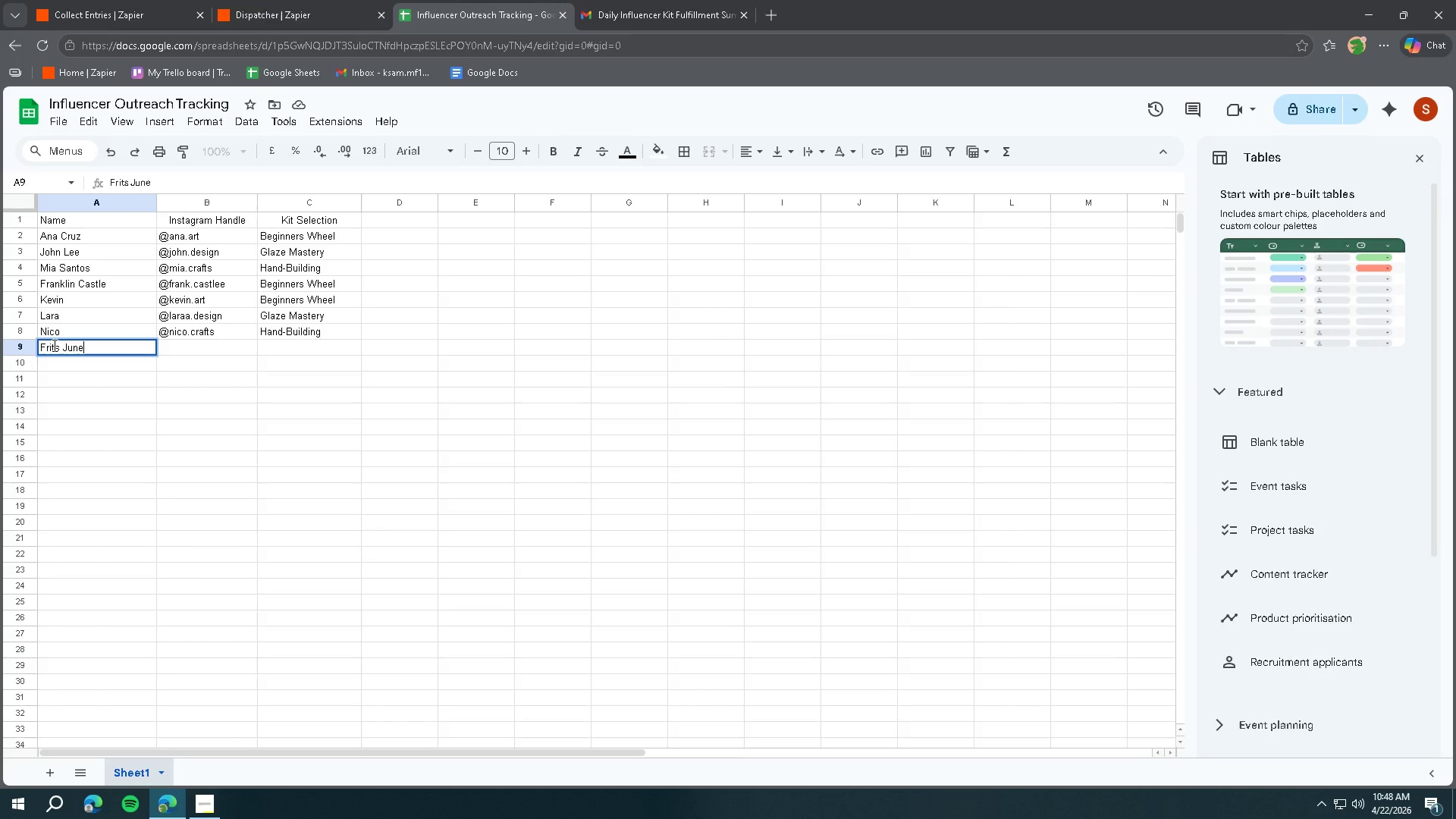 
key(Tab)
 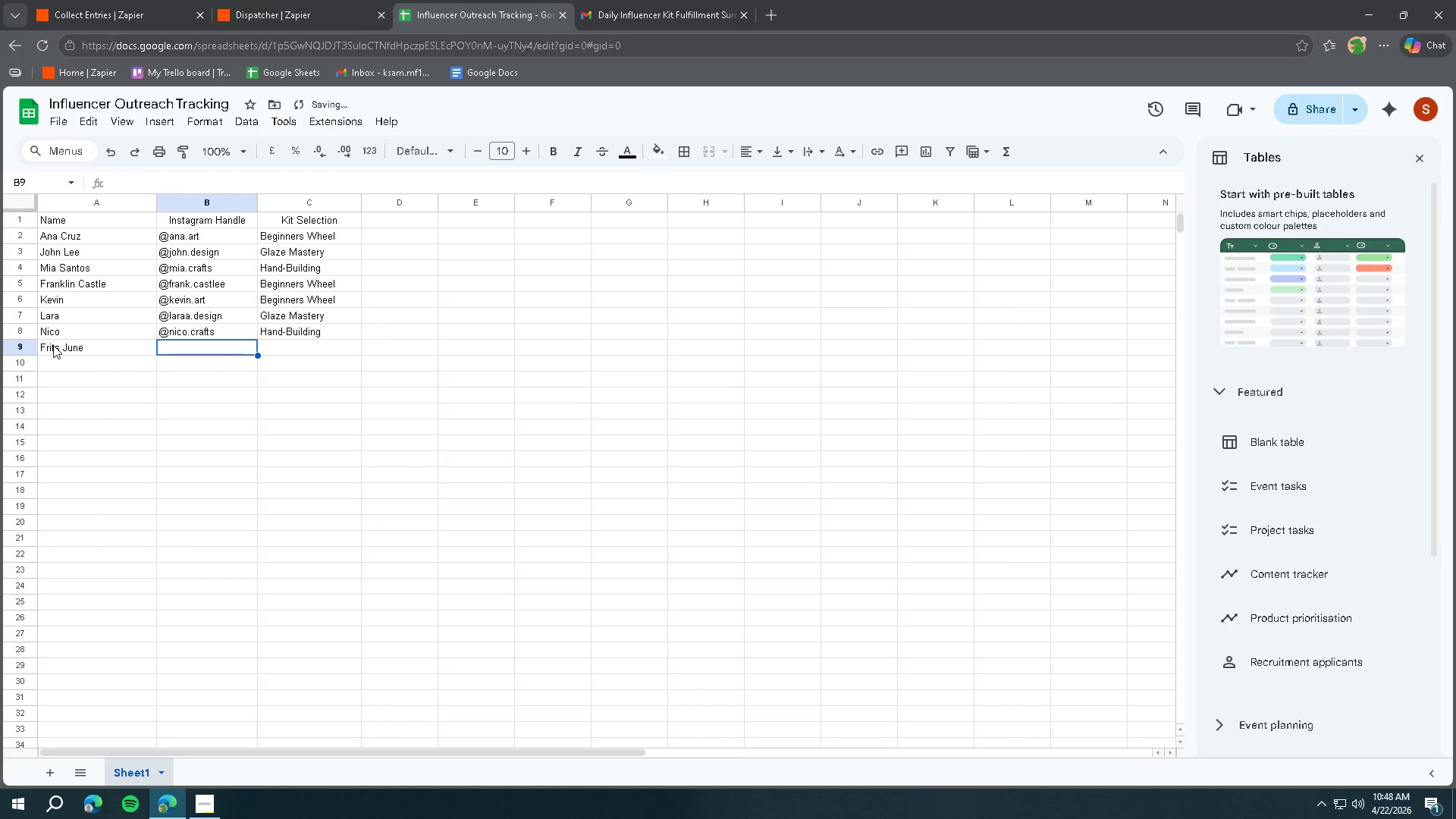 
key(Shift+2)
 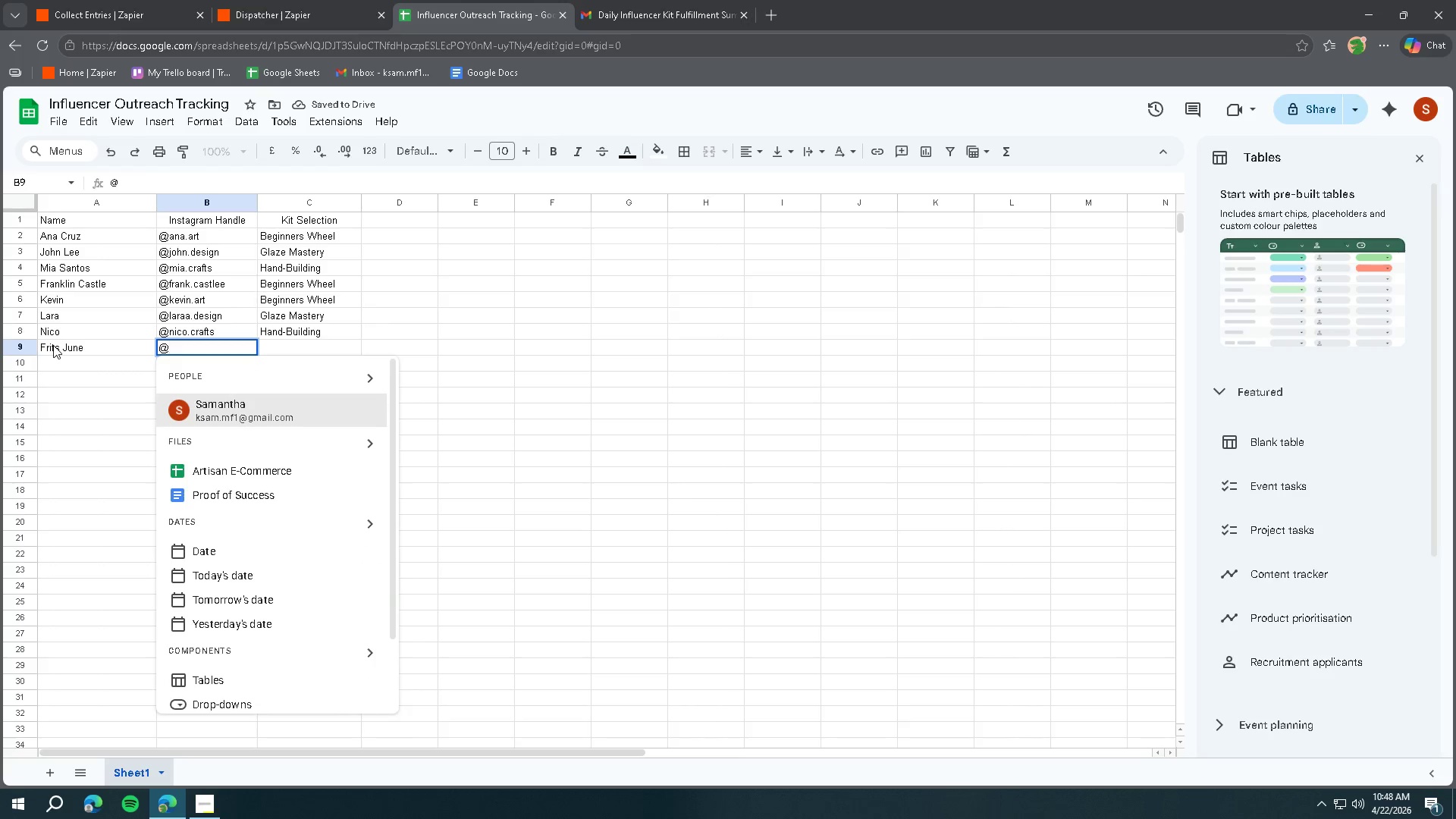 
type(true.self)
 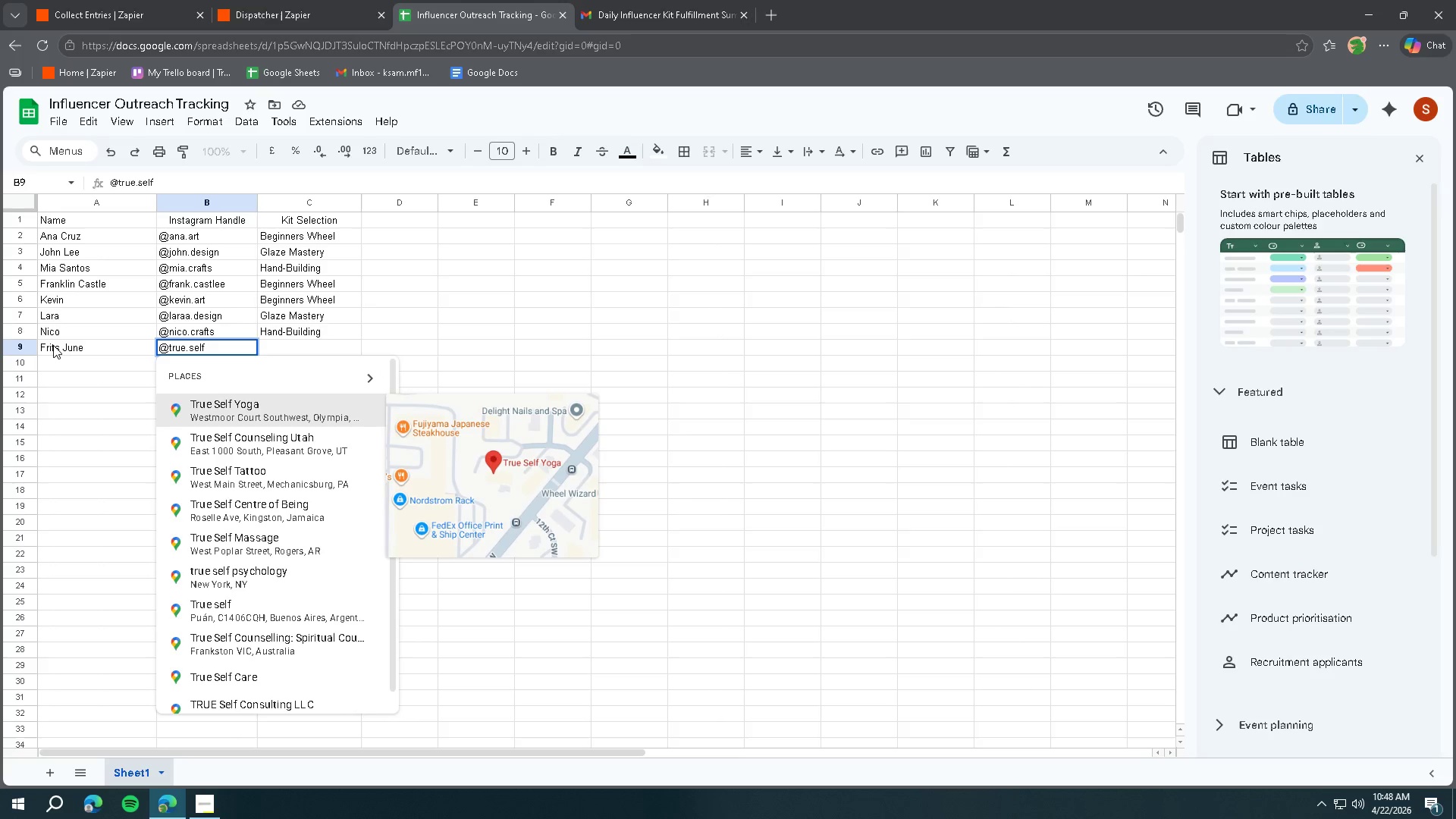 
wait(6.34)
 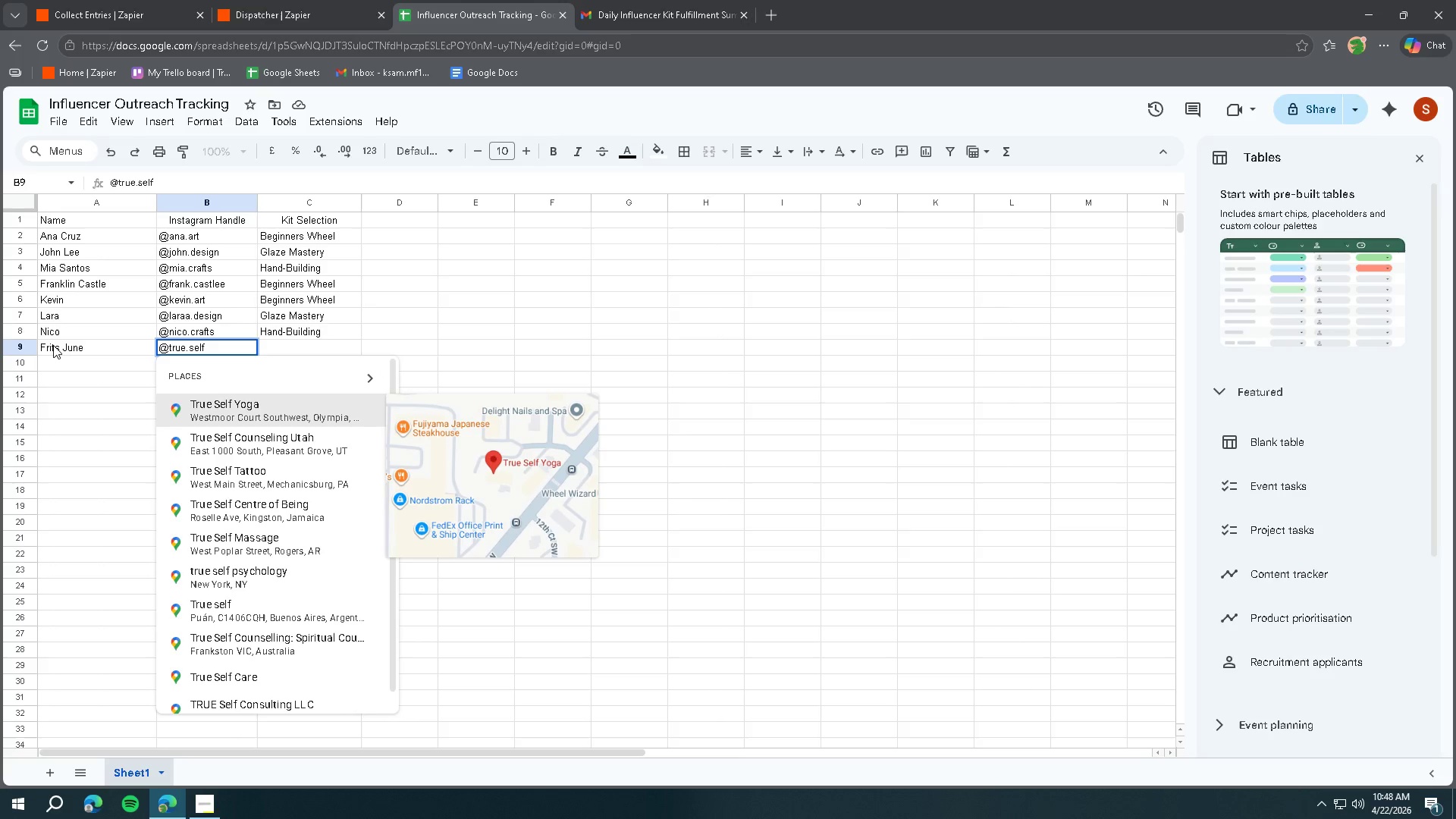 
double_click([309, 344])
 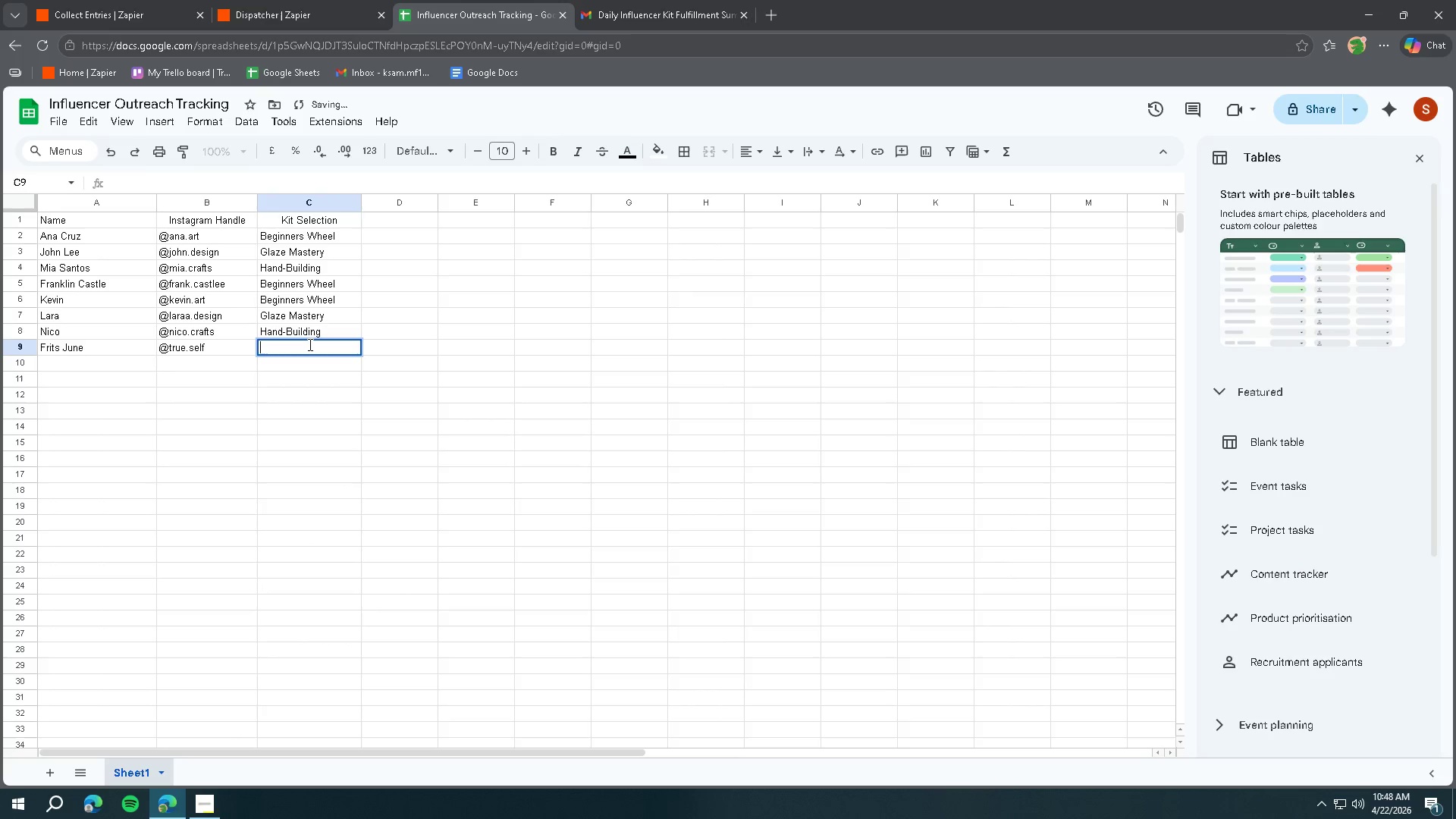 
triple_click([309, 344])
 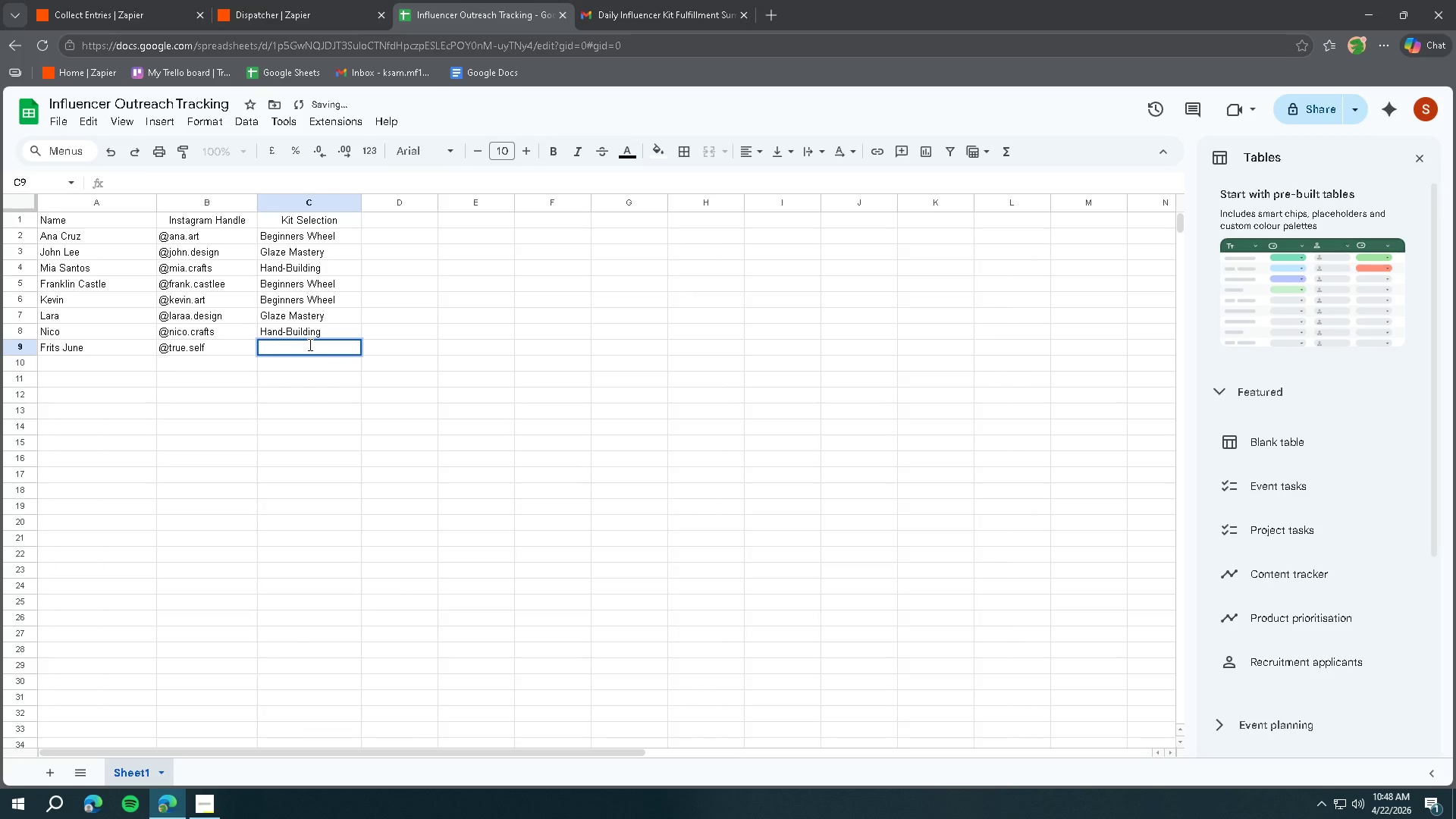 
type(Gla)
 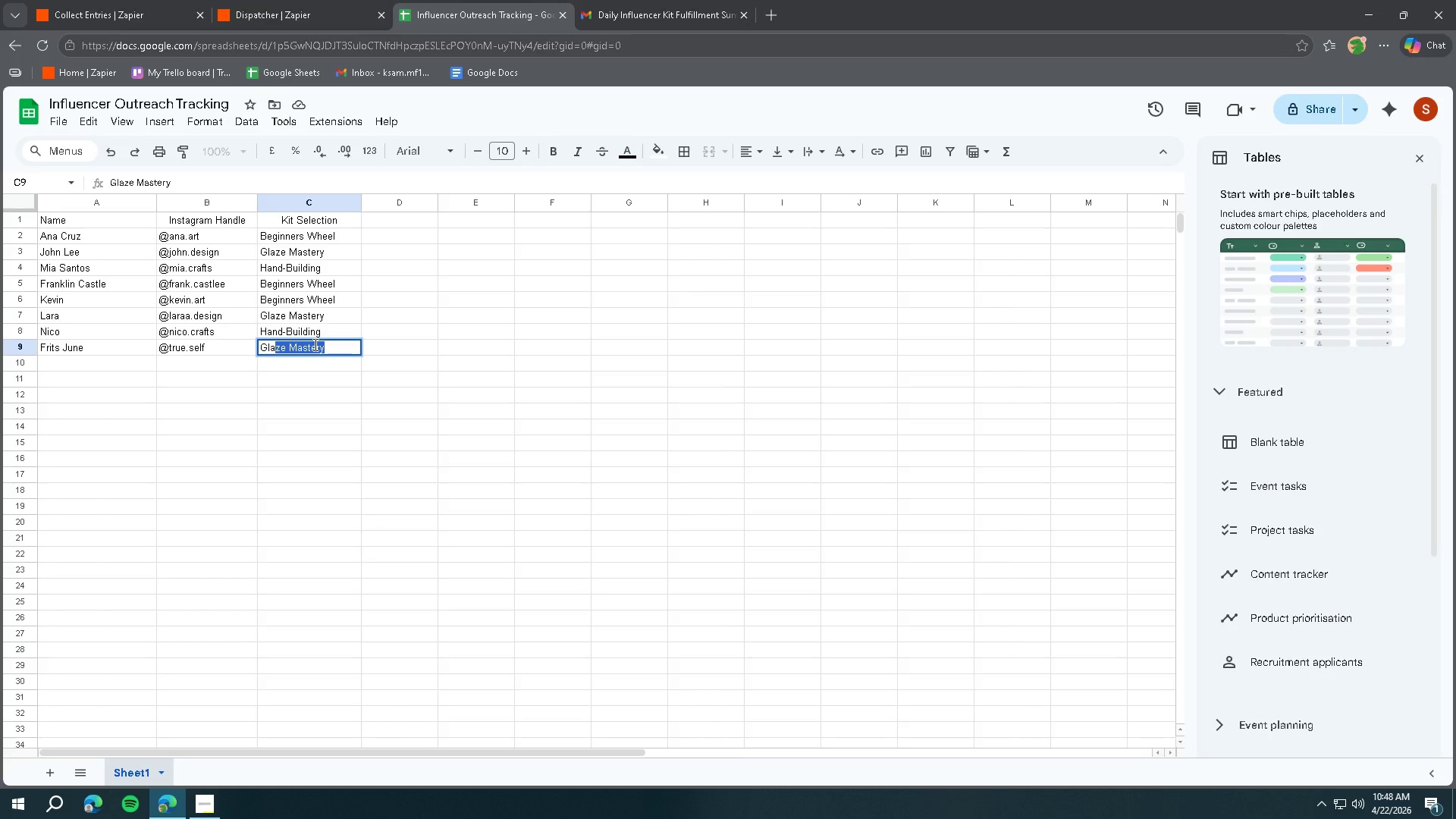 
wait(8.23)
 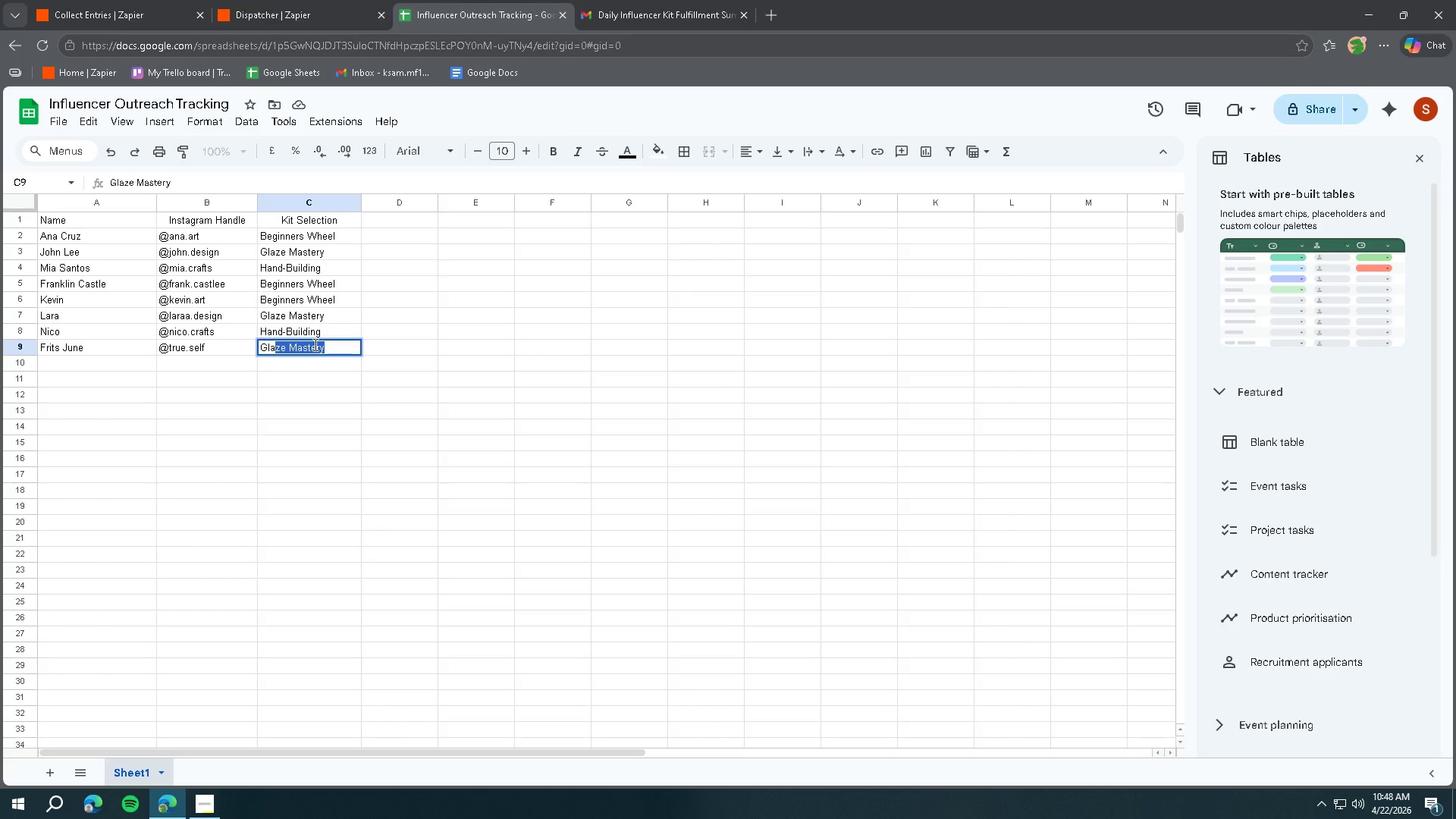 
left_click([208, 384])
 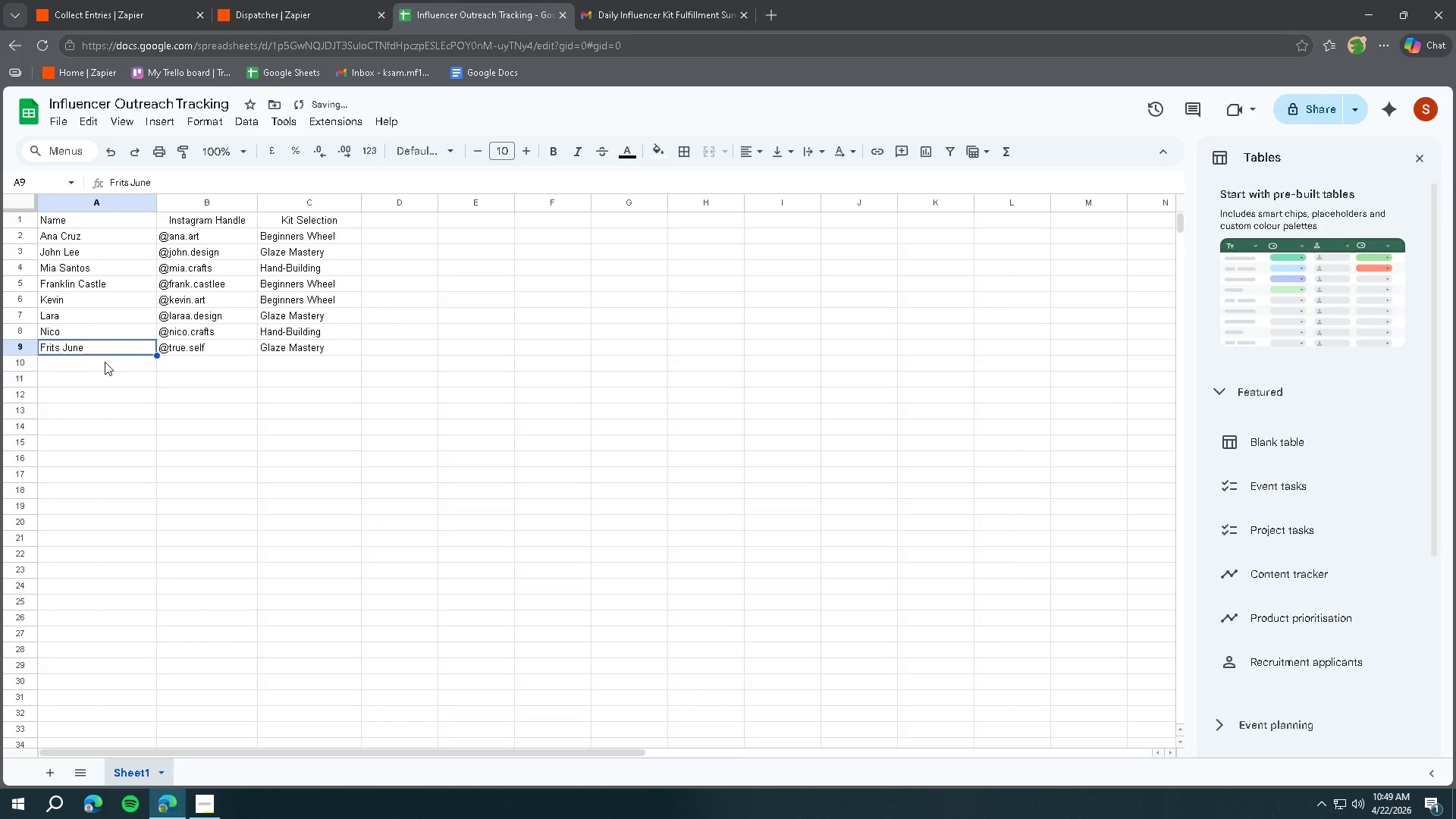 
double_click([107, 363])
 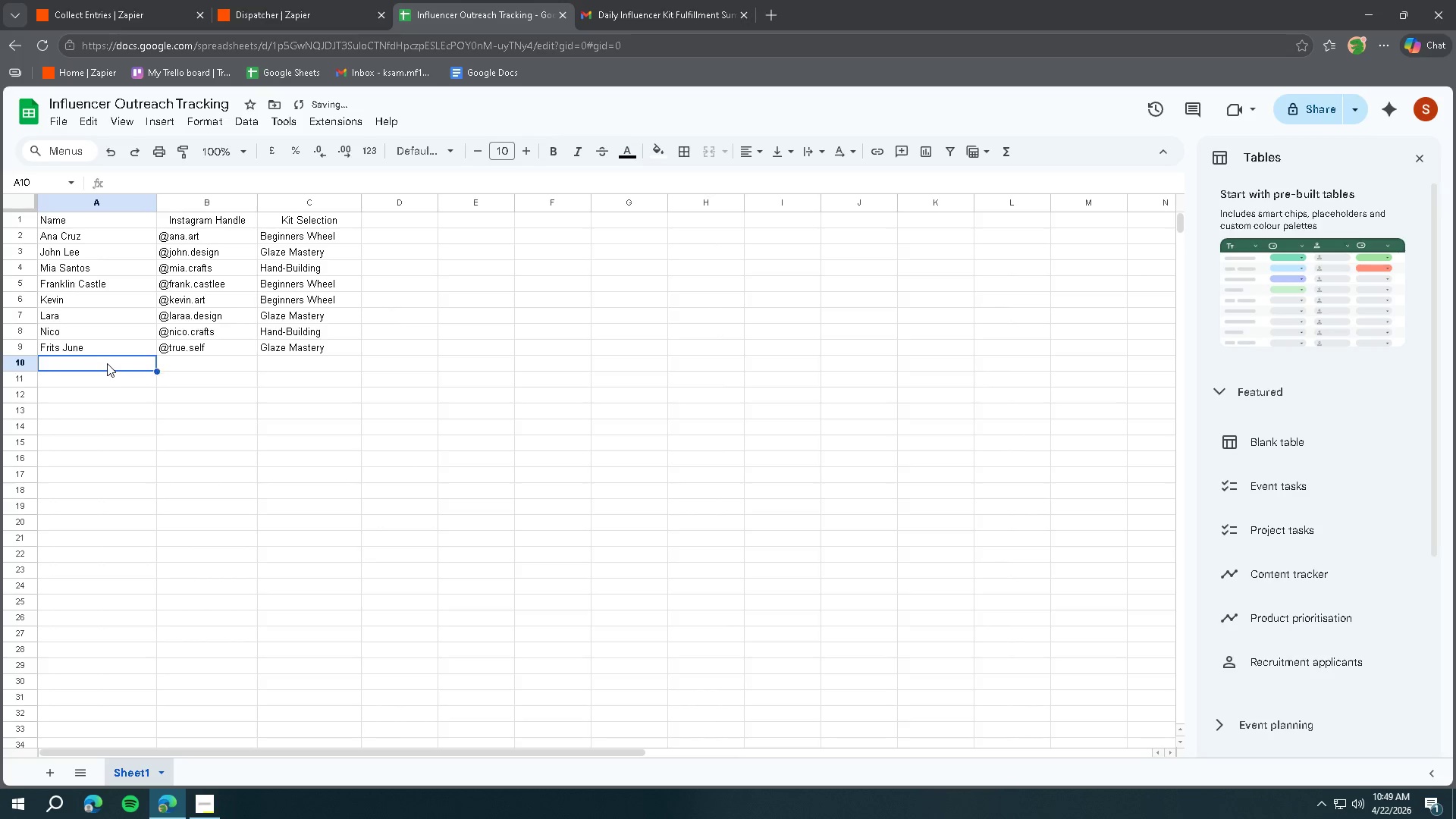 
triple_click([107, 363])
 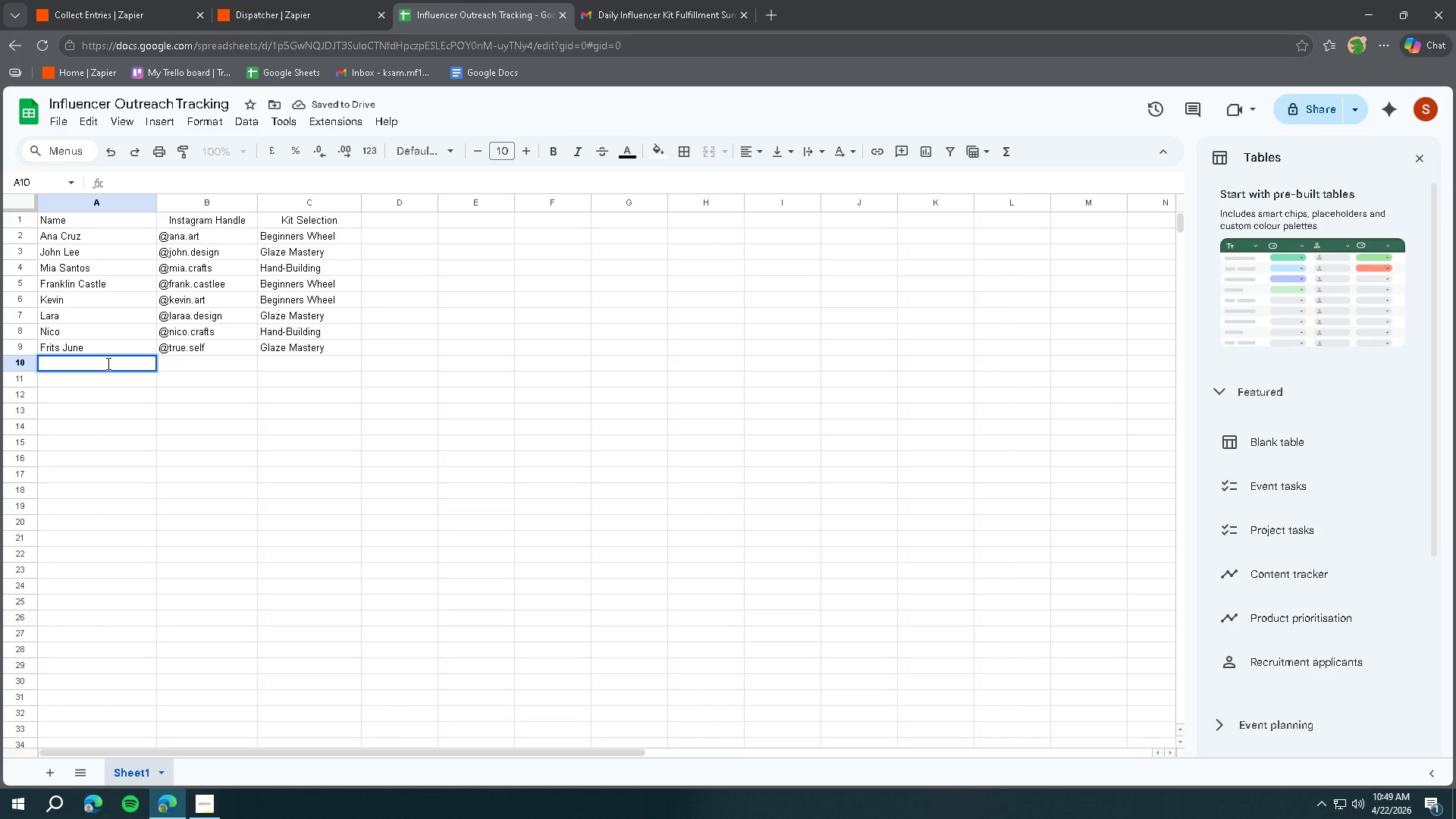 
type(Christian Sage)
 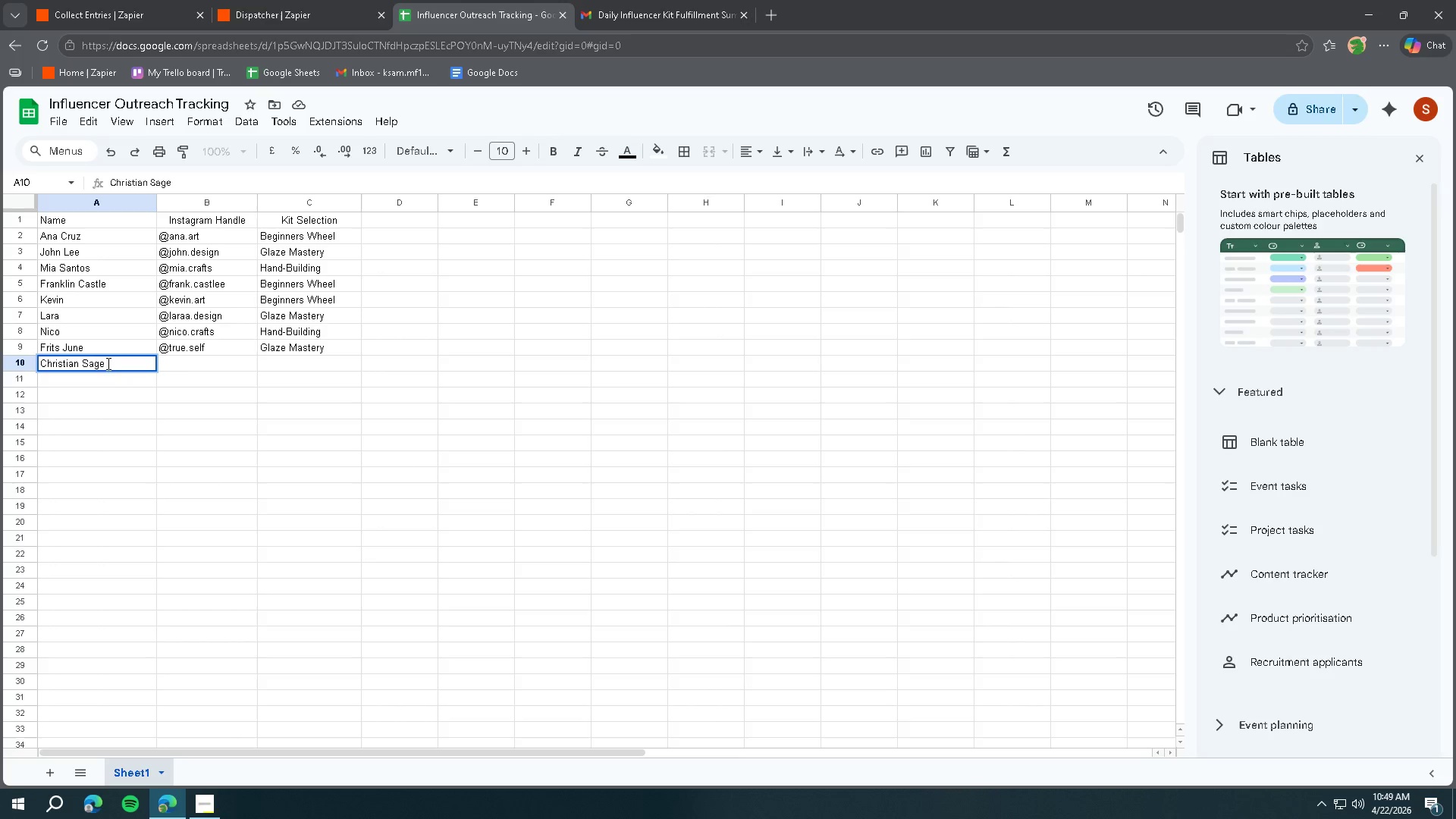 
wait(7.28)
 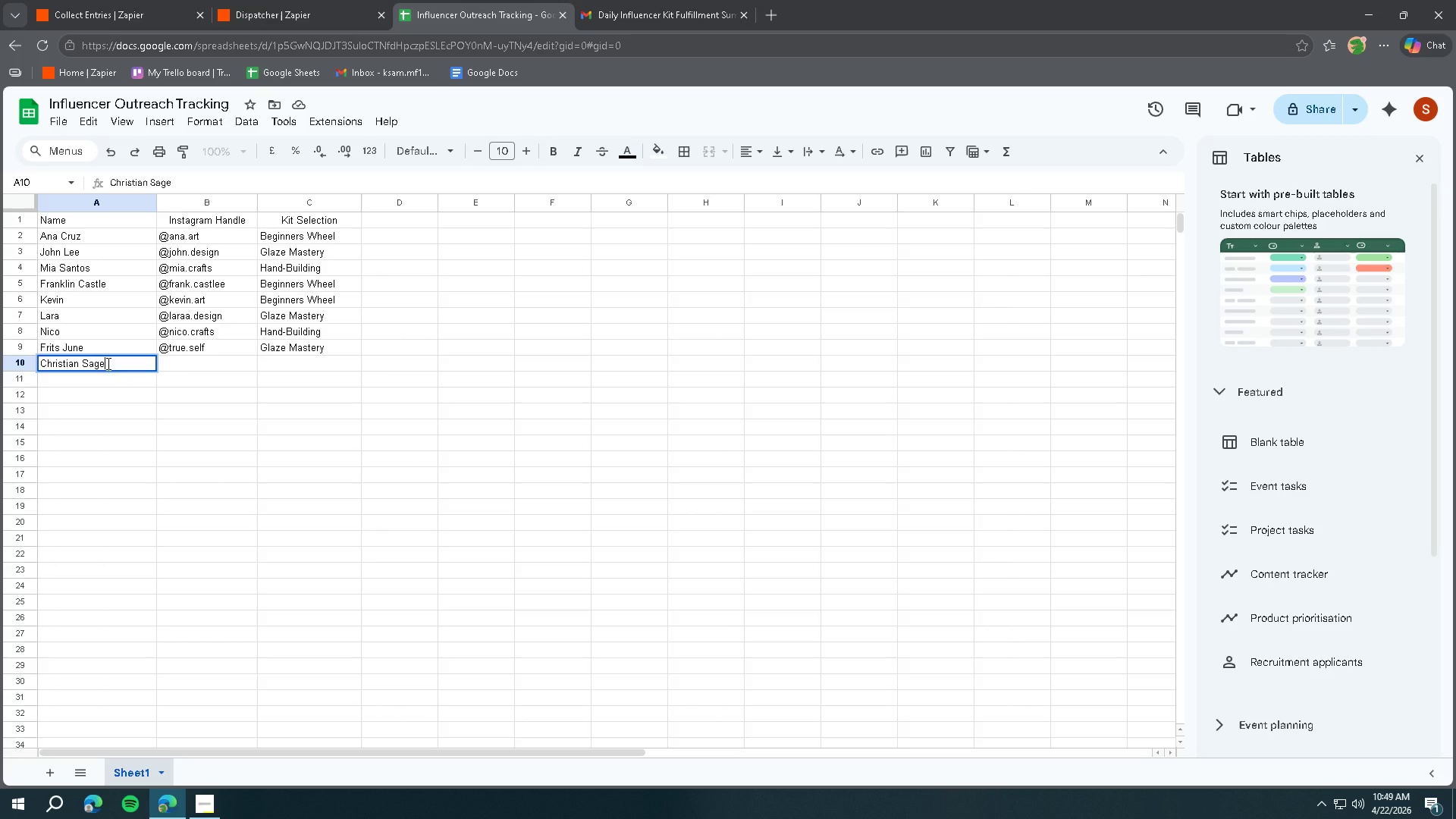 
double_click([180, 365])
 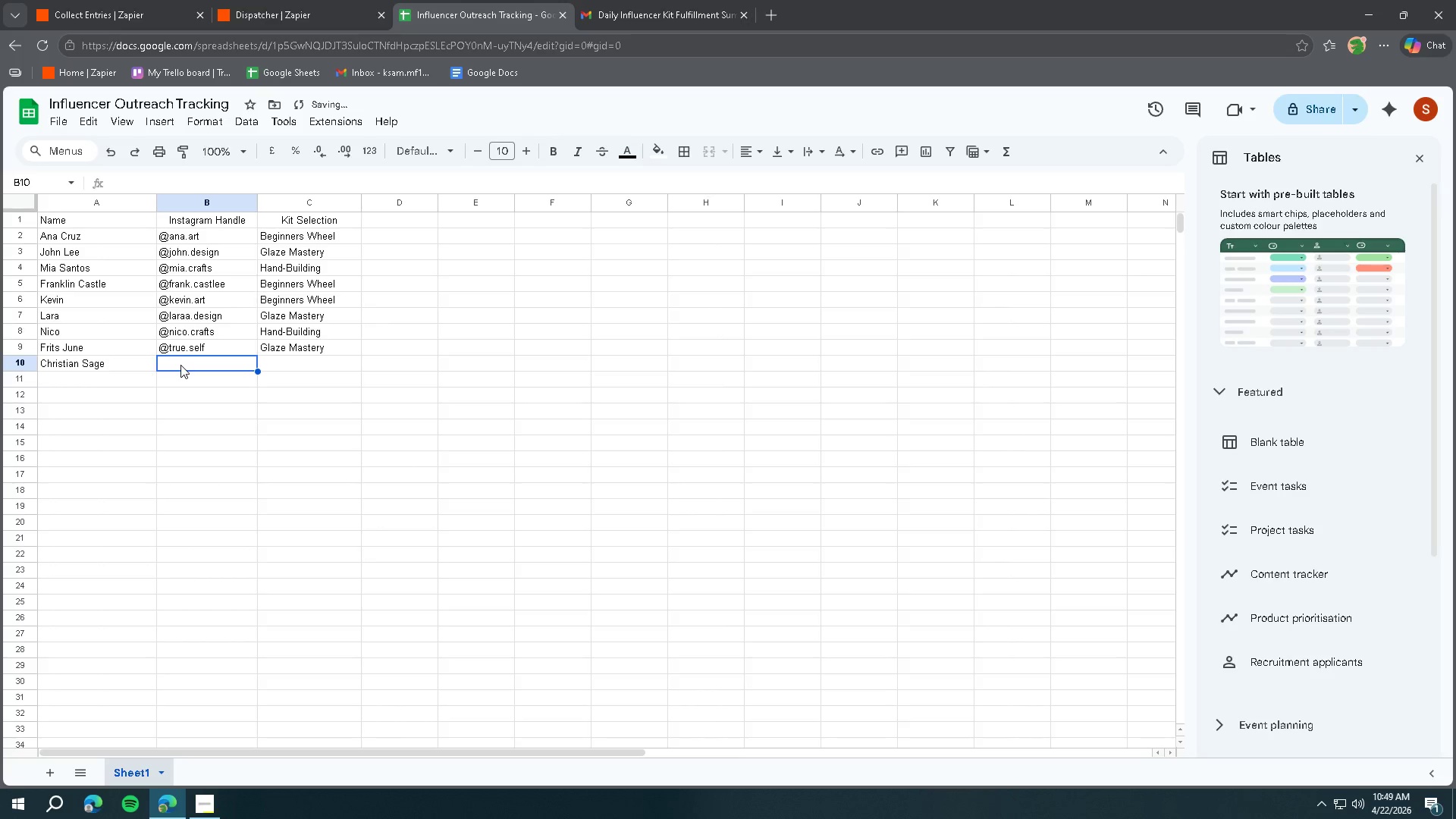 
triple_click([180, 365])
 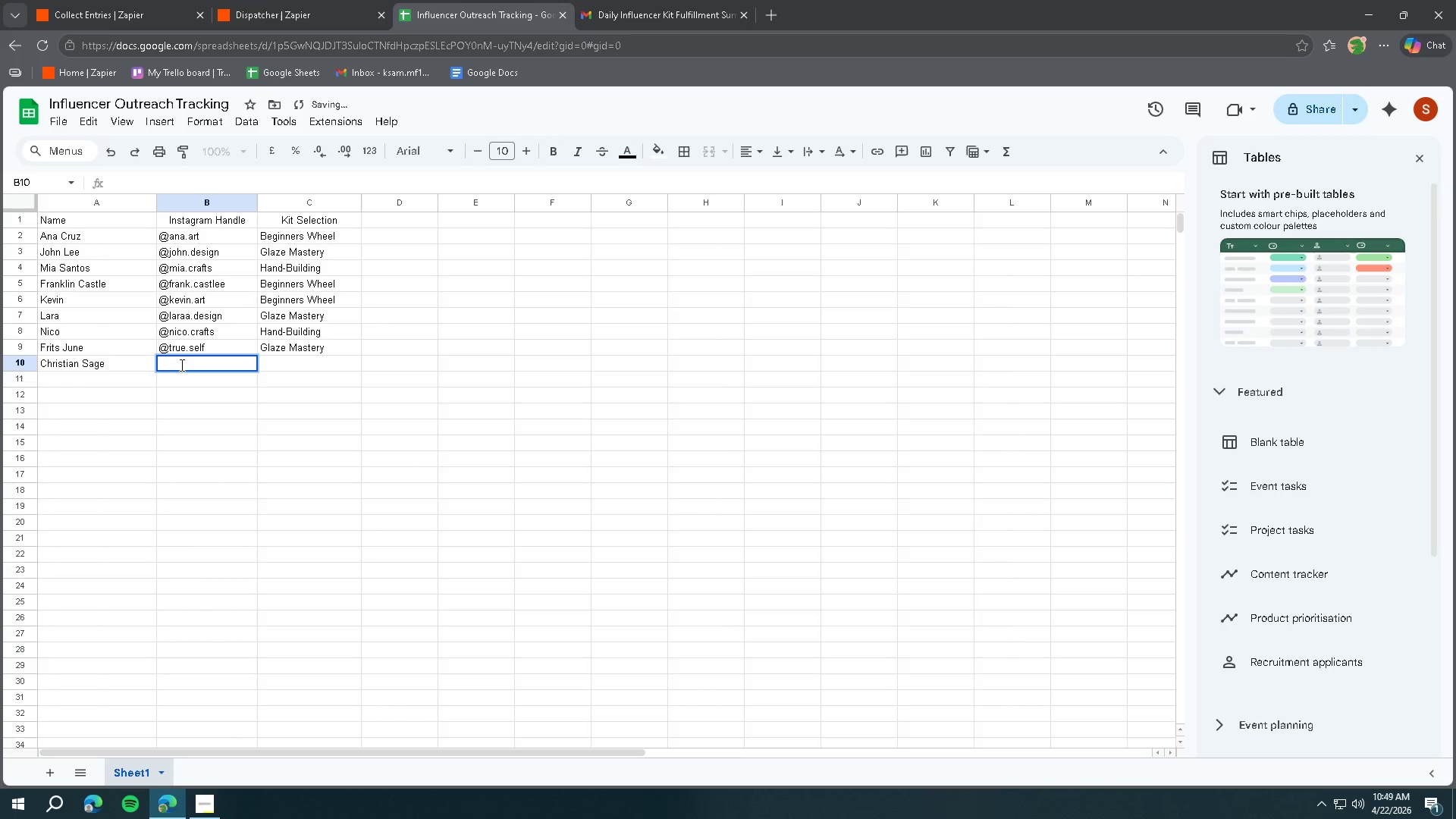 
type(@thor.powa)
 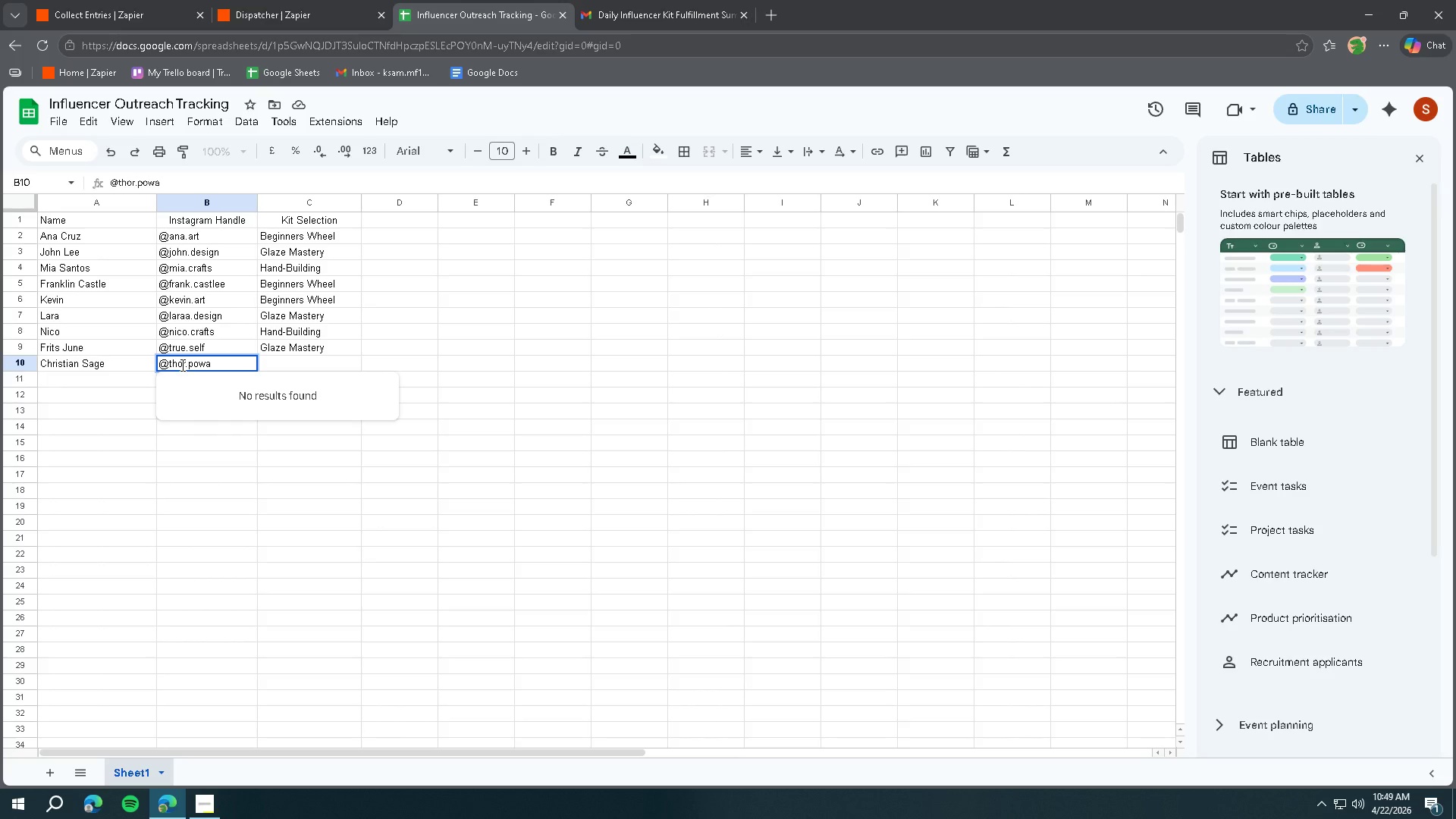 
wait(6.69)
 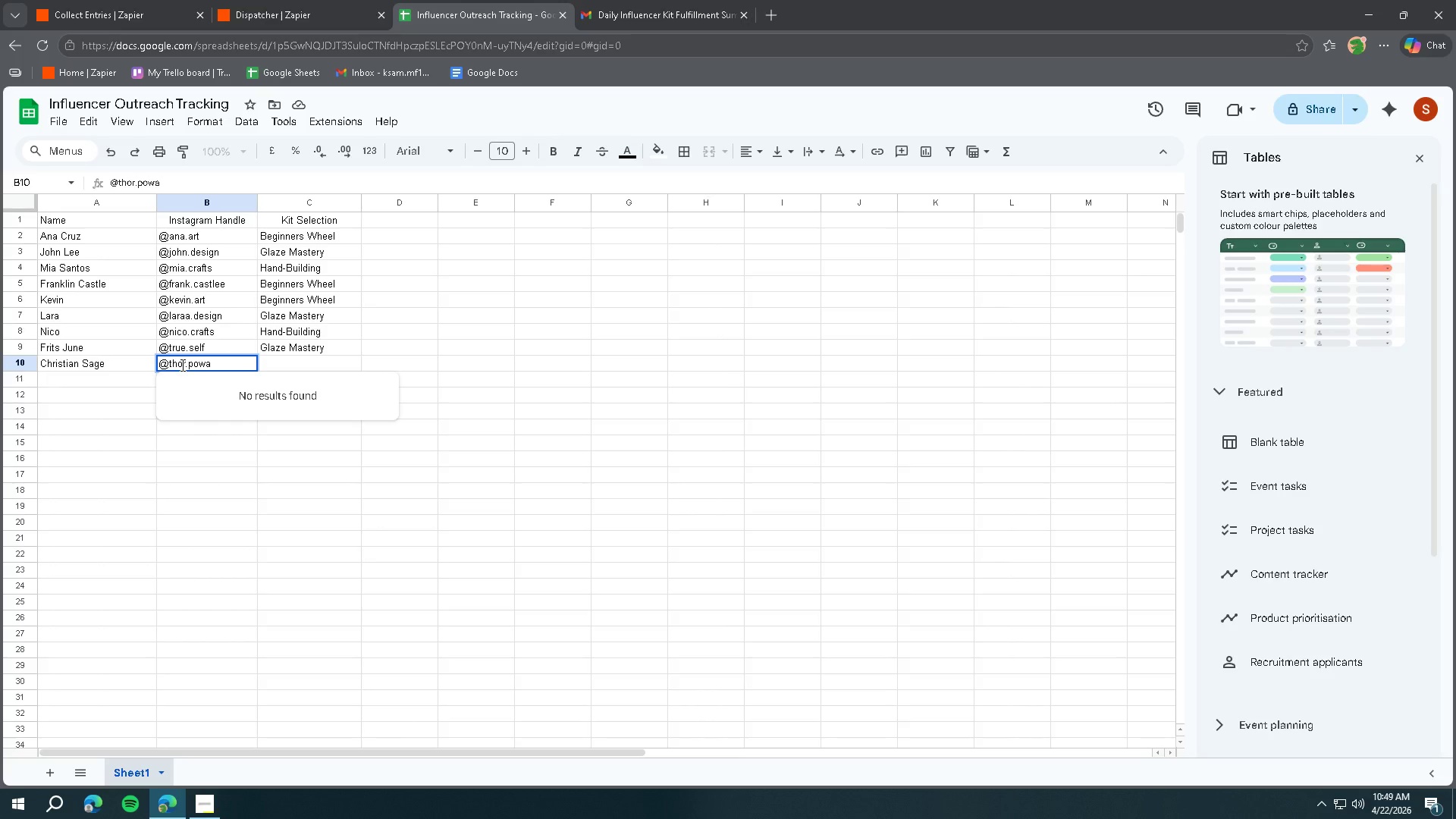 
left_click([283, 362])
 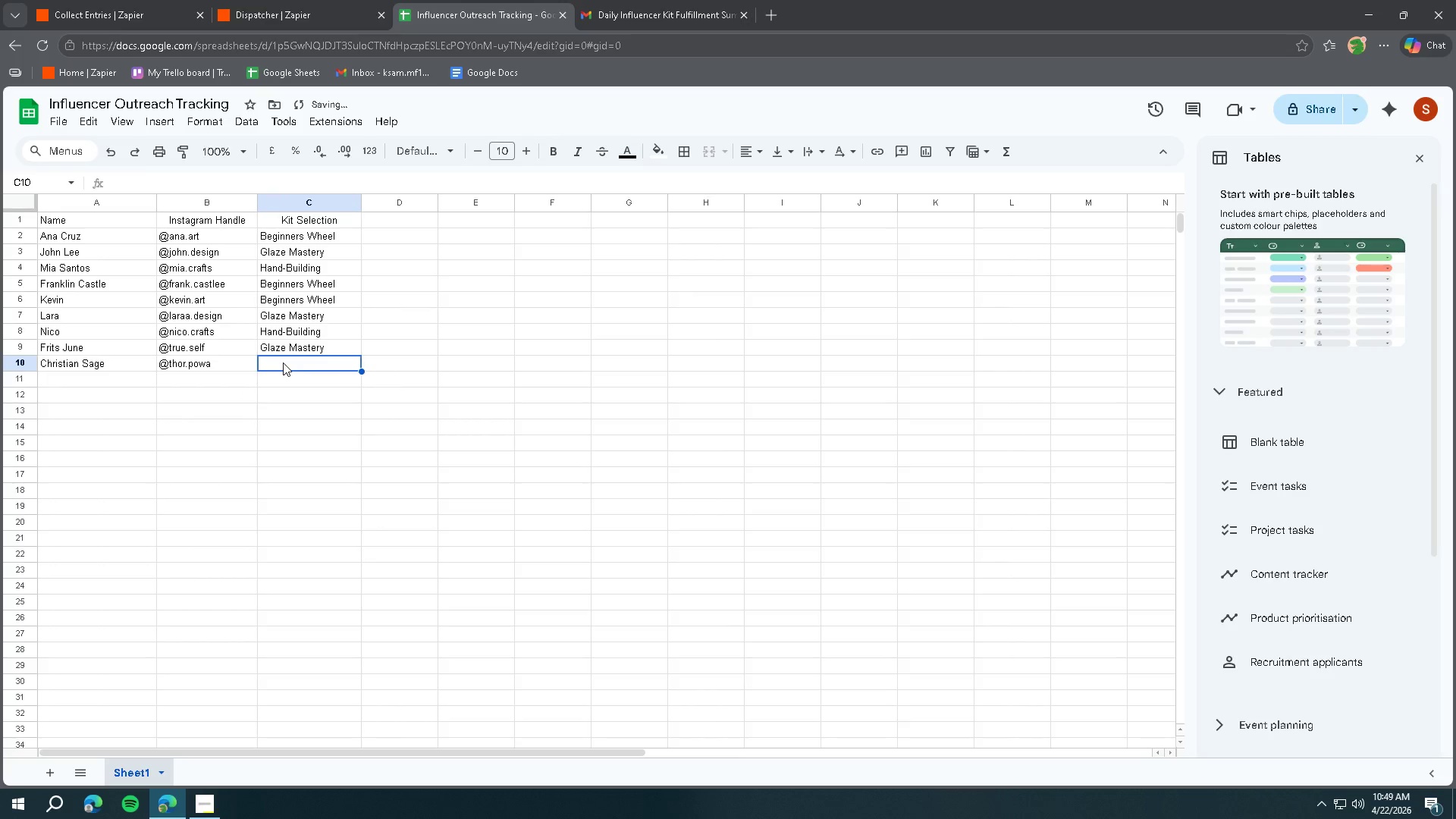 
double_click([283, 362])
 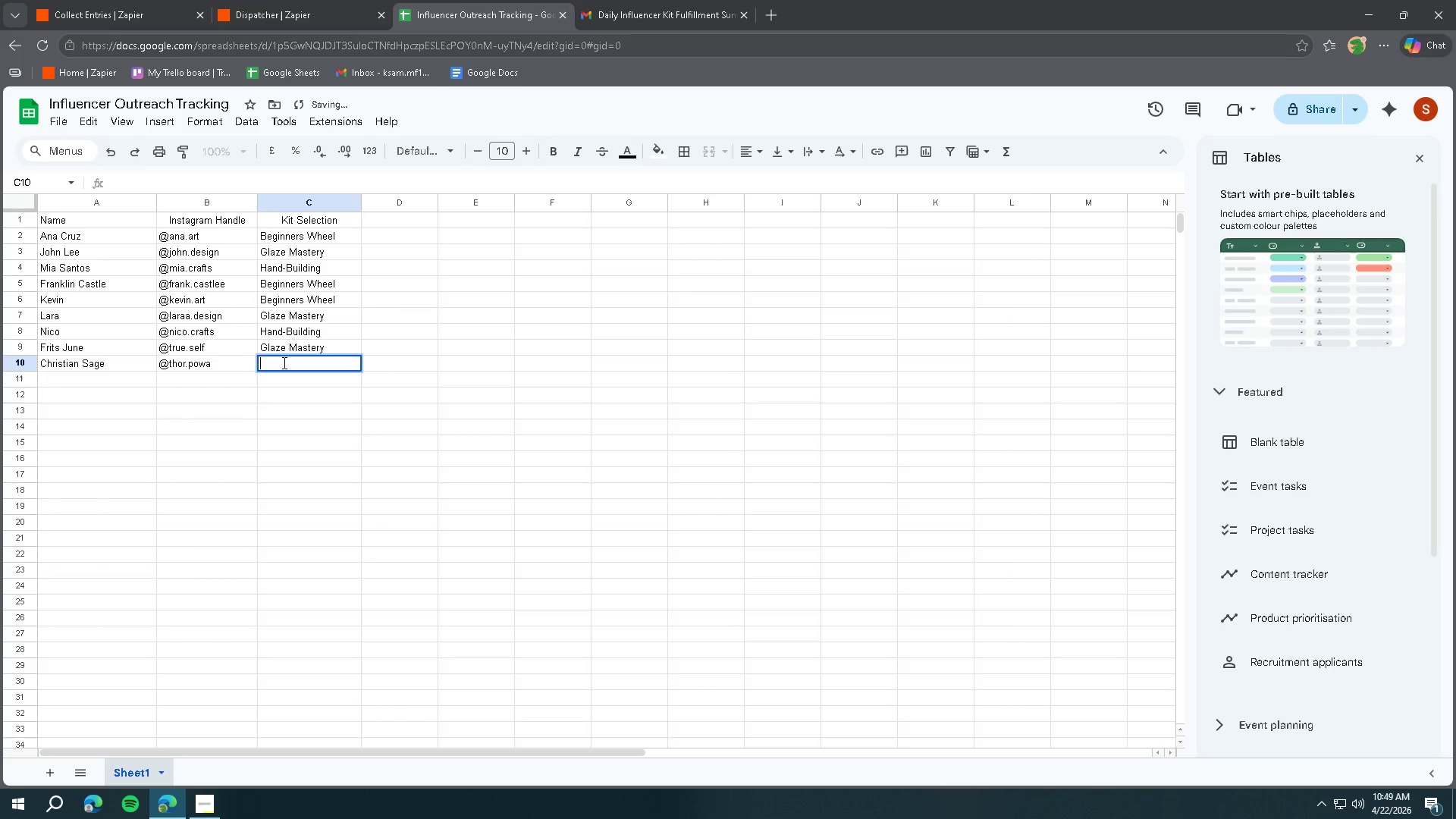 
key(Shift+ShiftLeft)
 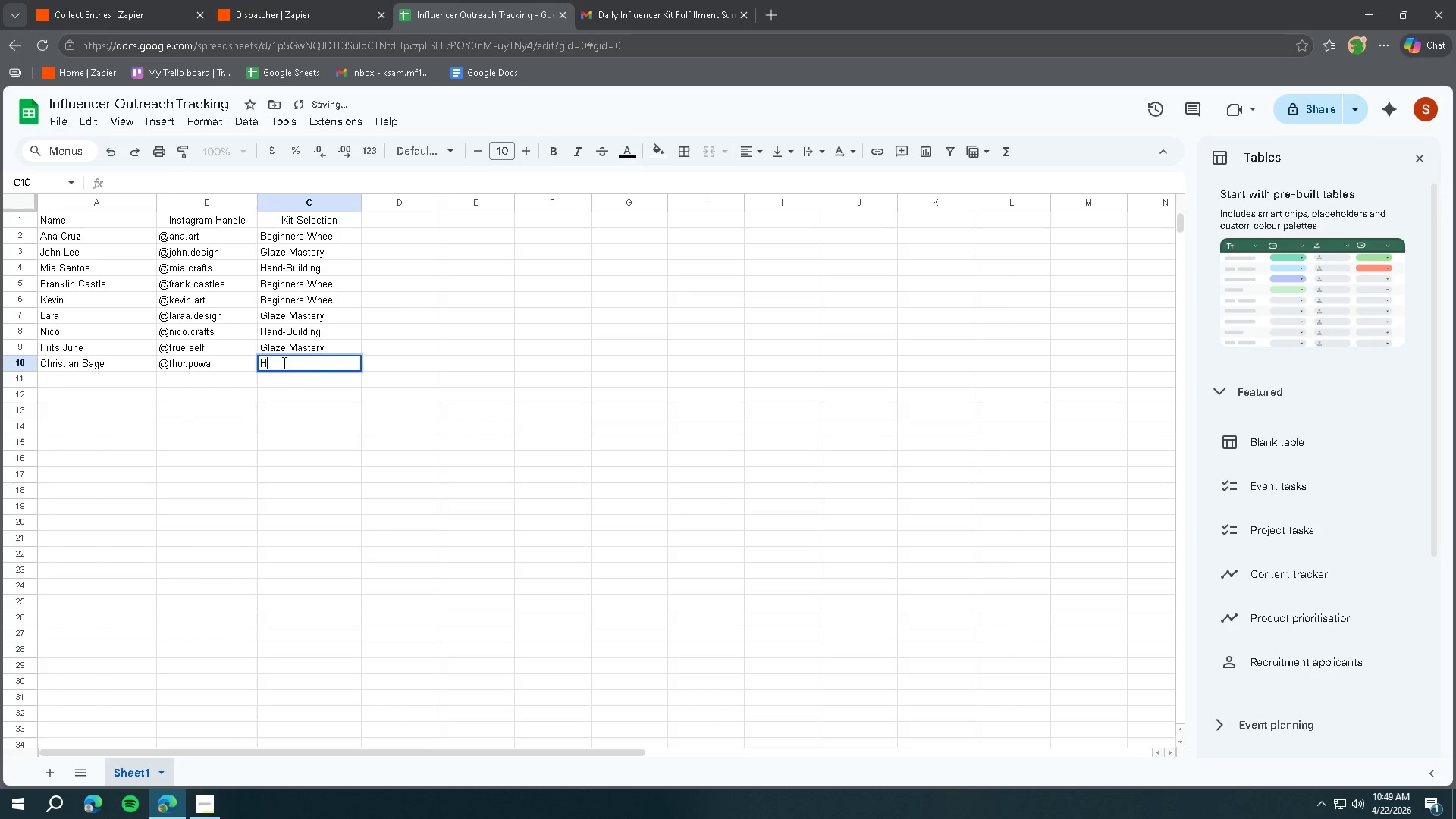 
key(Shift+H)
 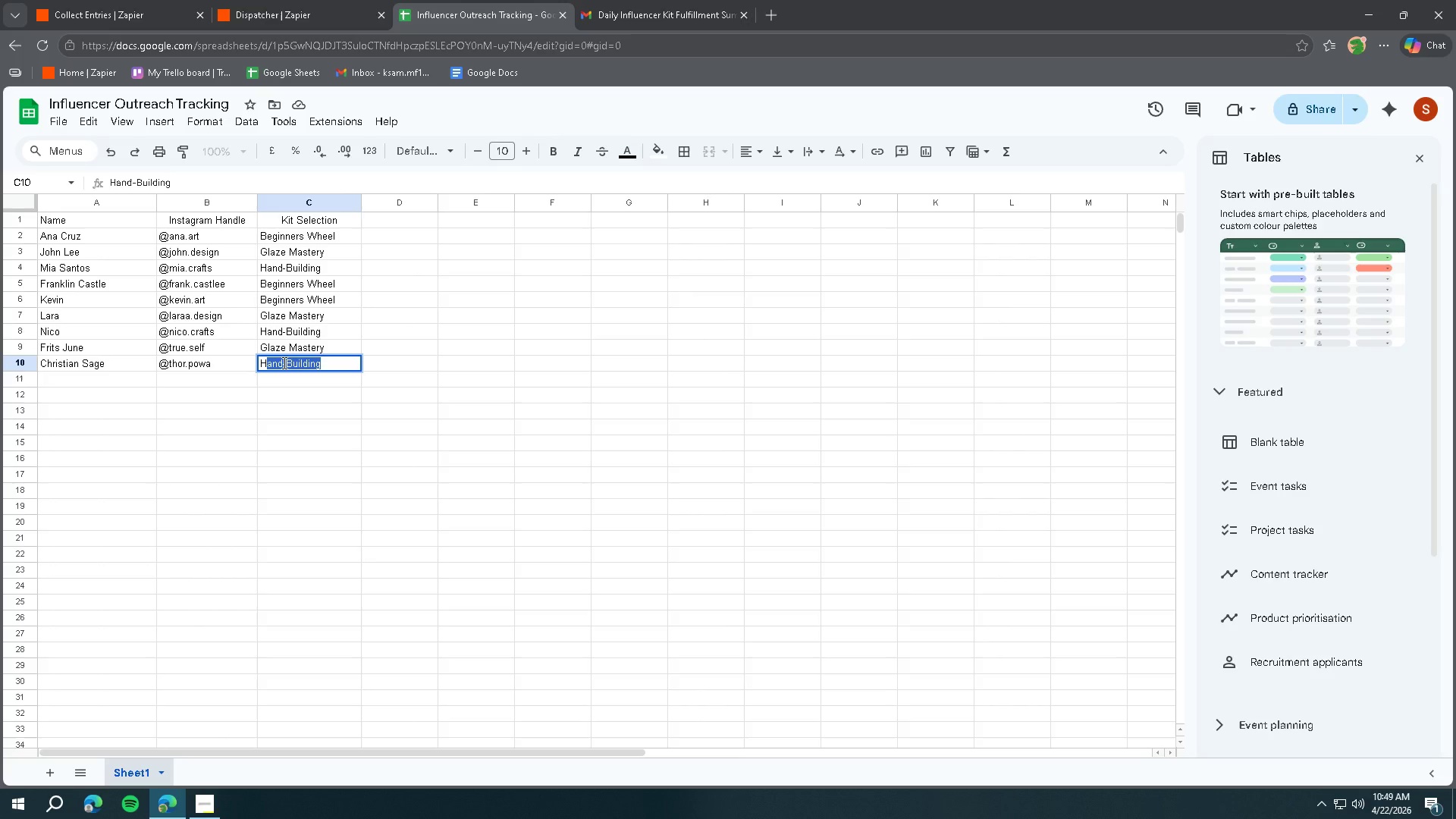 
wait(5.8)
 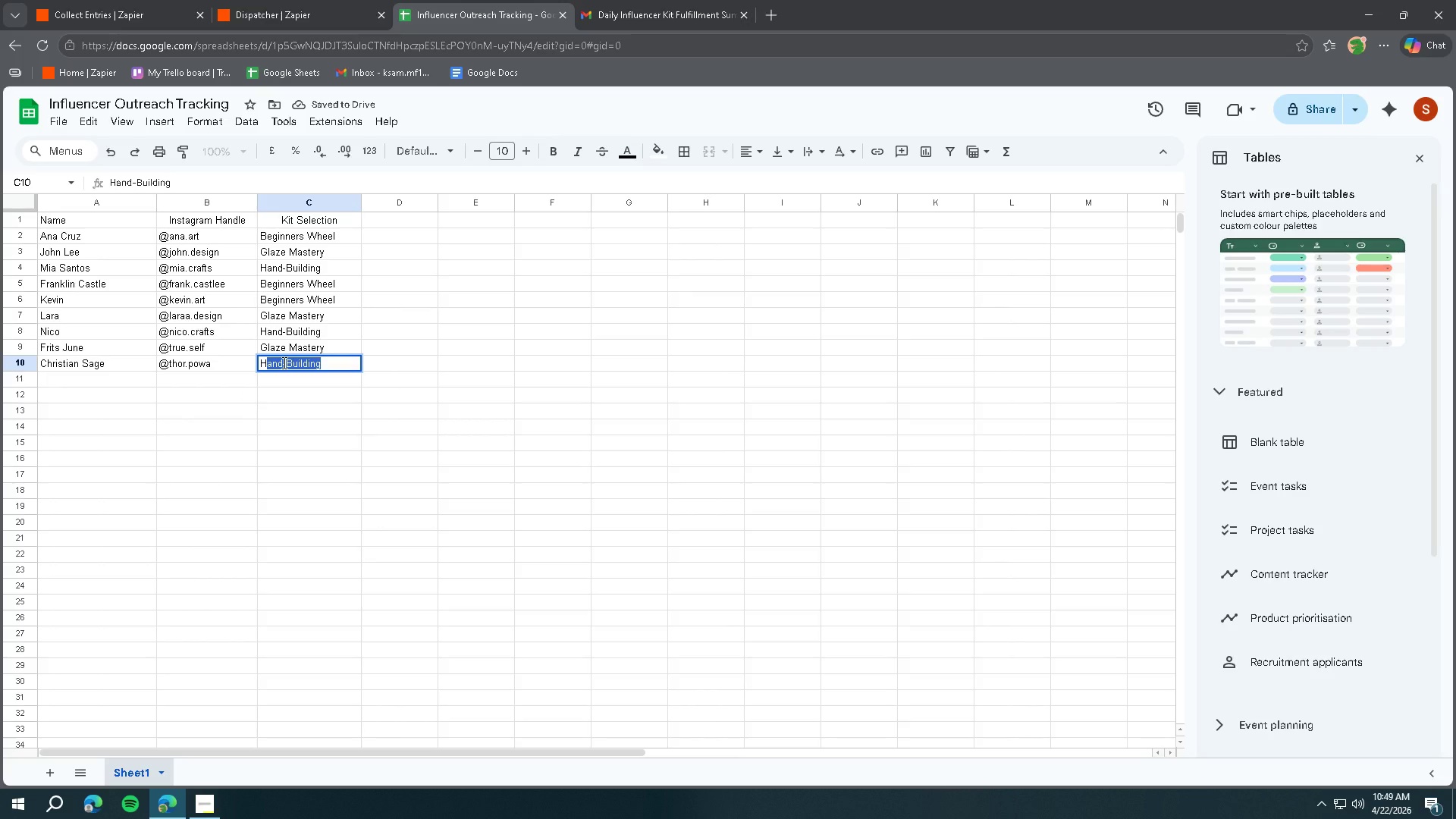 
left_click([144, 382])
 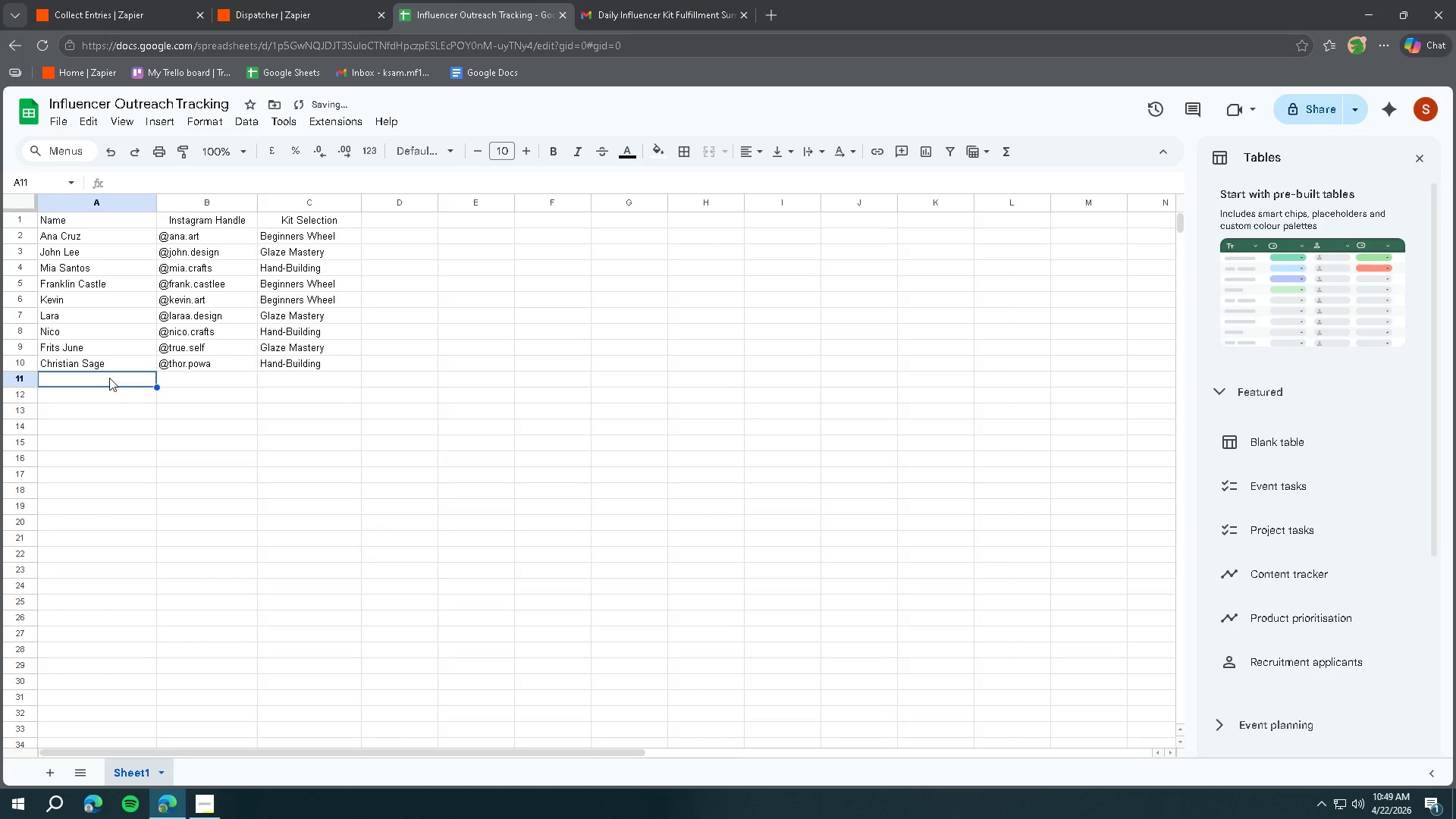 
double_click([109, 378])
 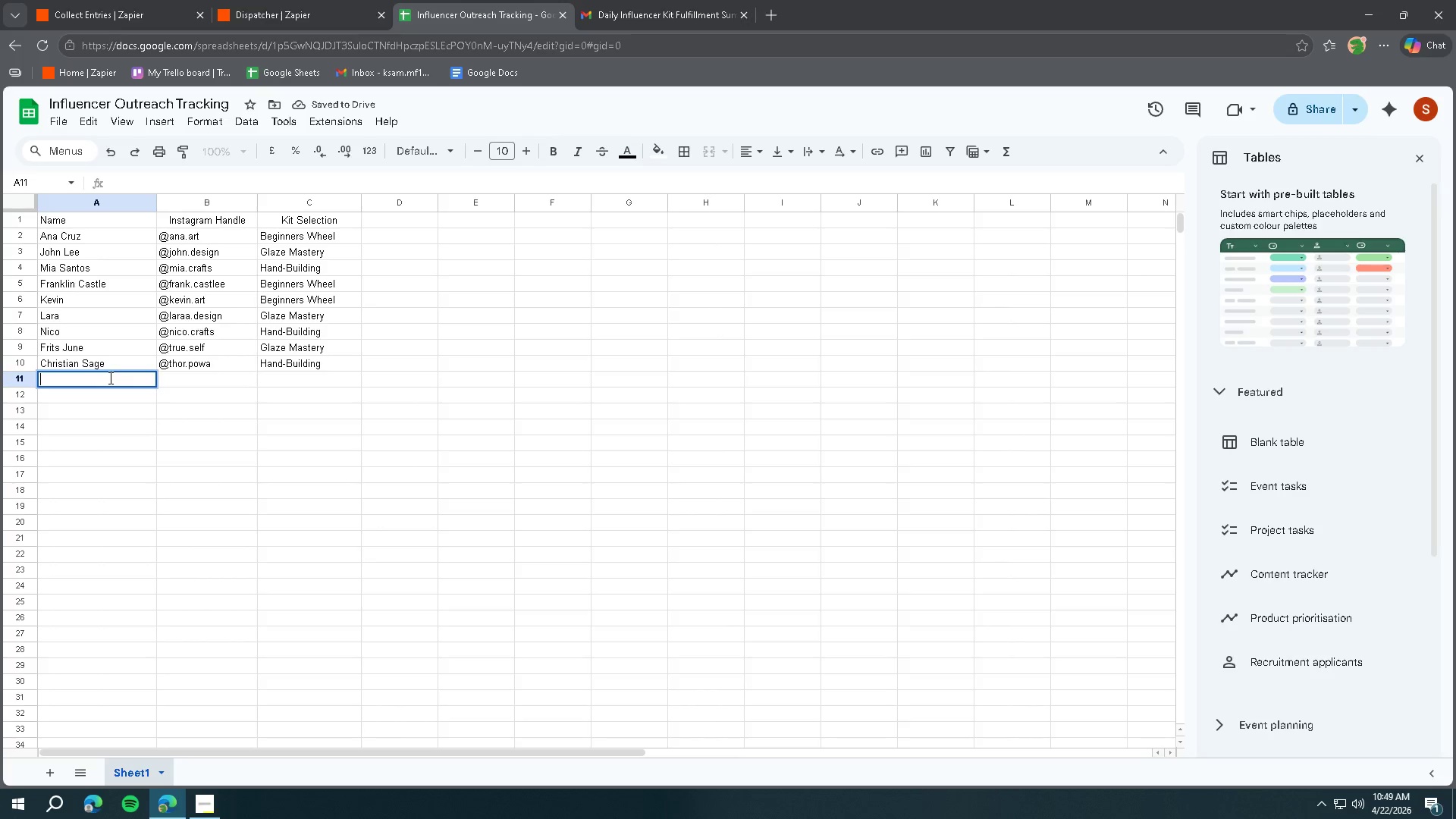 
type(John Paul)
 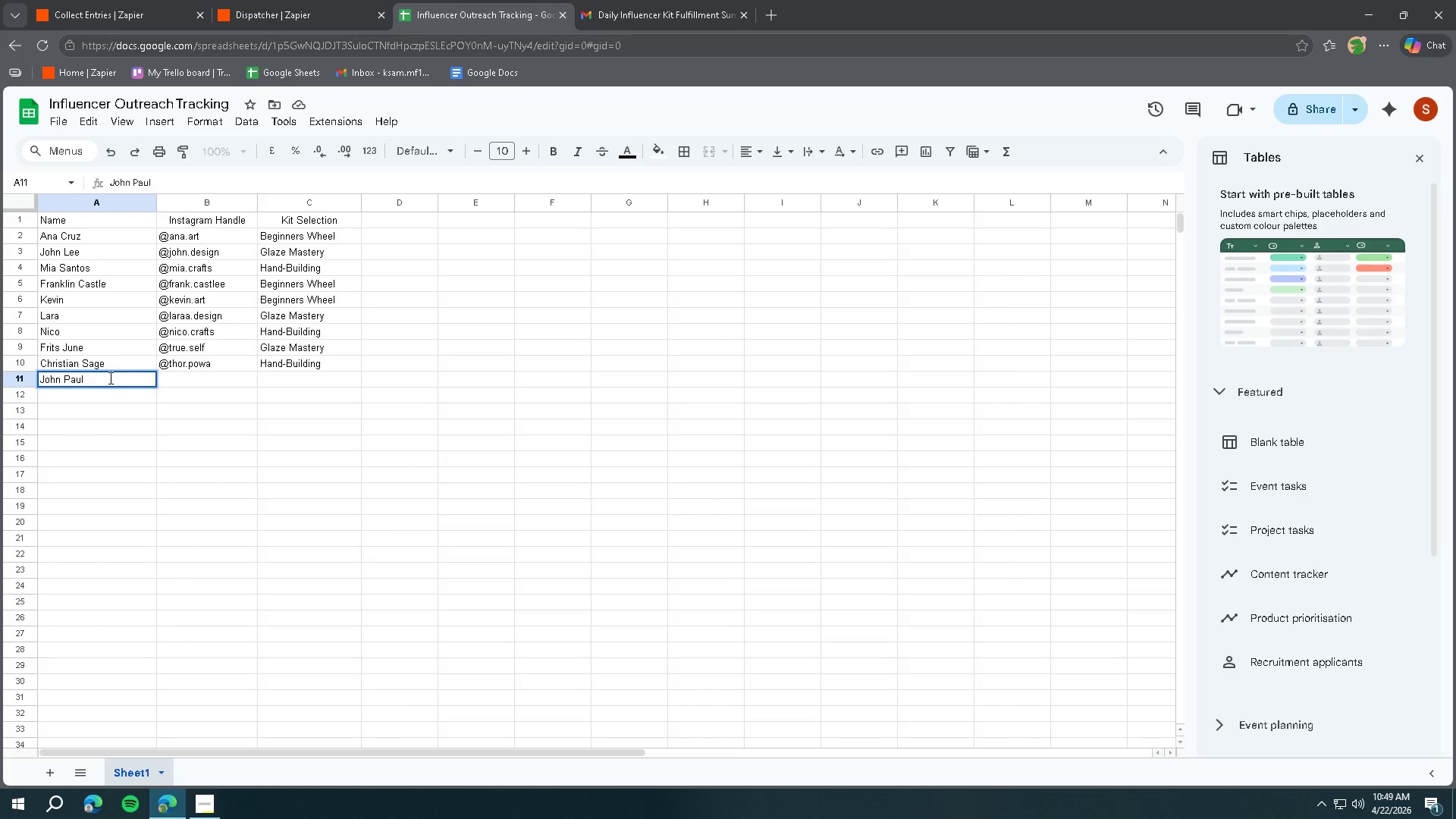 
left_click([199, 375])
 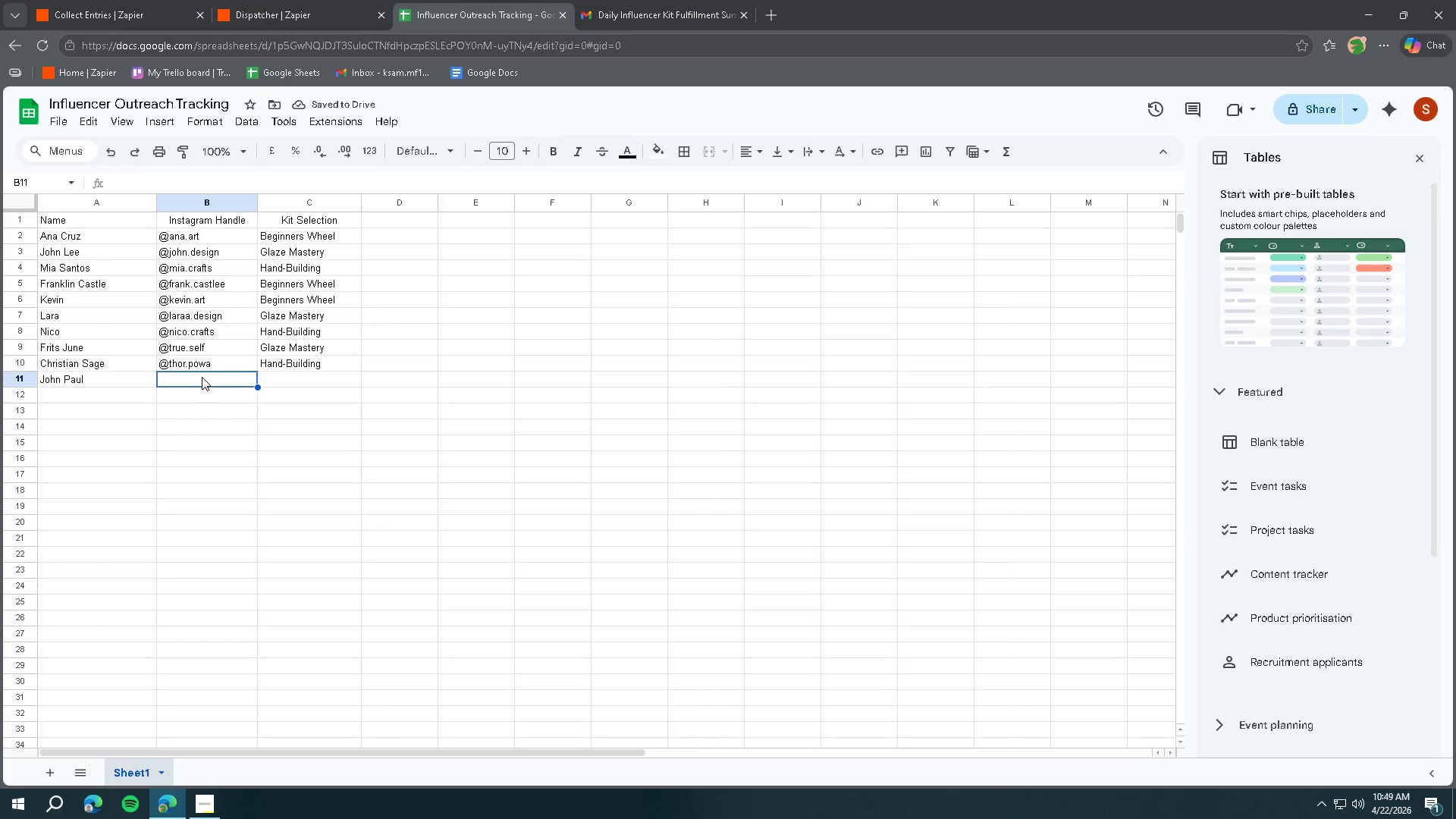 
double_click([202, 377])
 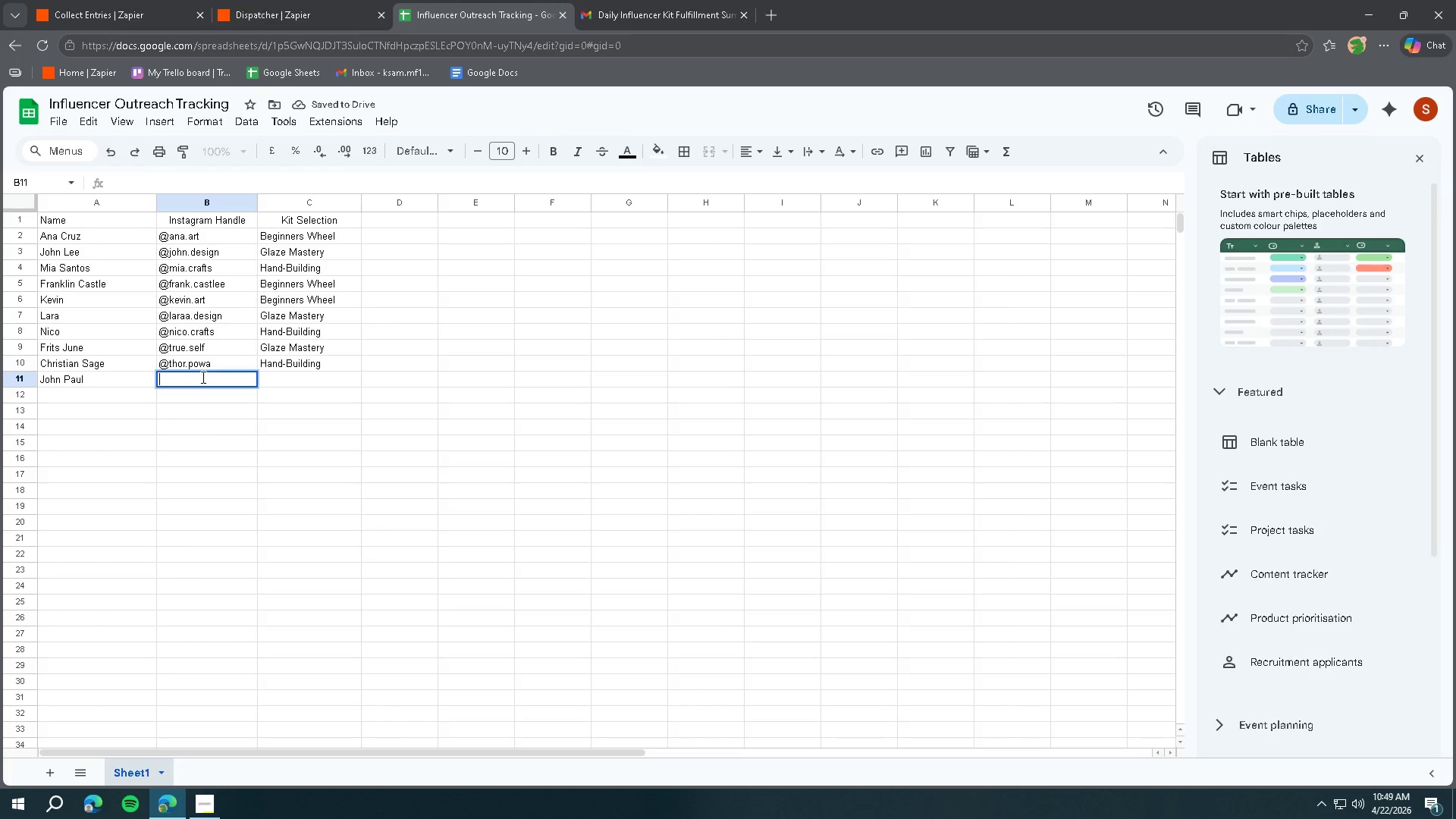 
type(@jp1.sin)
 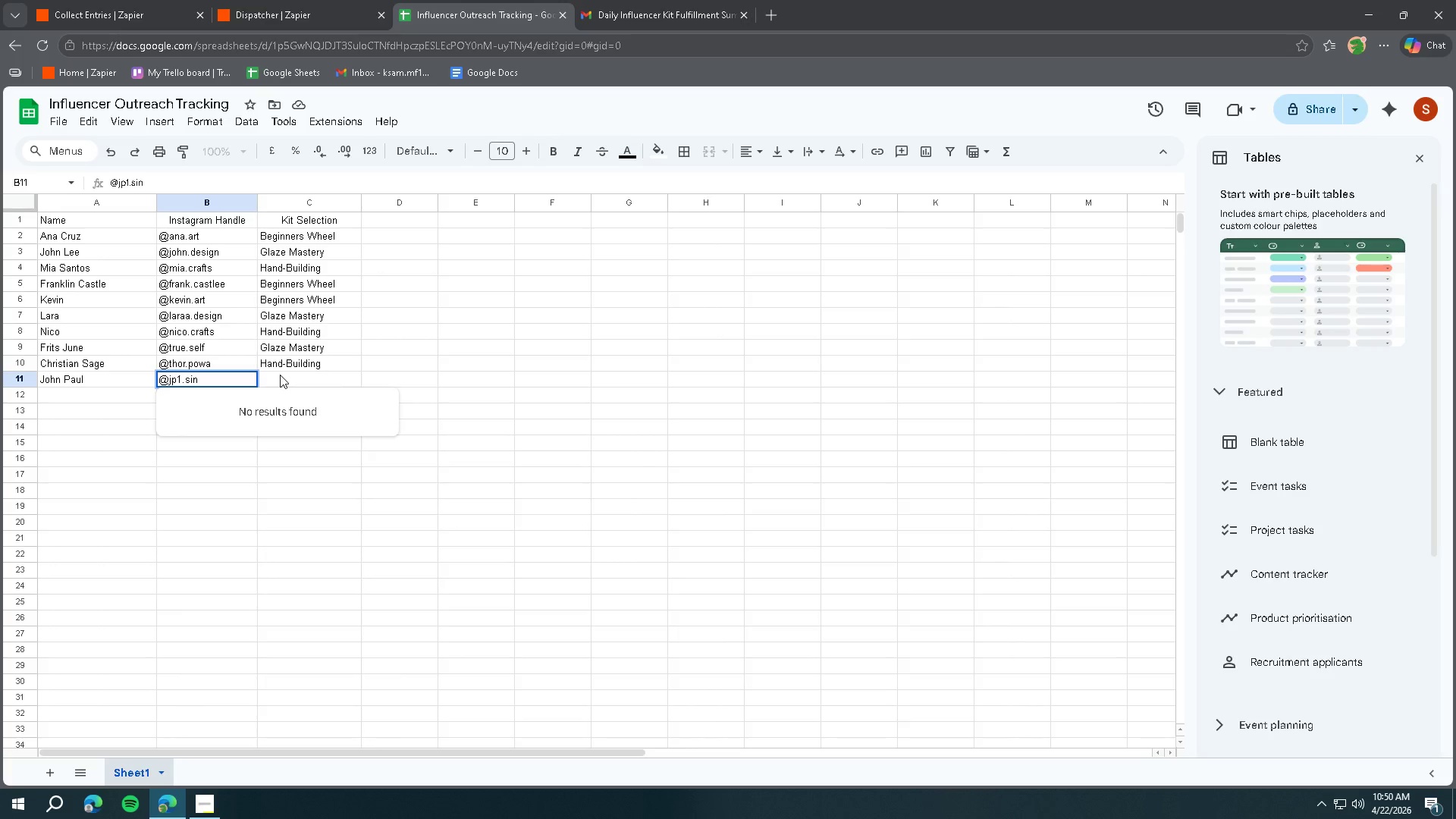 
wait(5.47)
 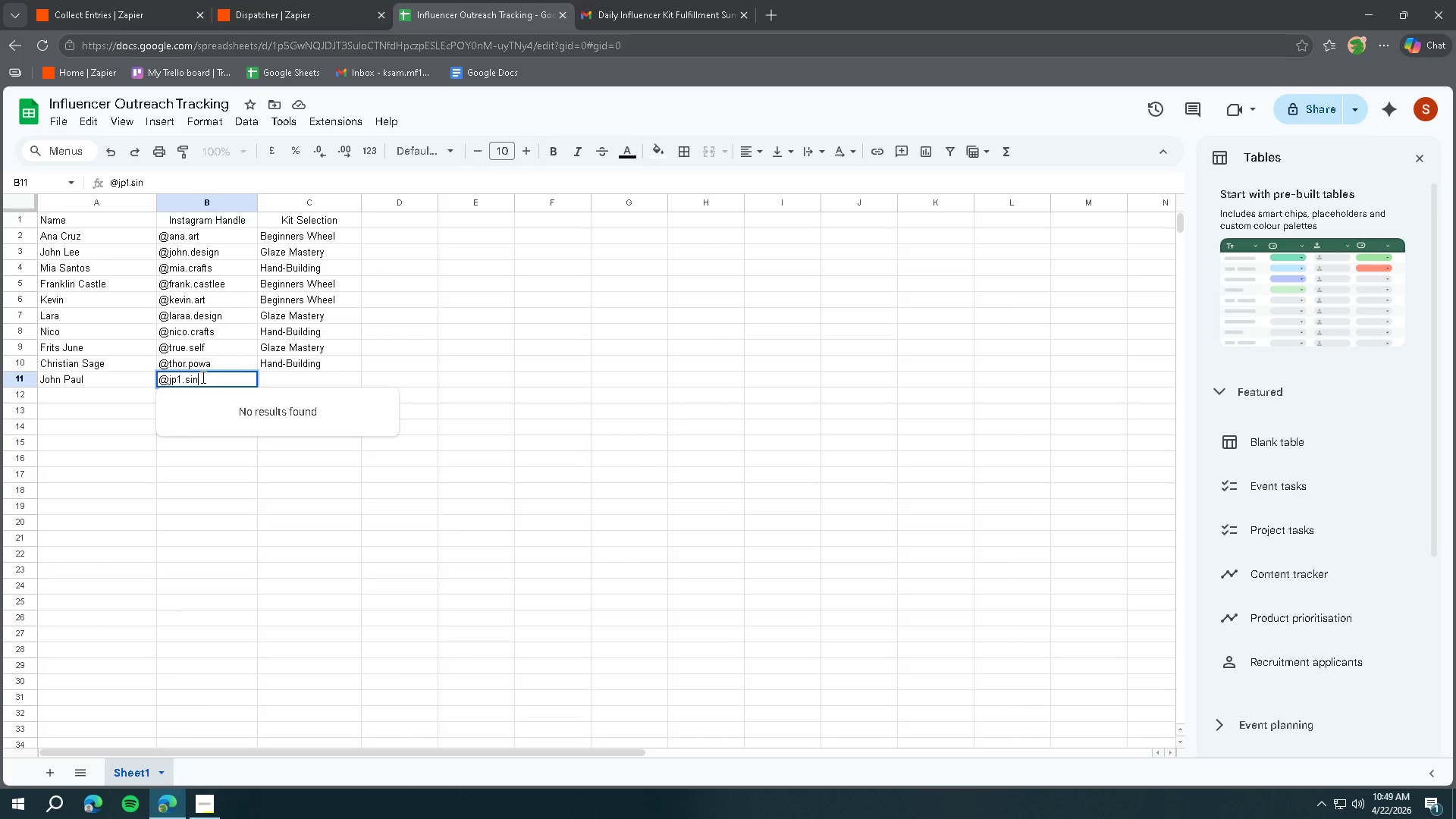 
double_click([280, 375])
 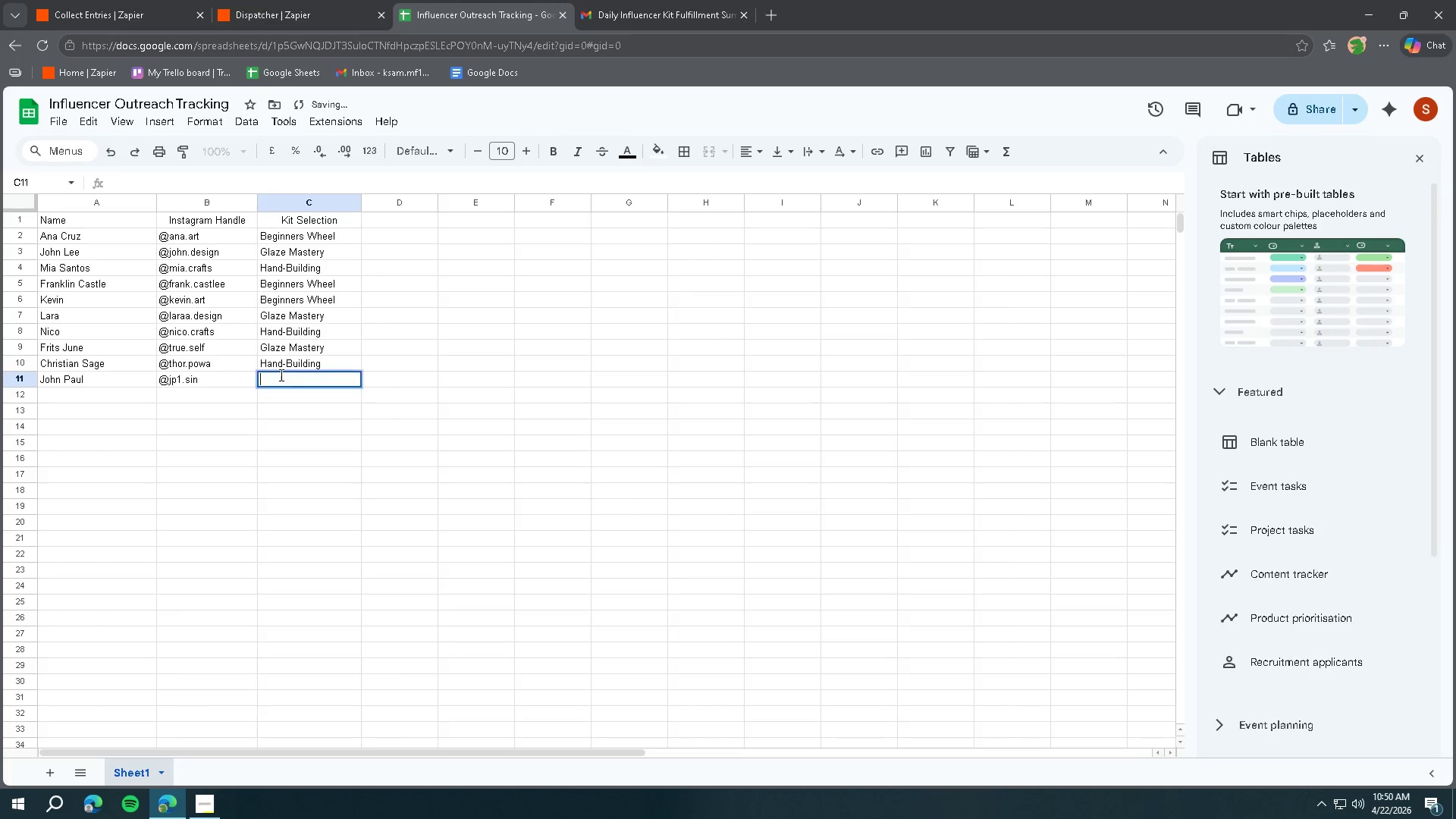 
triple_click([280, 375])
 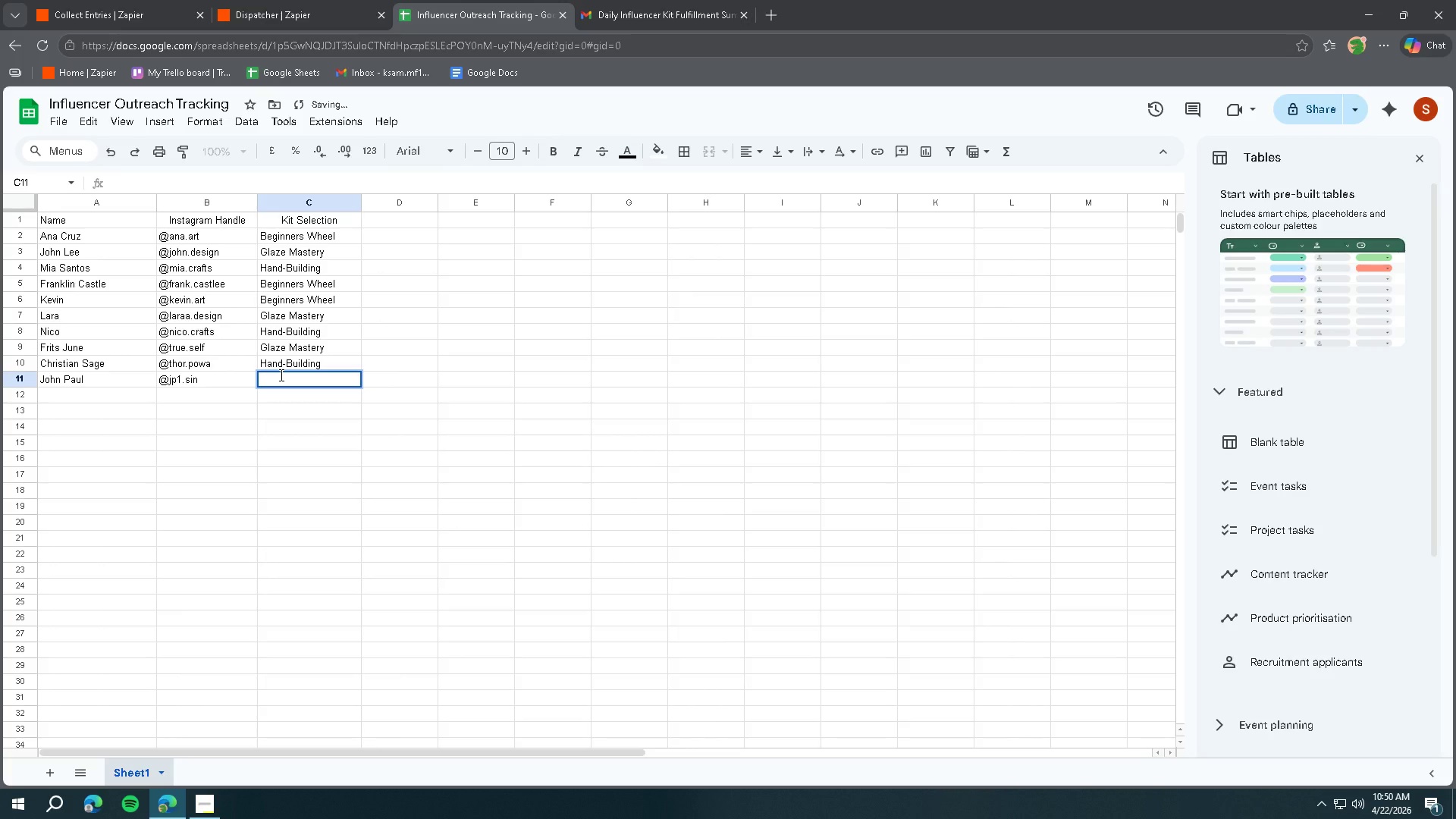 
type(Ha)
 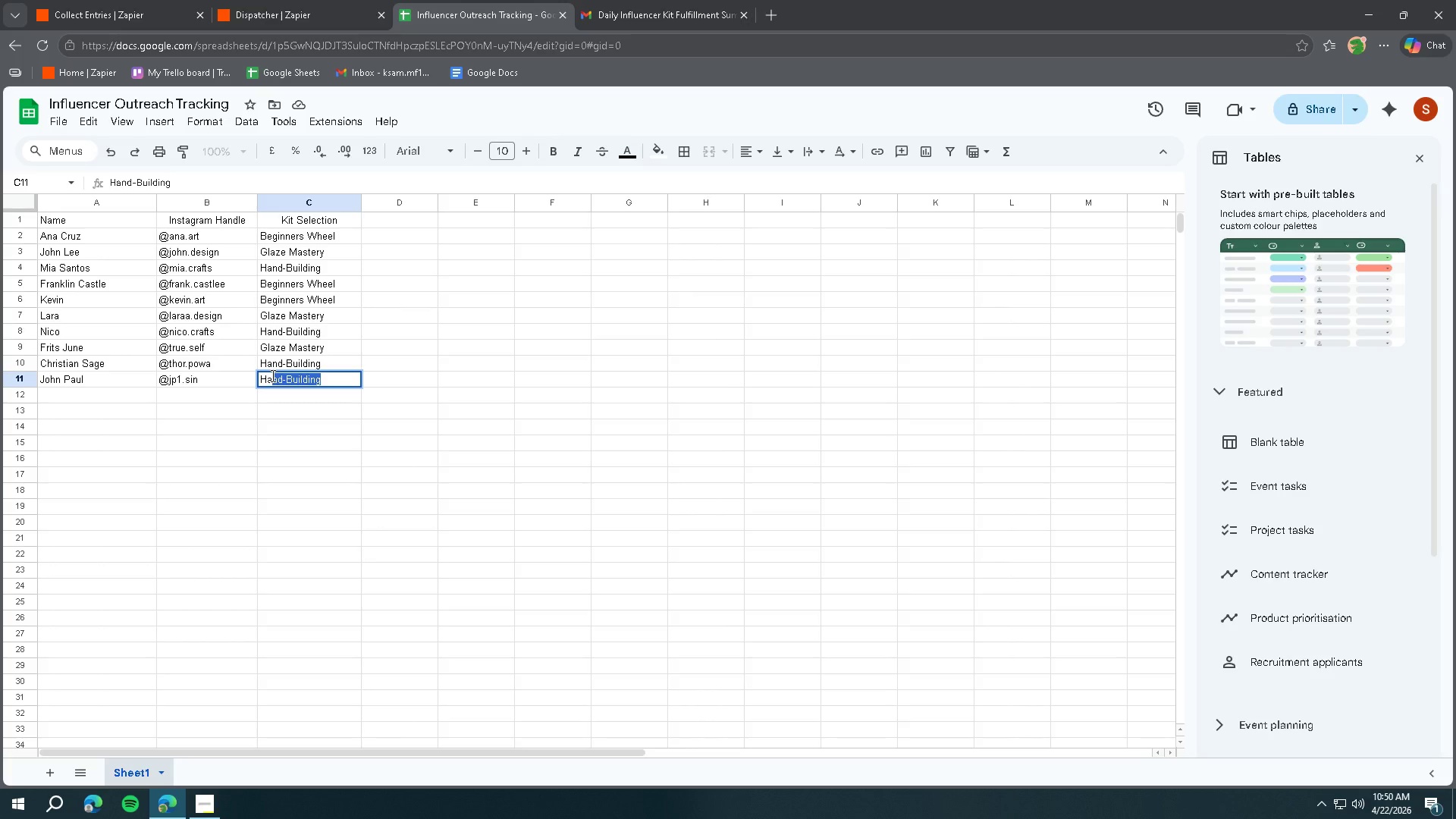 
wait(9.72)
 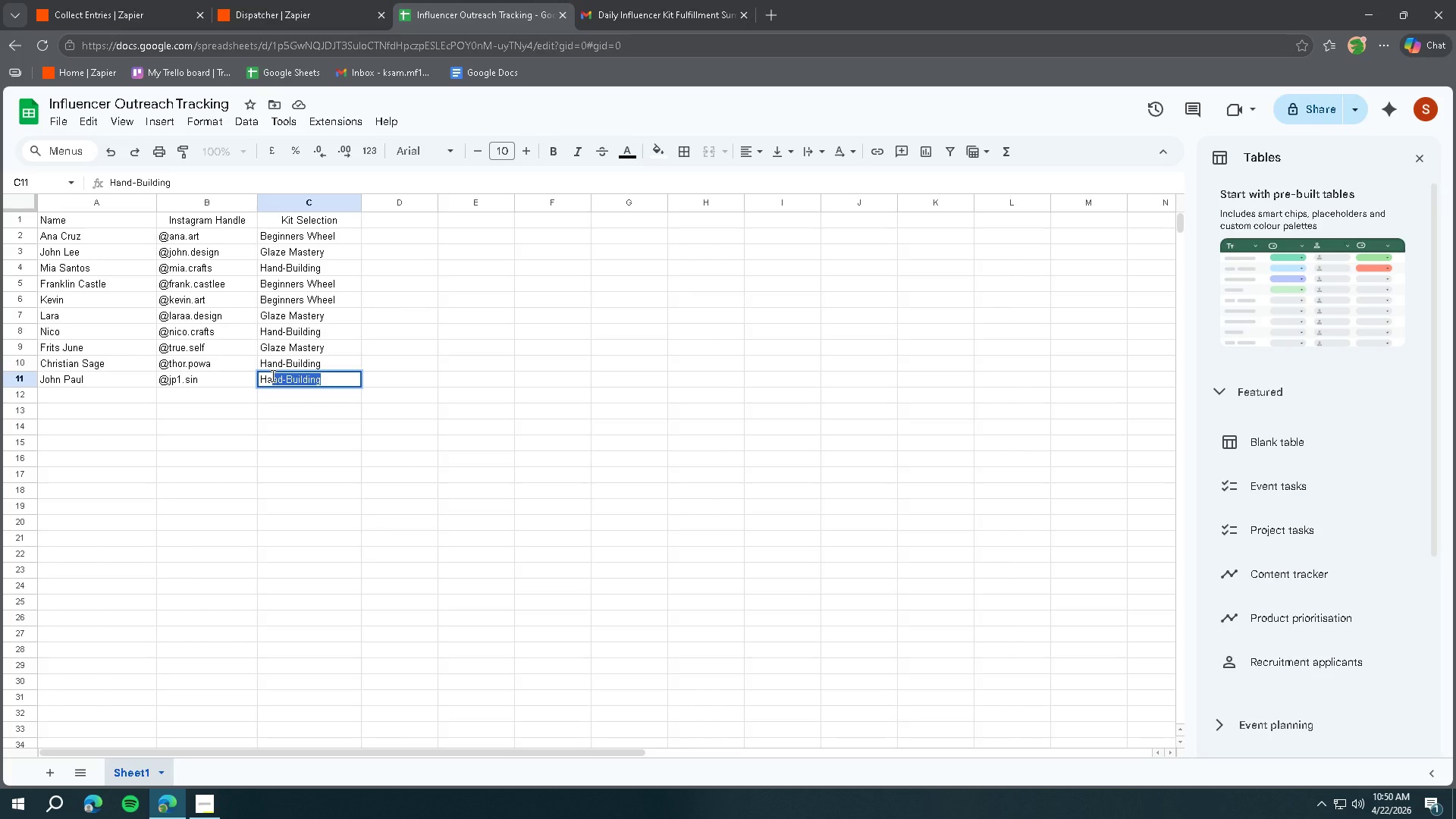 
left_click([281, 401])
 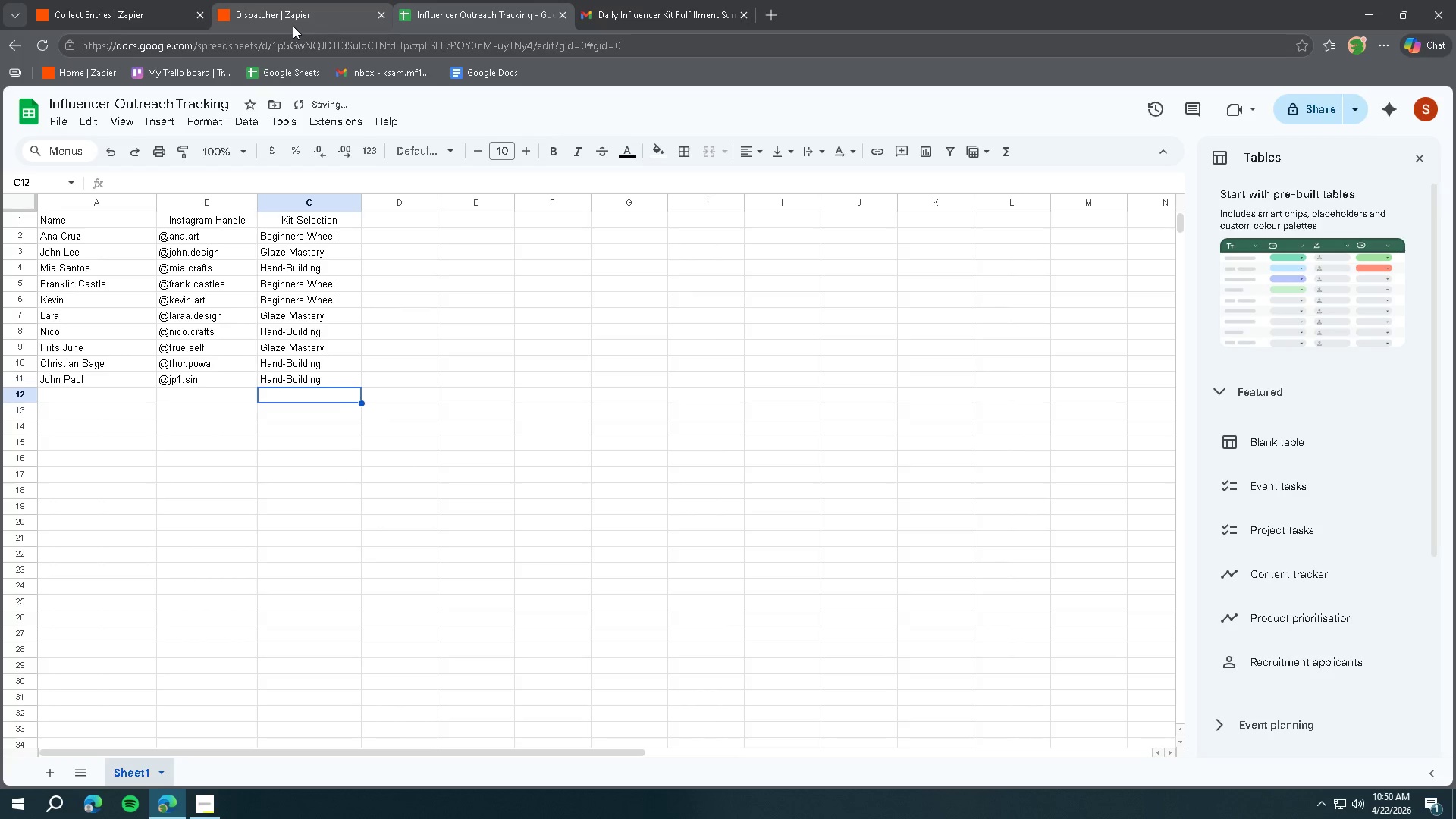 
left_click([293, 26])
 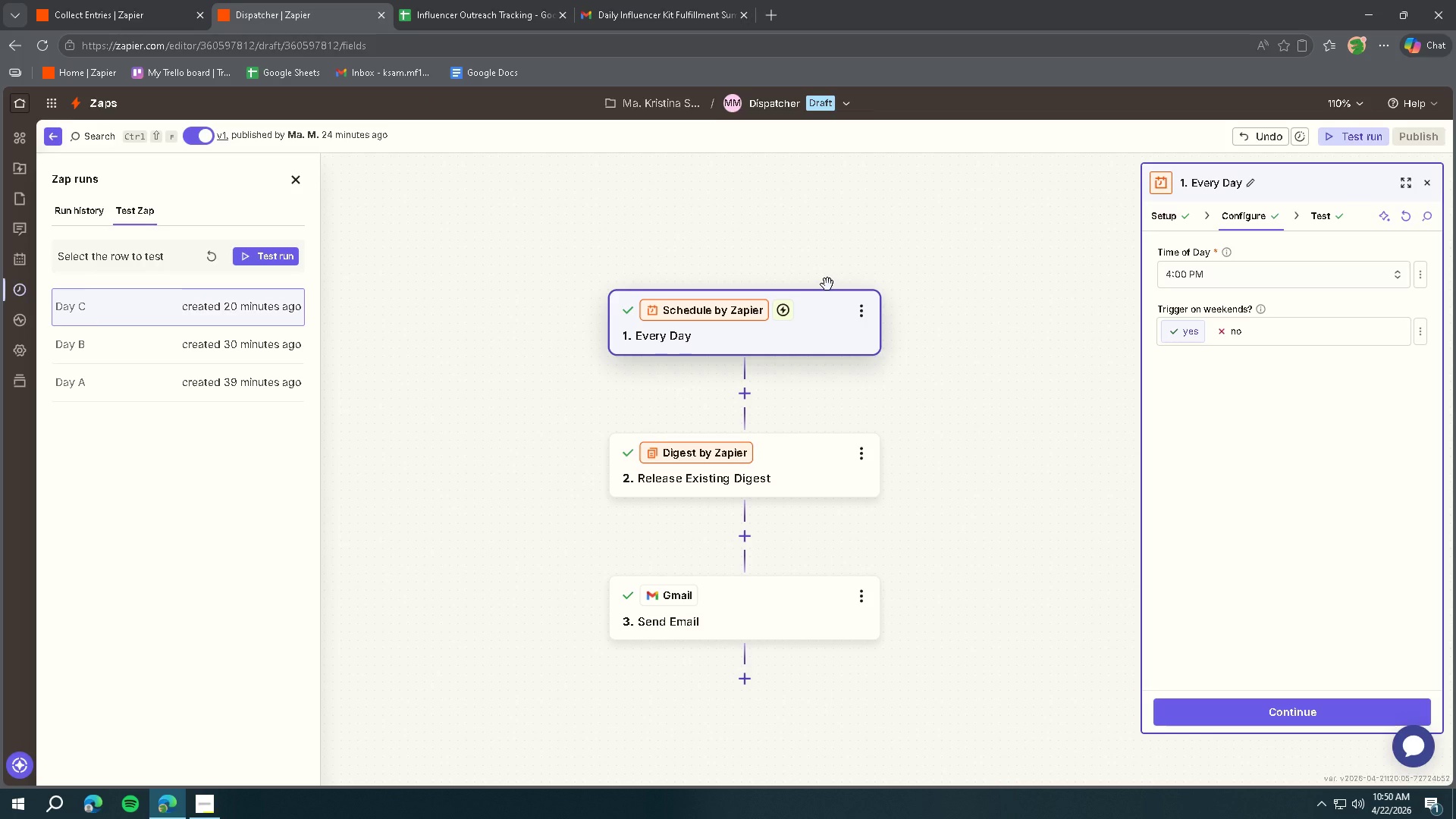 
left_click([741, 604])
 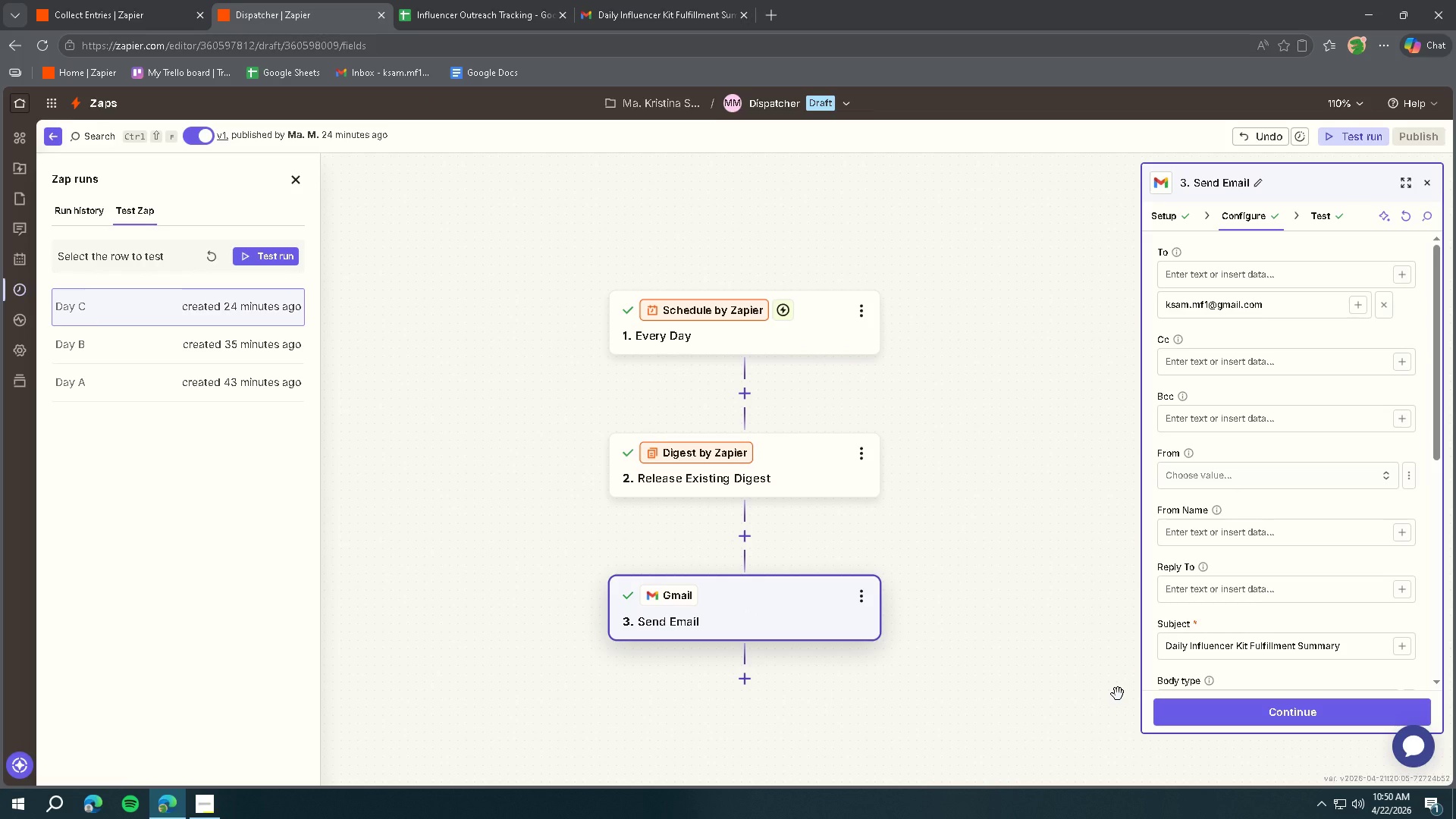 
left_click([1201, 717])
 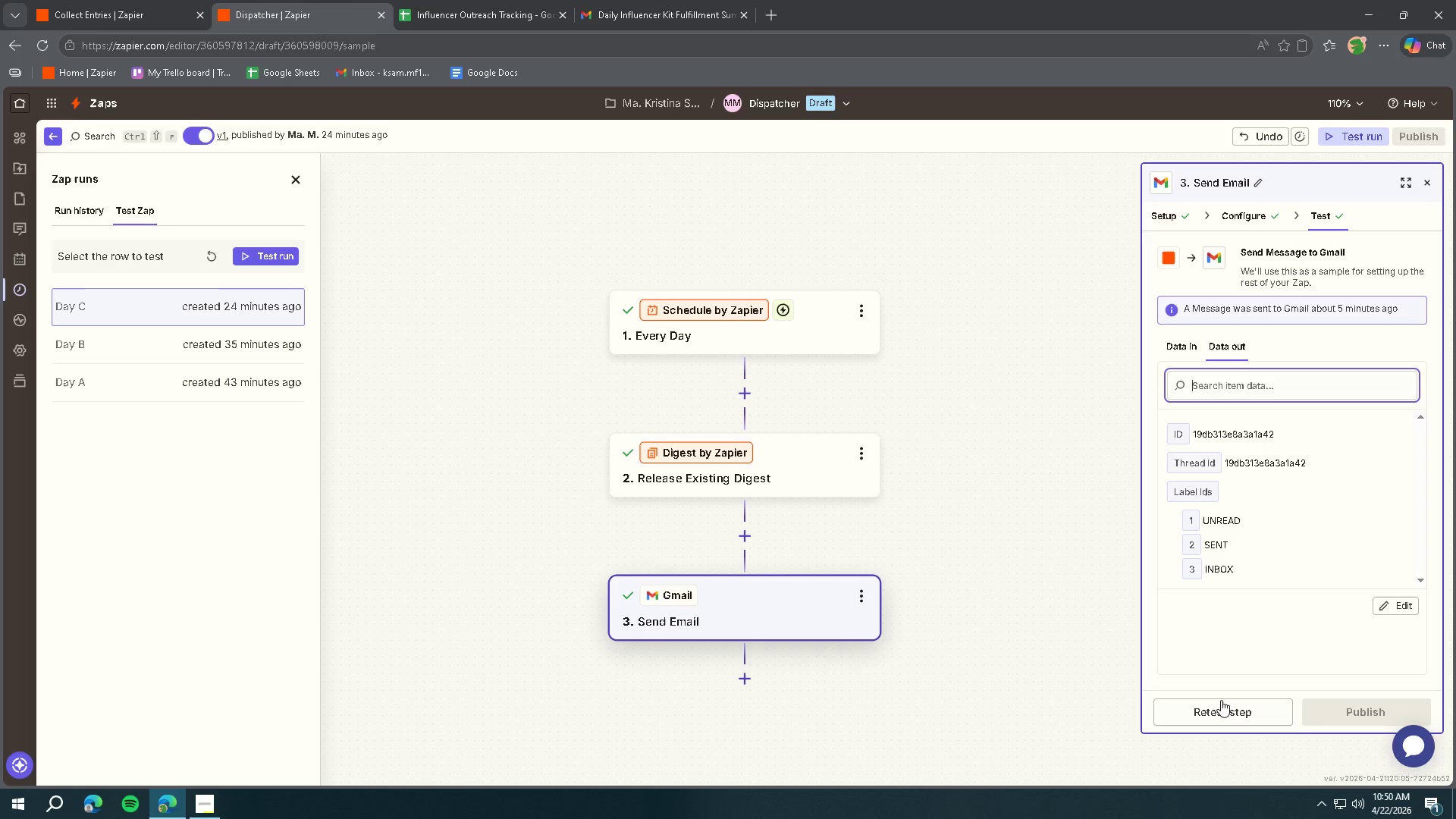 
wait(7.3)
 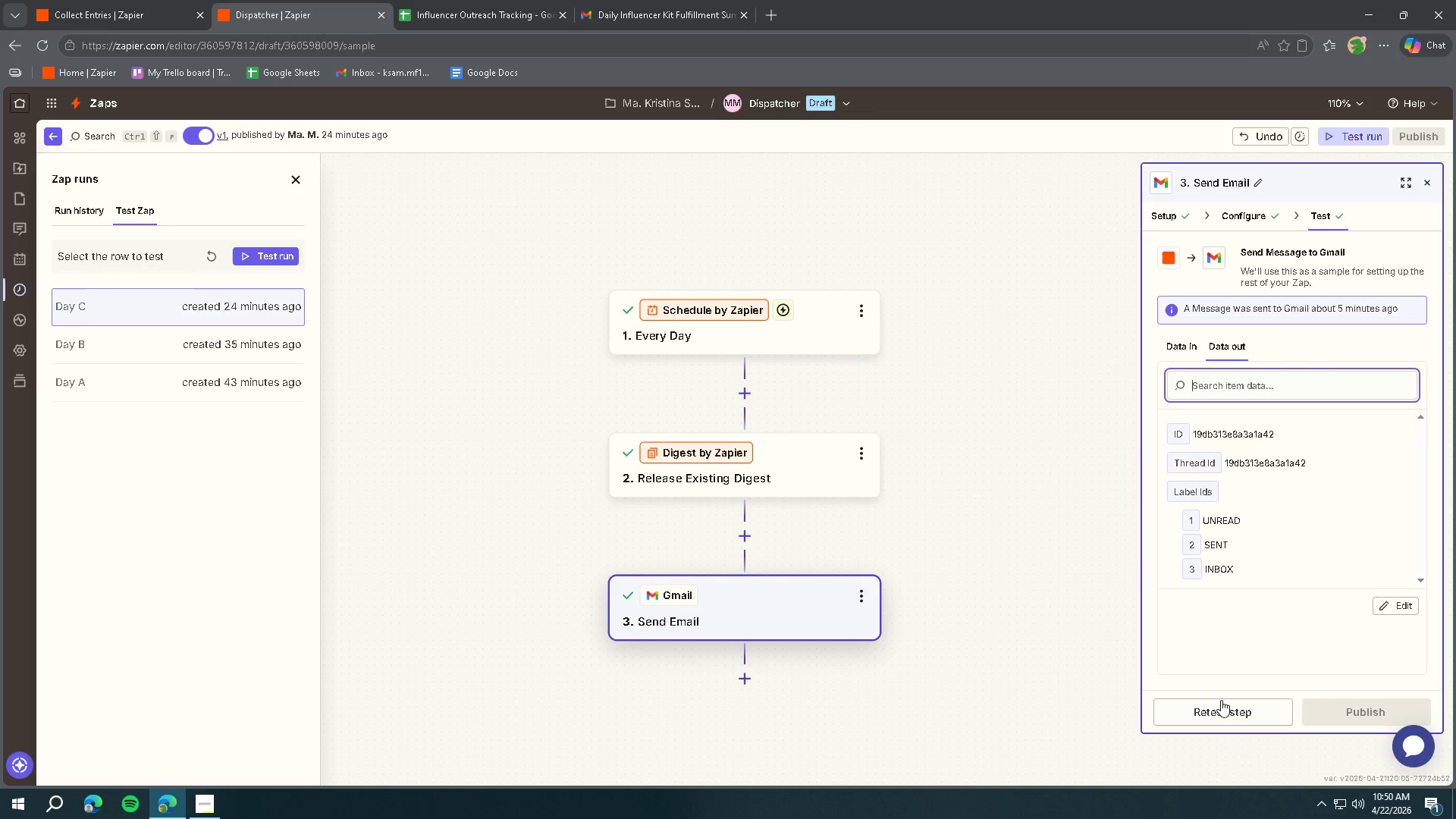 
left_click([275, 261])
 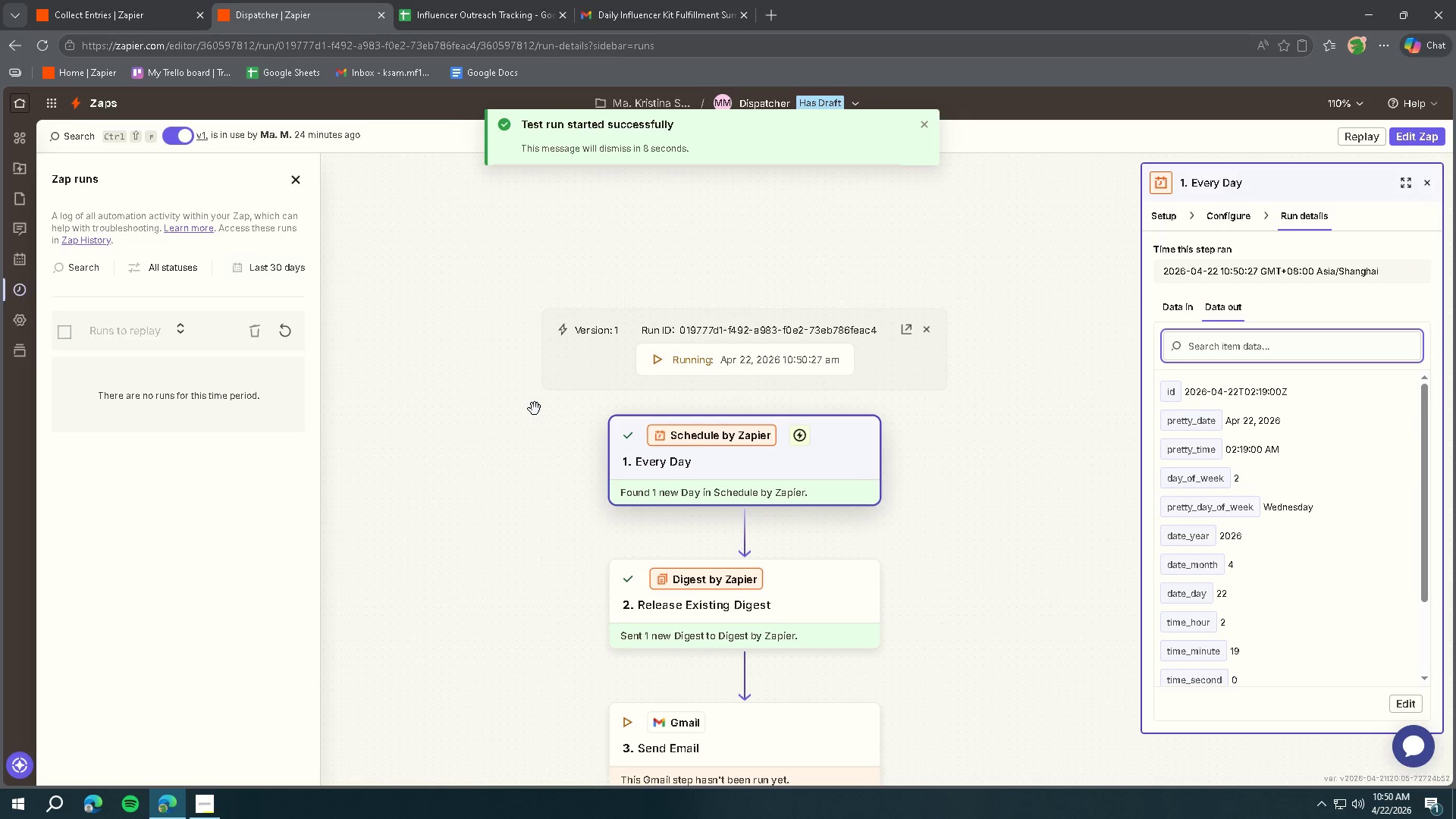 
wait(9.23)
 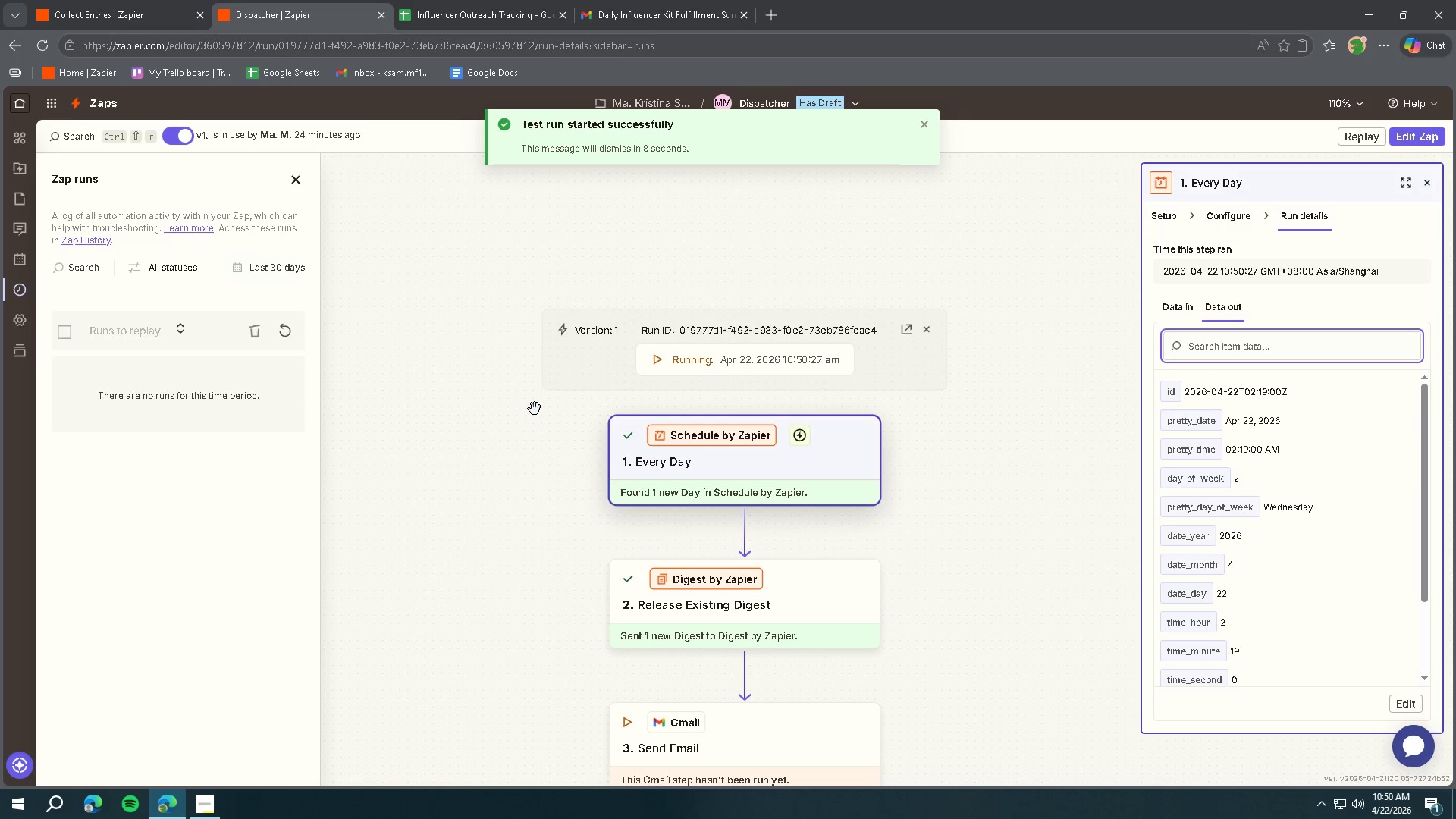 
scroll: coordinate [1251, 463], scroll_direction: down, amount: 4.0
 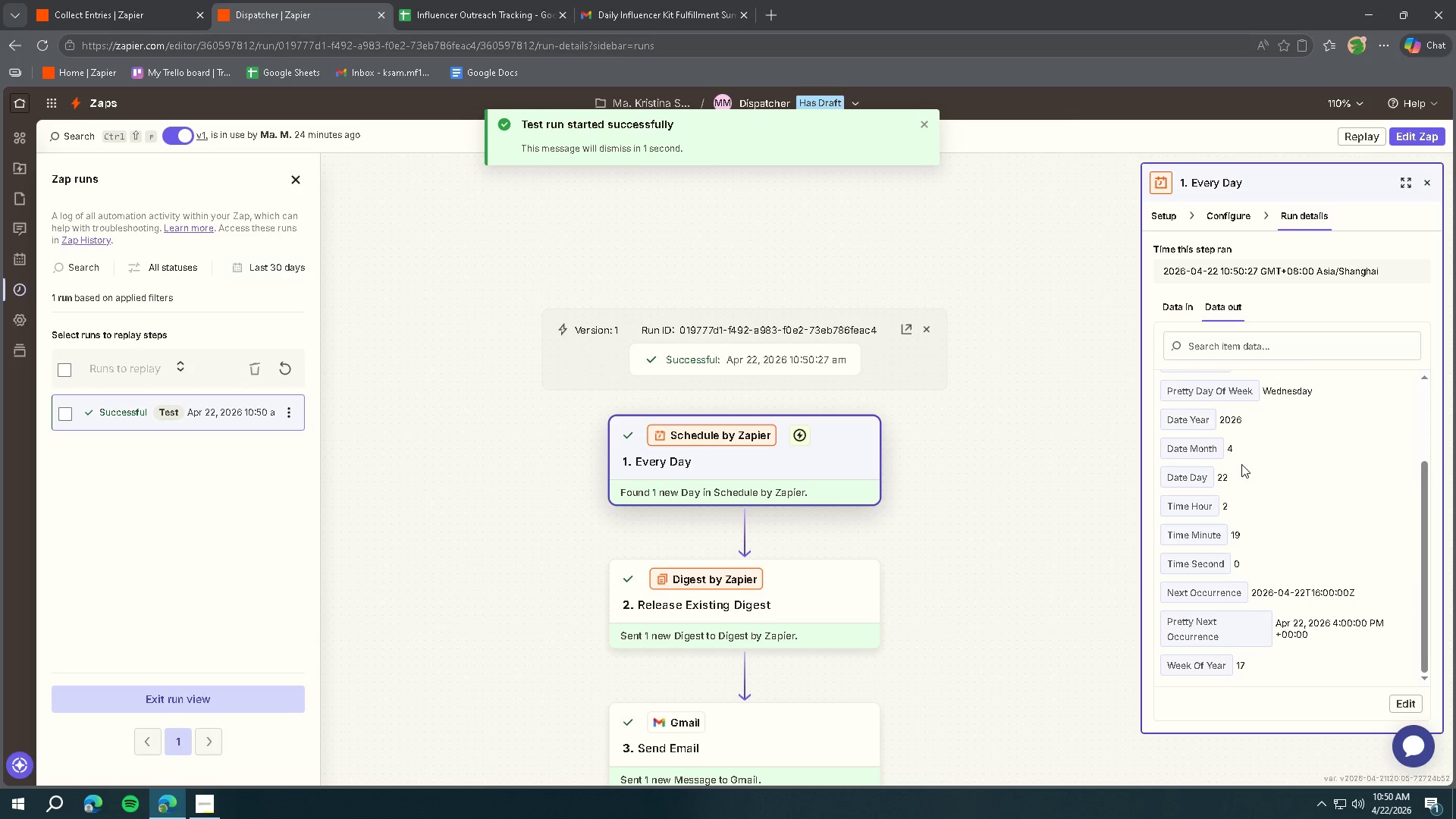 
scroll: coordinate [1241, 464], scroll_direction: up, amount: 3.0
 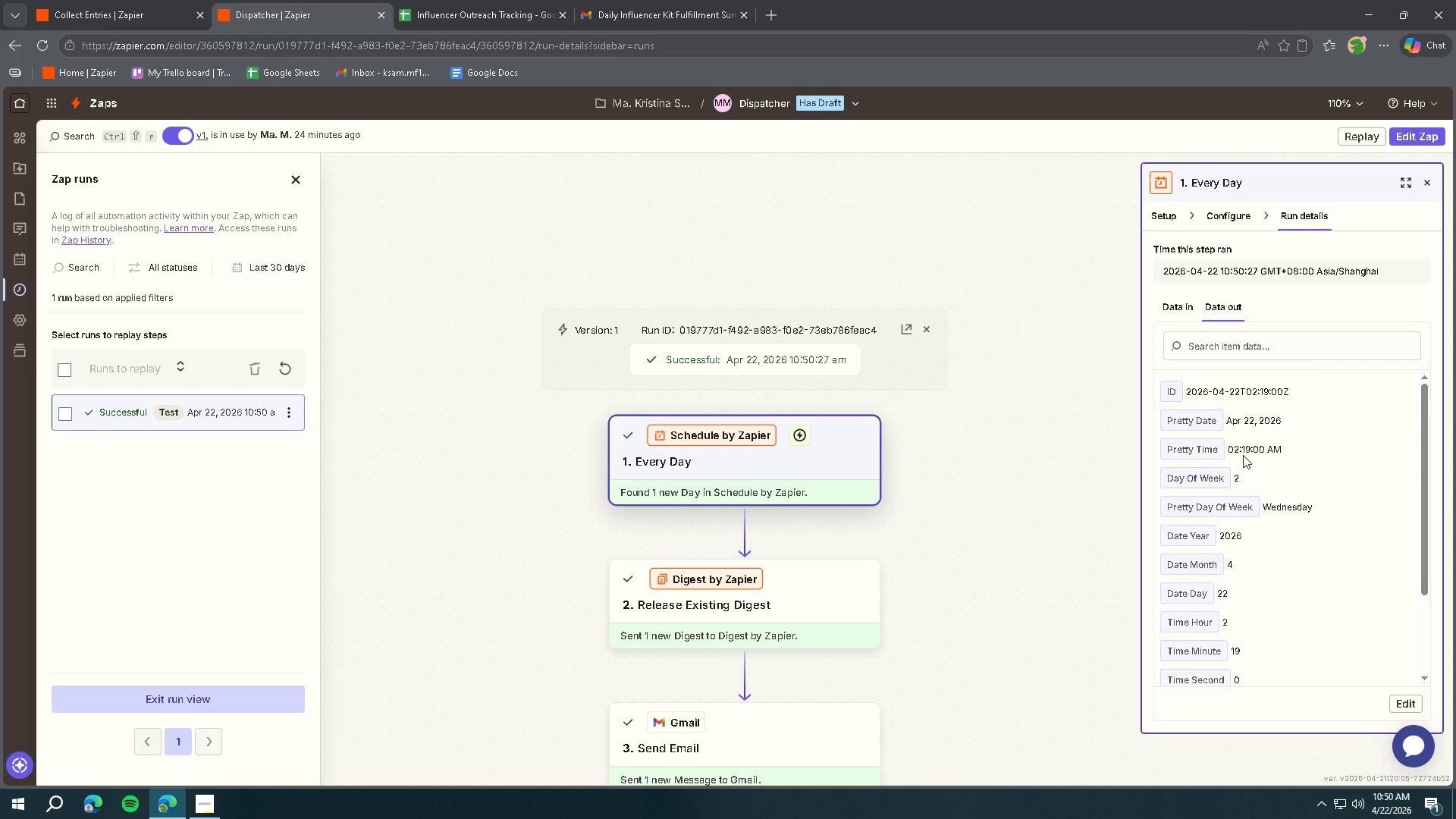 
wait(9.91)
 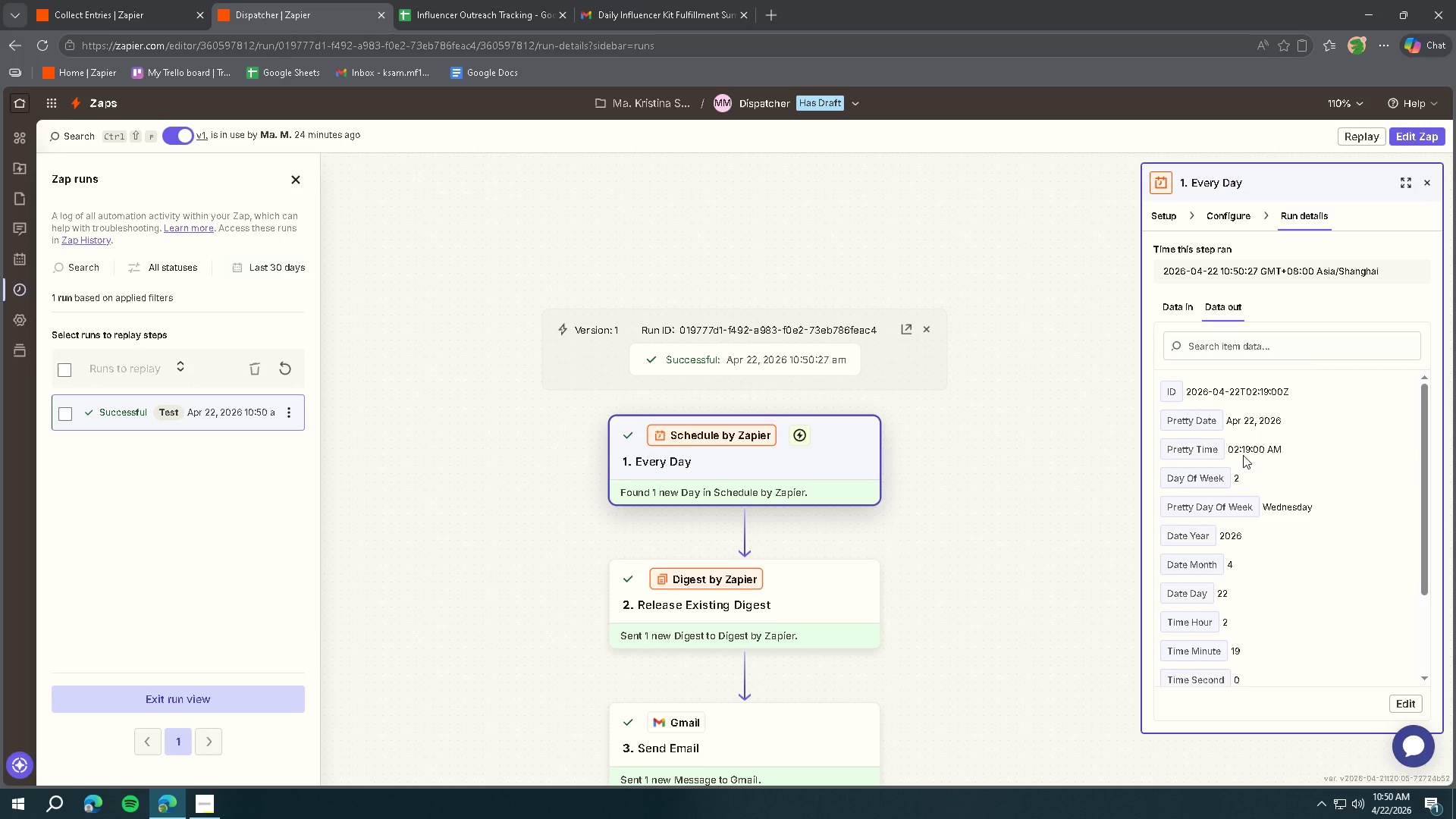 
scroll: coordinate [1095, 402], scroll_direction: down, amount: 1.0
 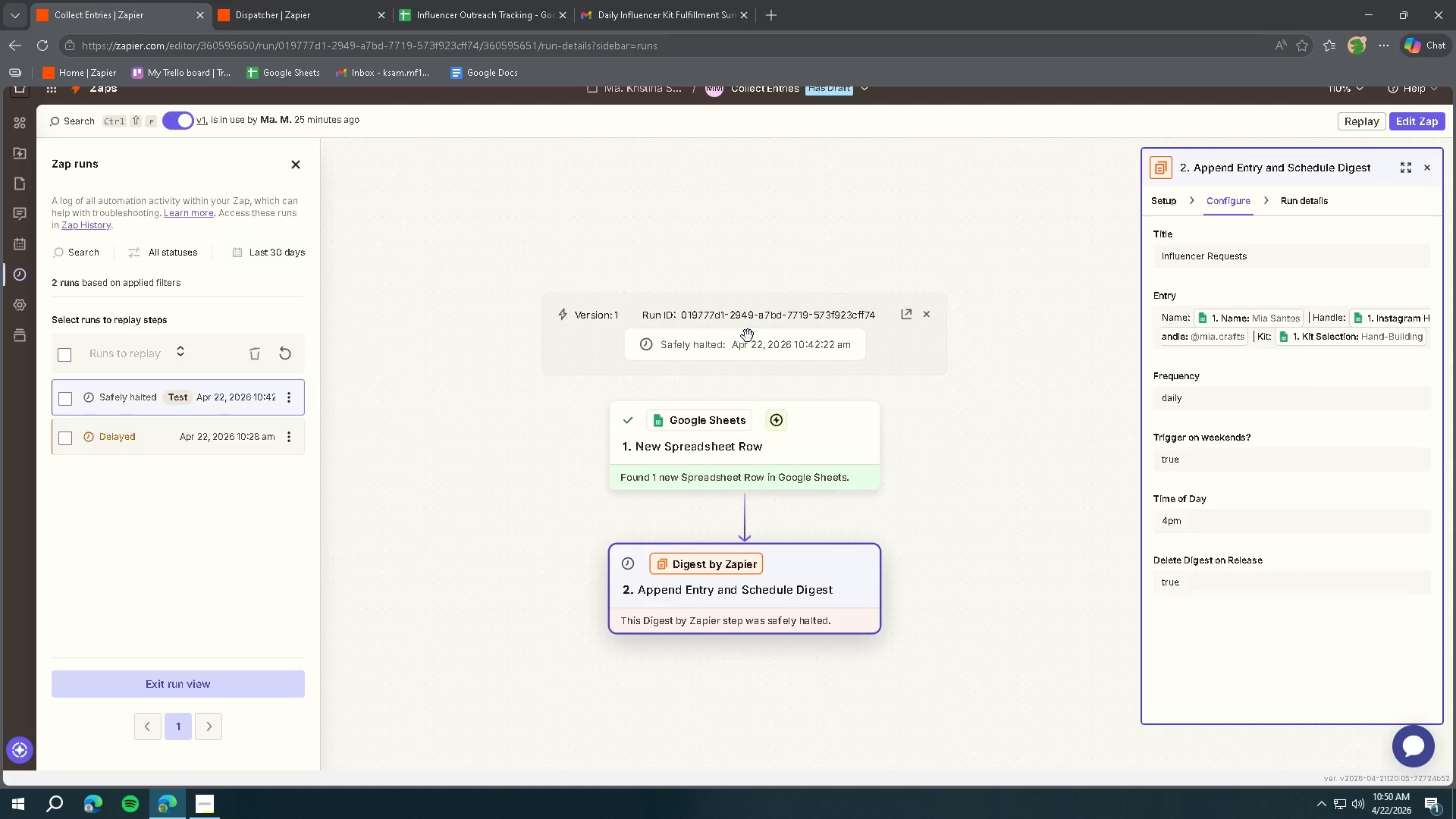 
wait(8.62)
 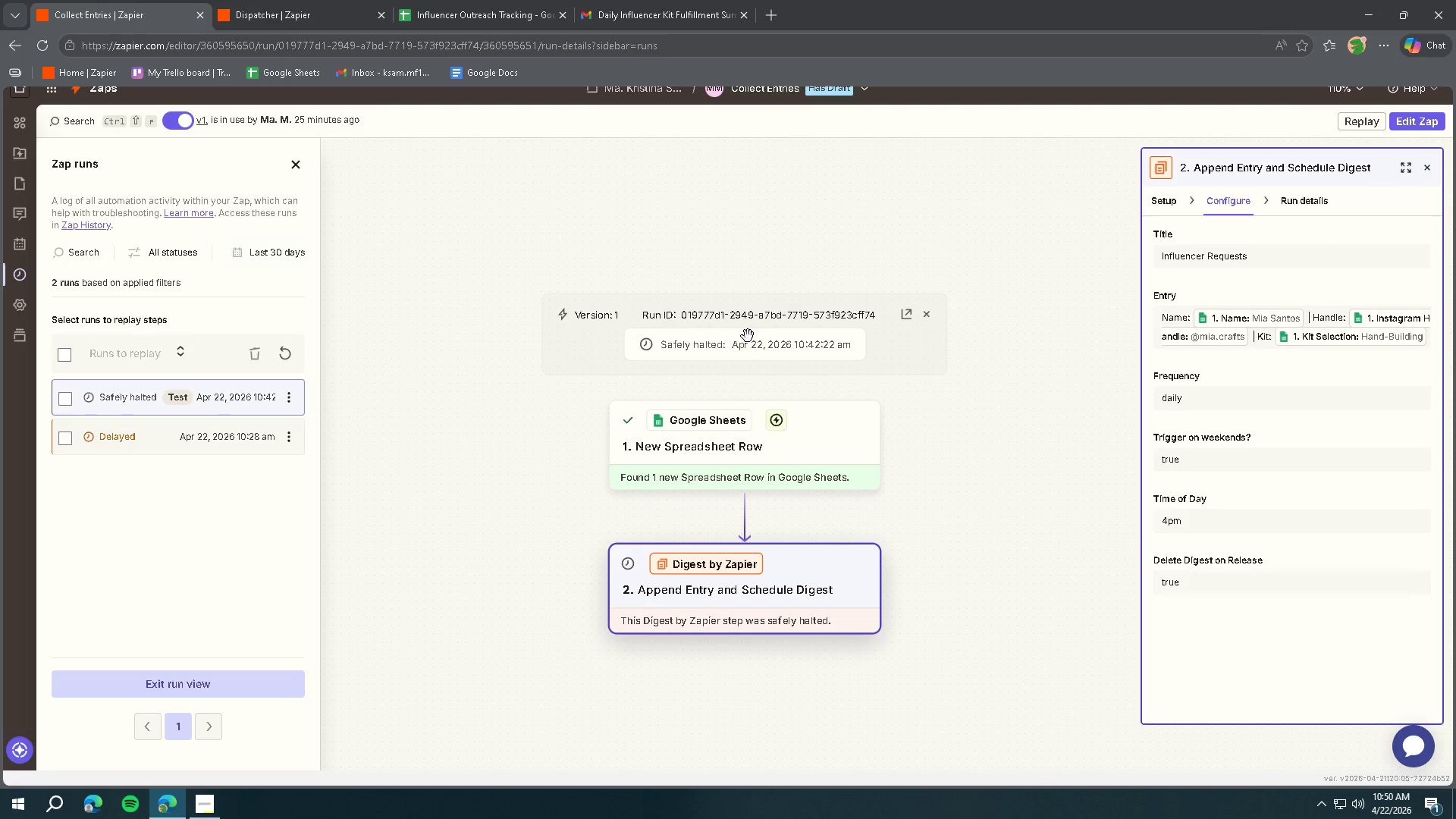 
left_click([1374, 200])
 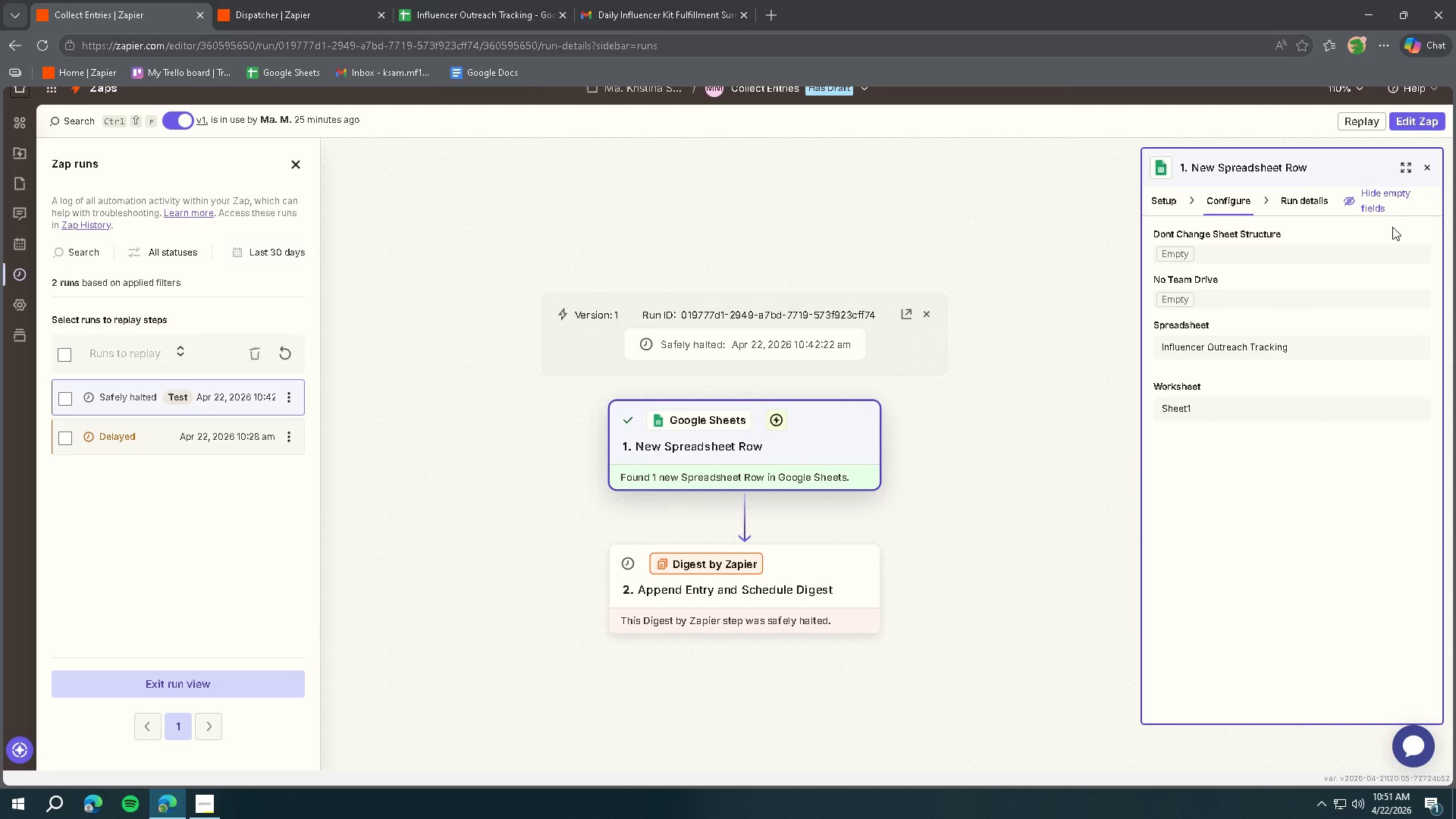 
left_click([1384, 203])
 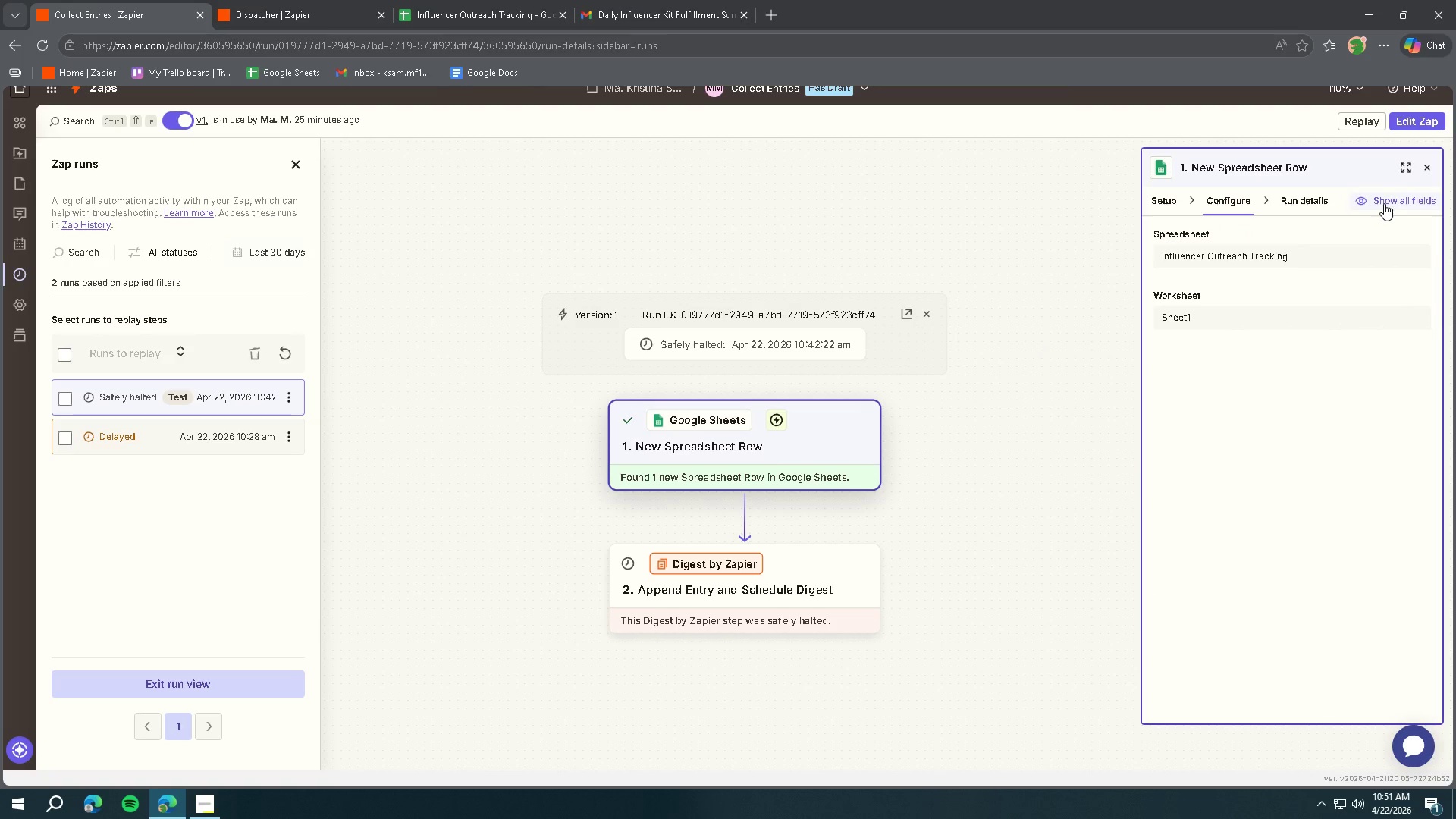 
left_click([1384, 203])
 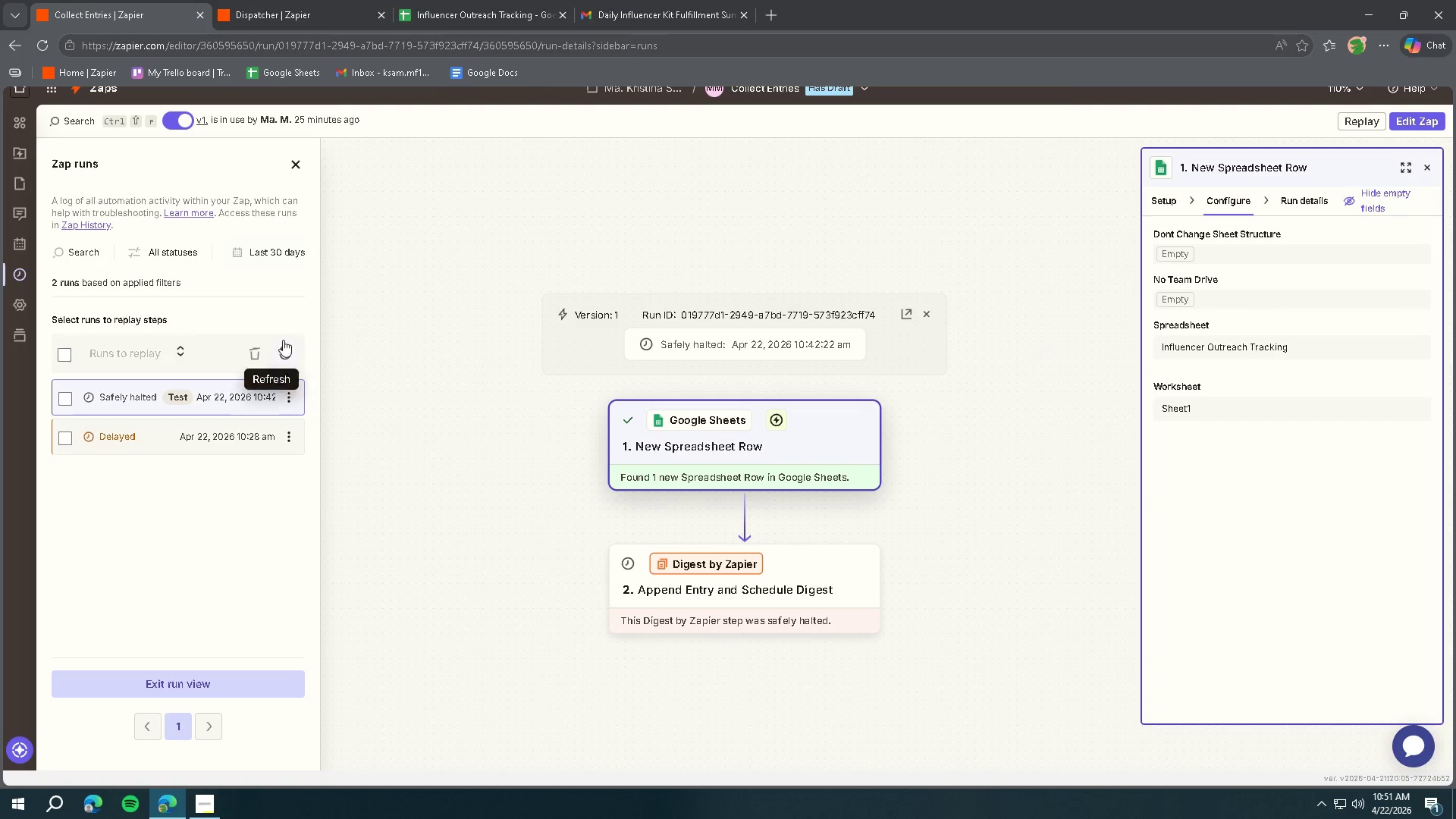 
left_click([17, 248])
 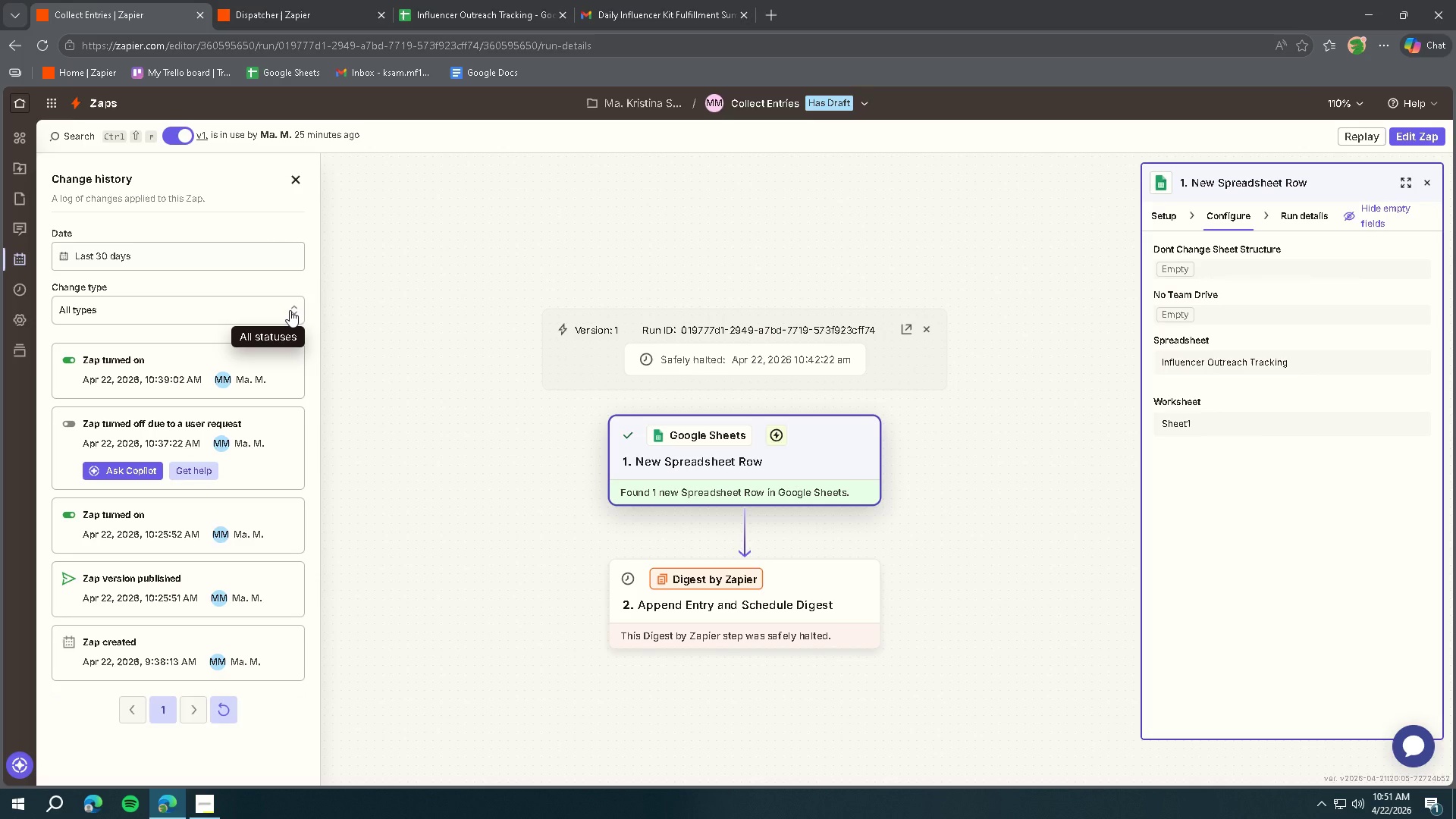 
wait(9.16)
 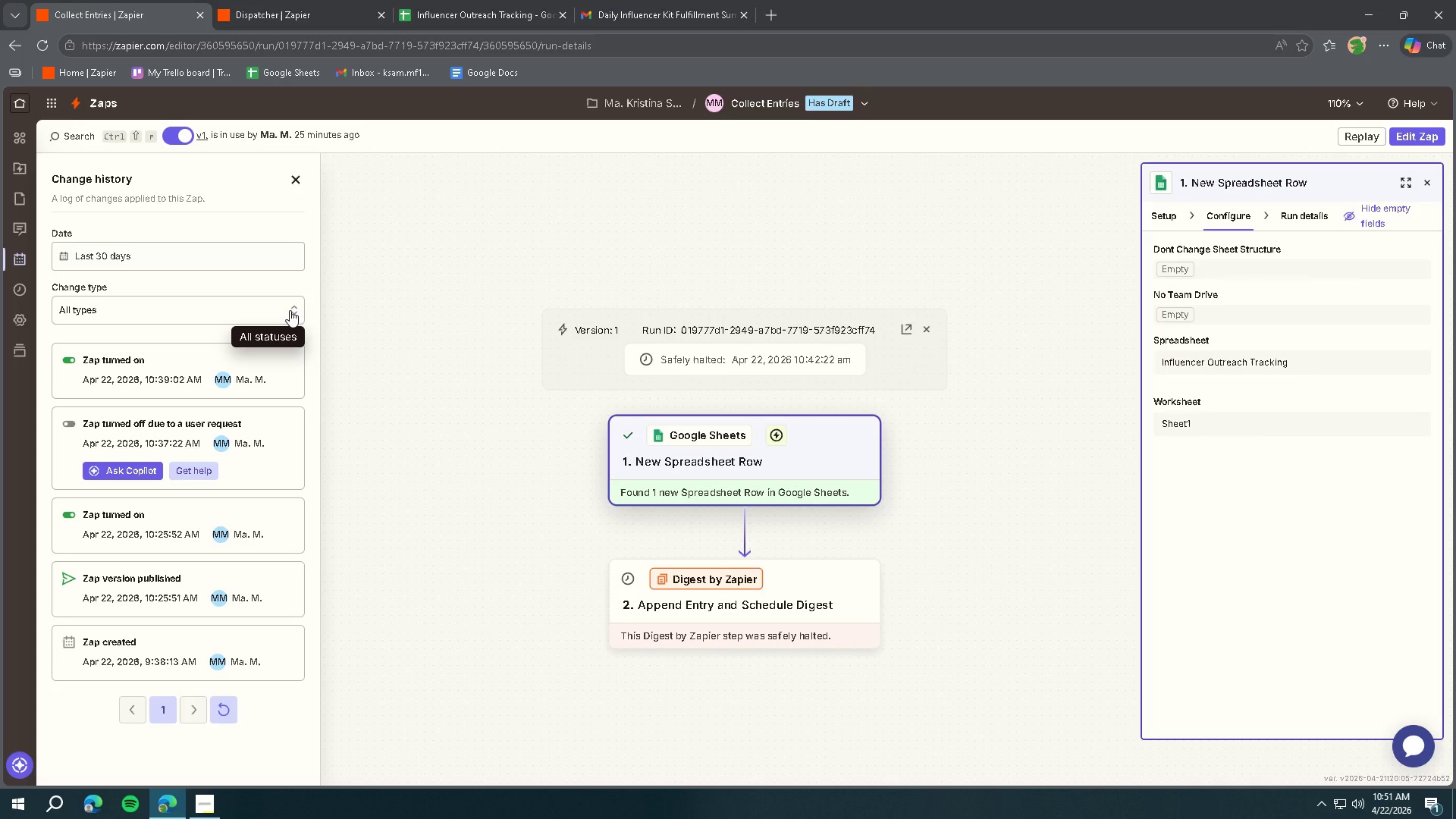 
left_click([101, 184])
 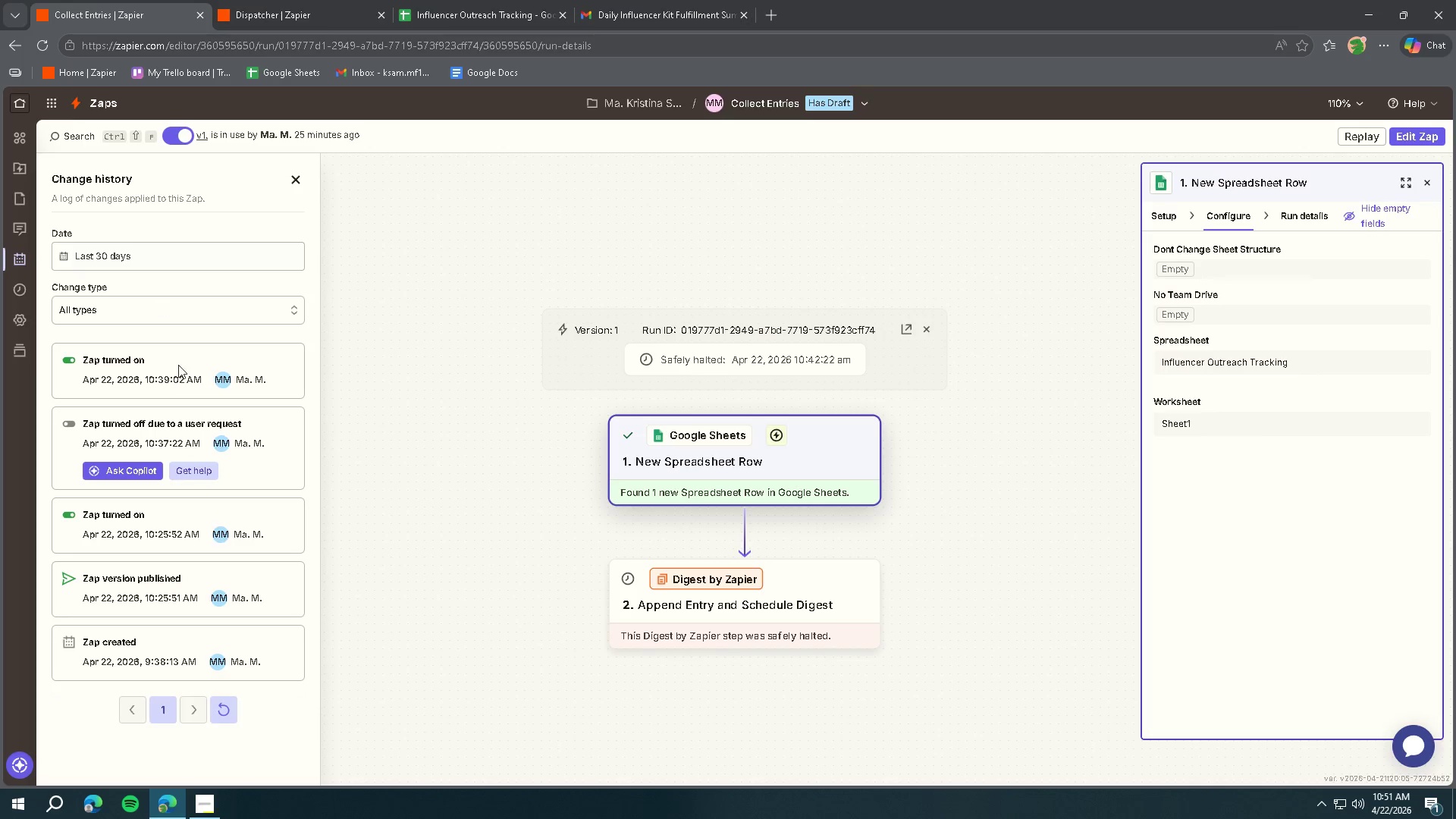 
scroll: coordinate [165, 394], scroll_direction: down, amount: 2.0
 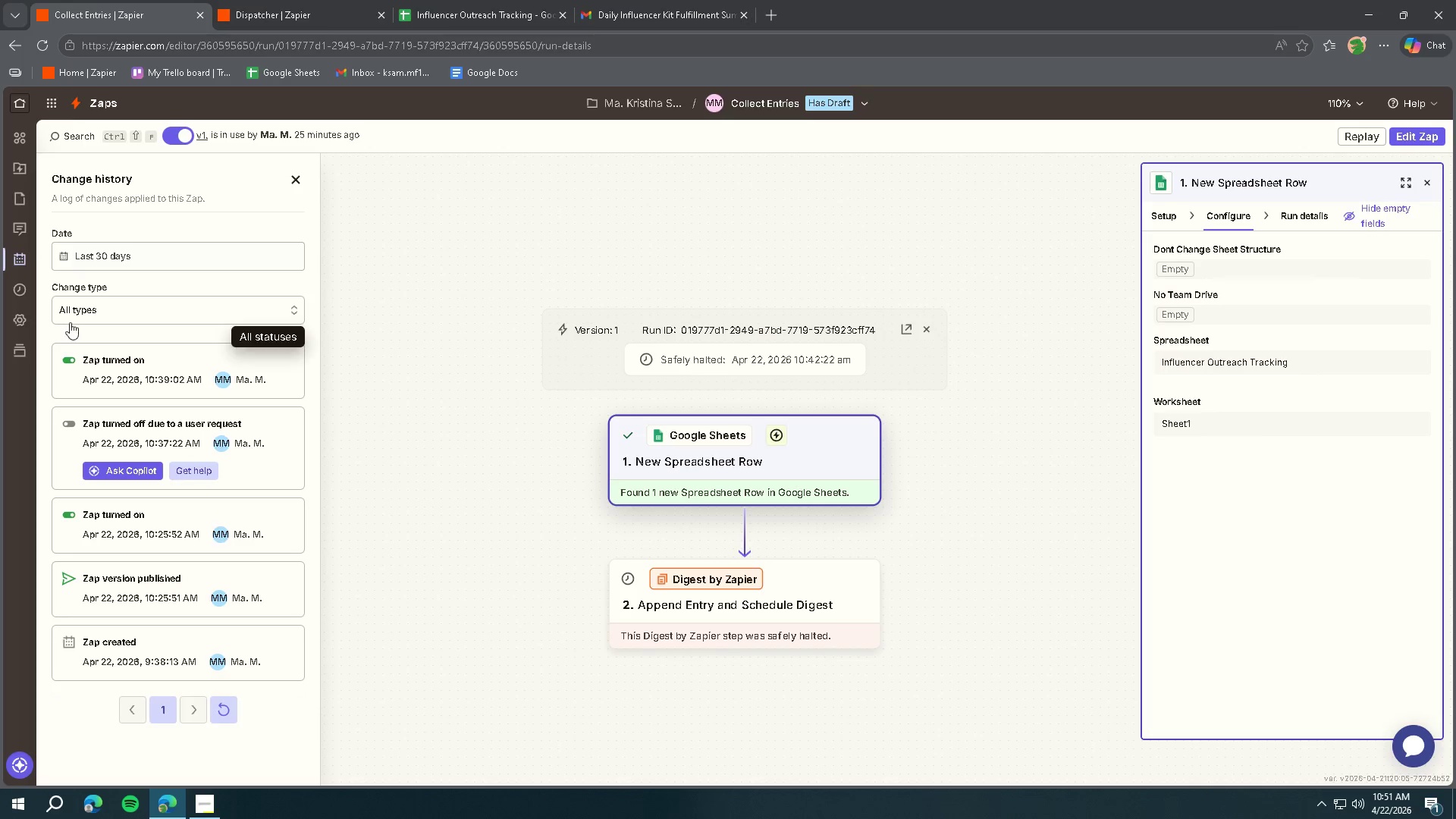 
left_click([90, 318])
 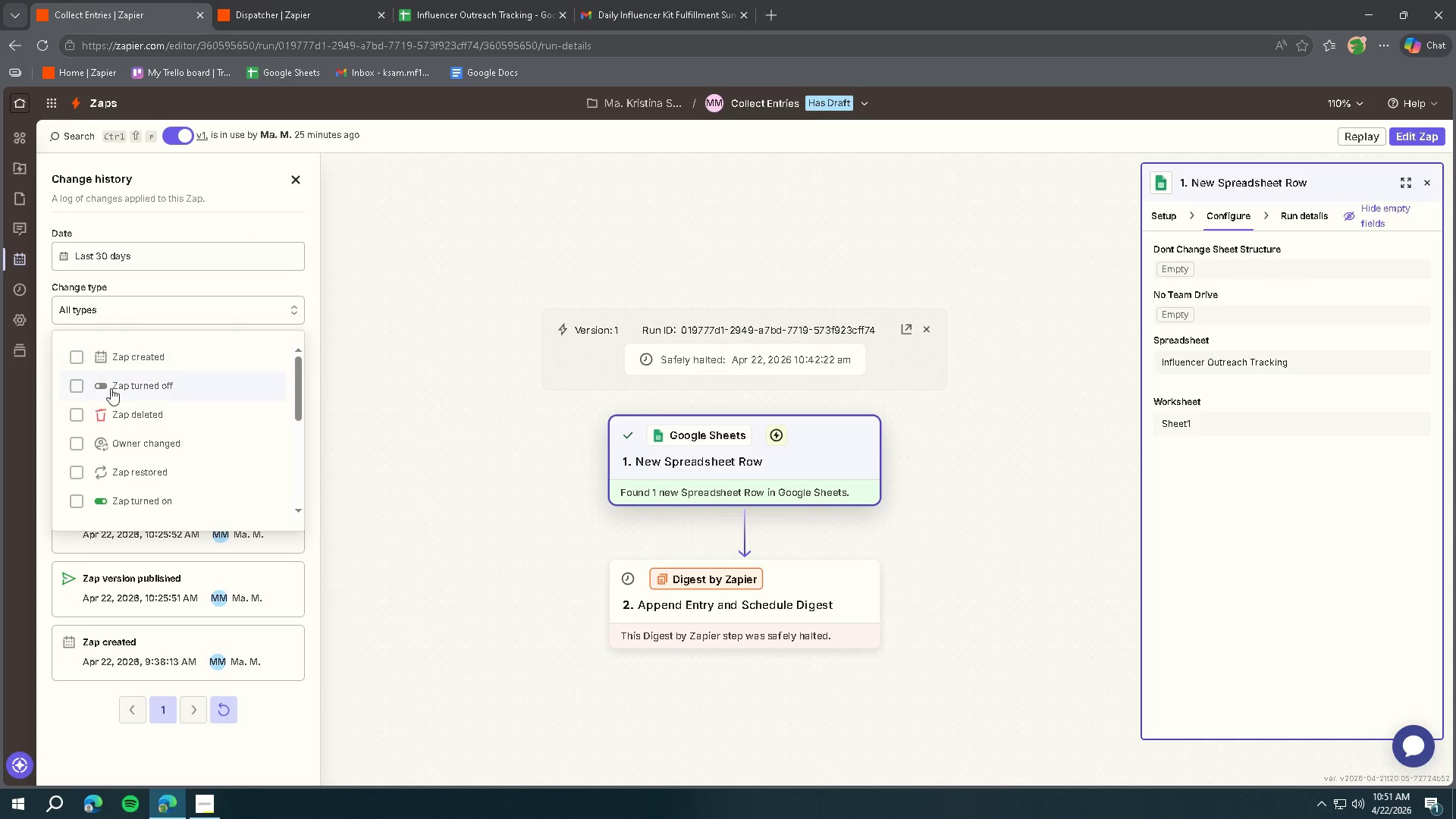 
scroll: coordinate [162, 421], scroll_direction: down, amount: 6.0
 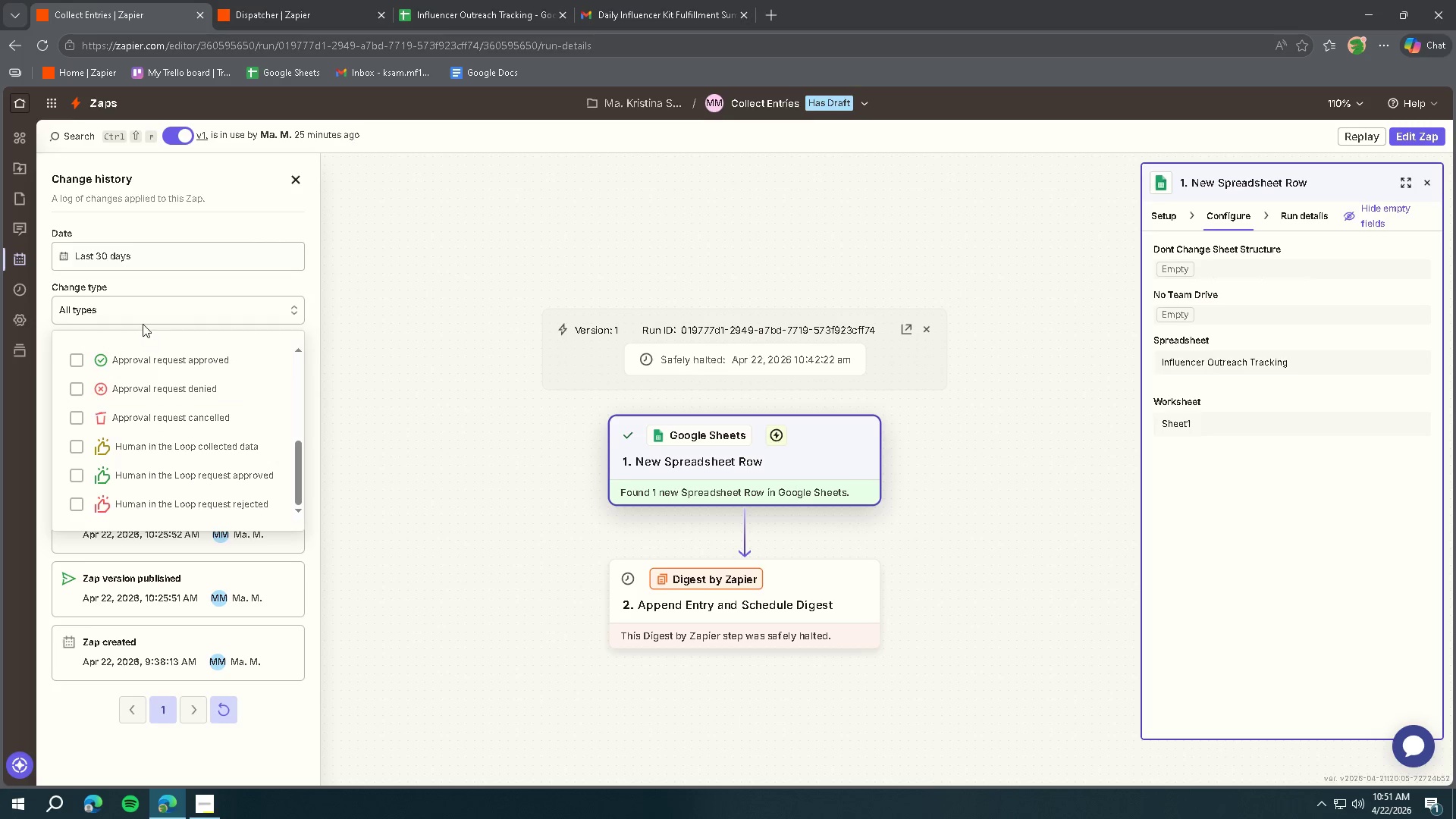 
left_click([138, 315])
 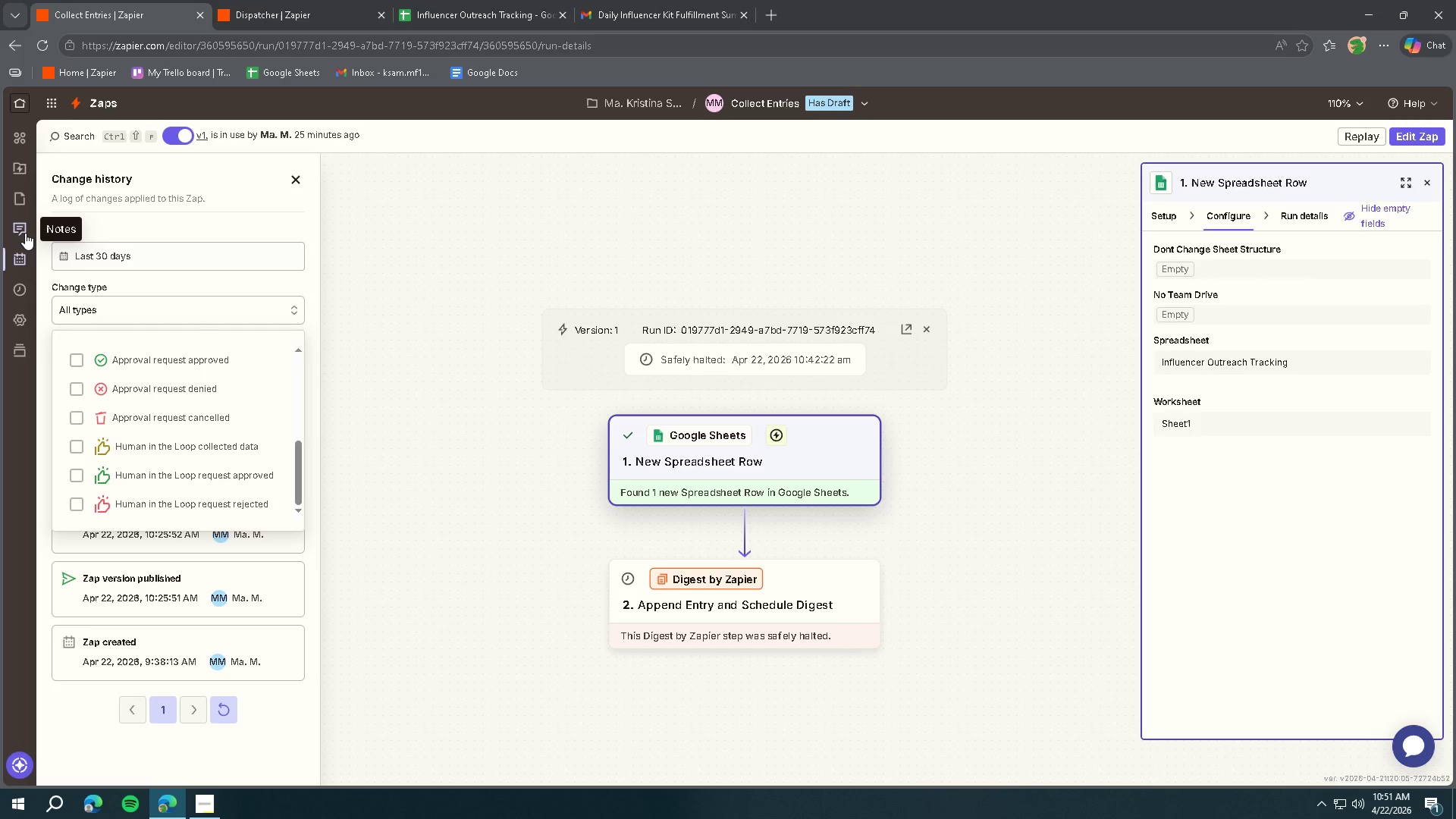 
left_click([25, 233])
 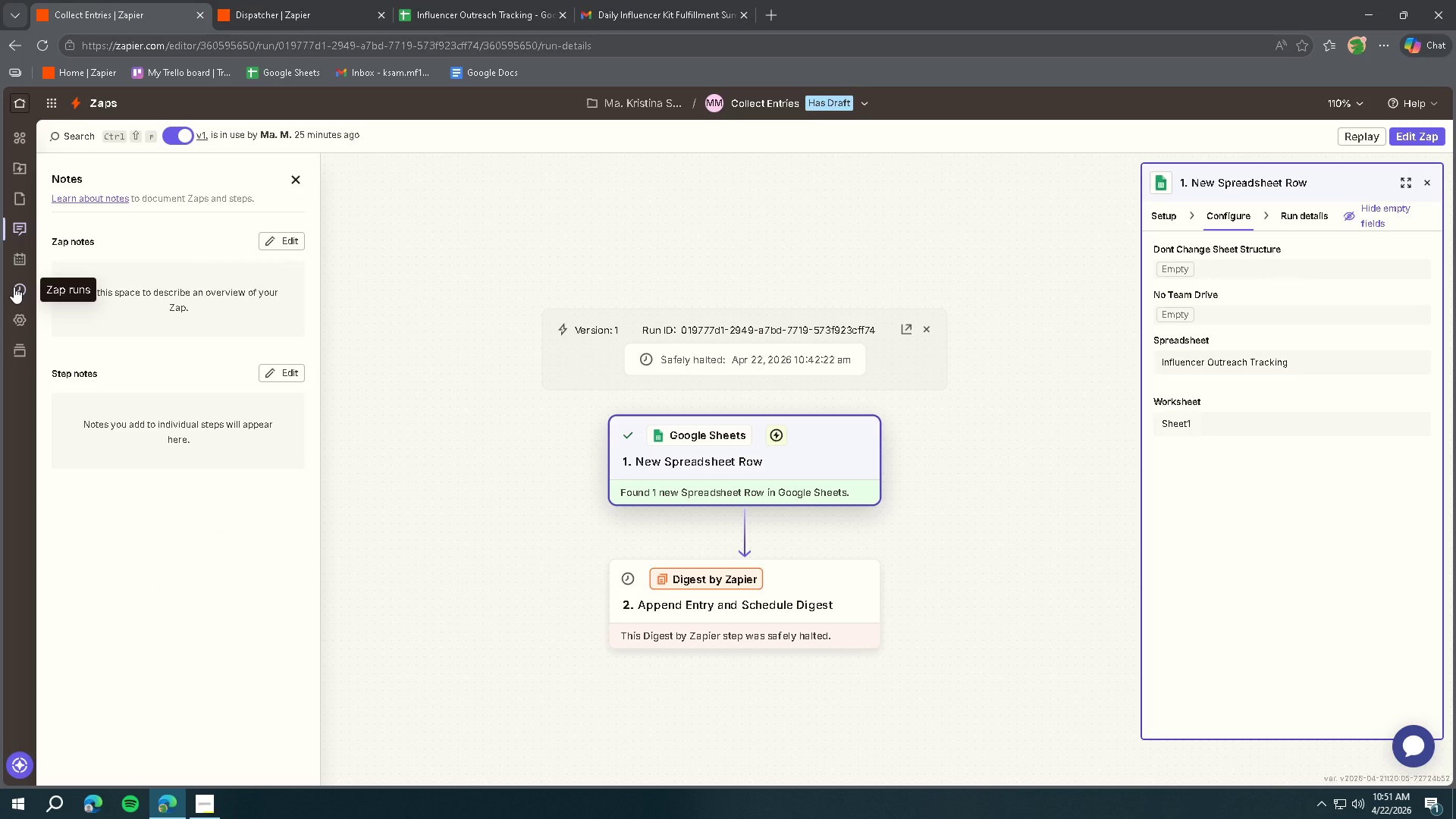 
left_click([14, 287])
 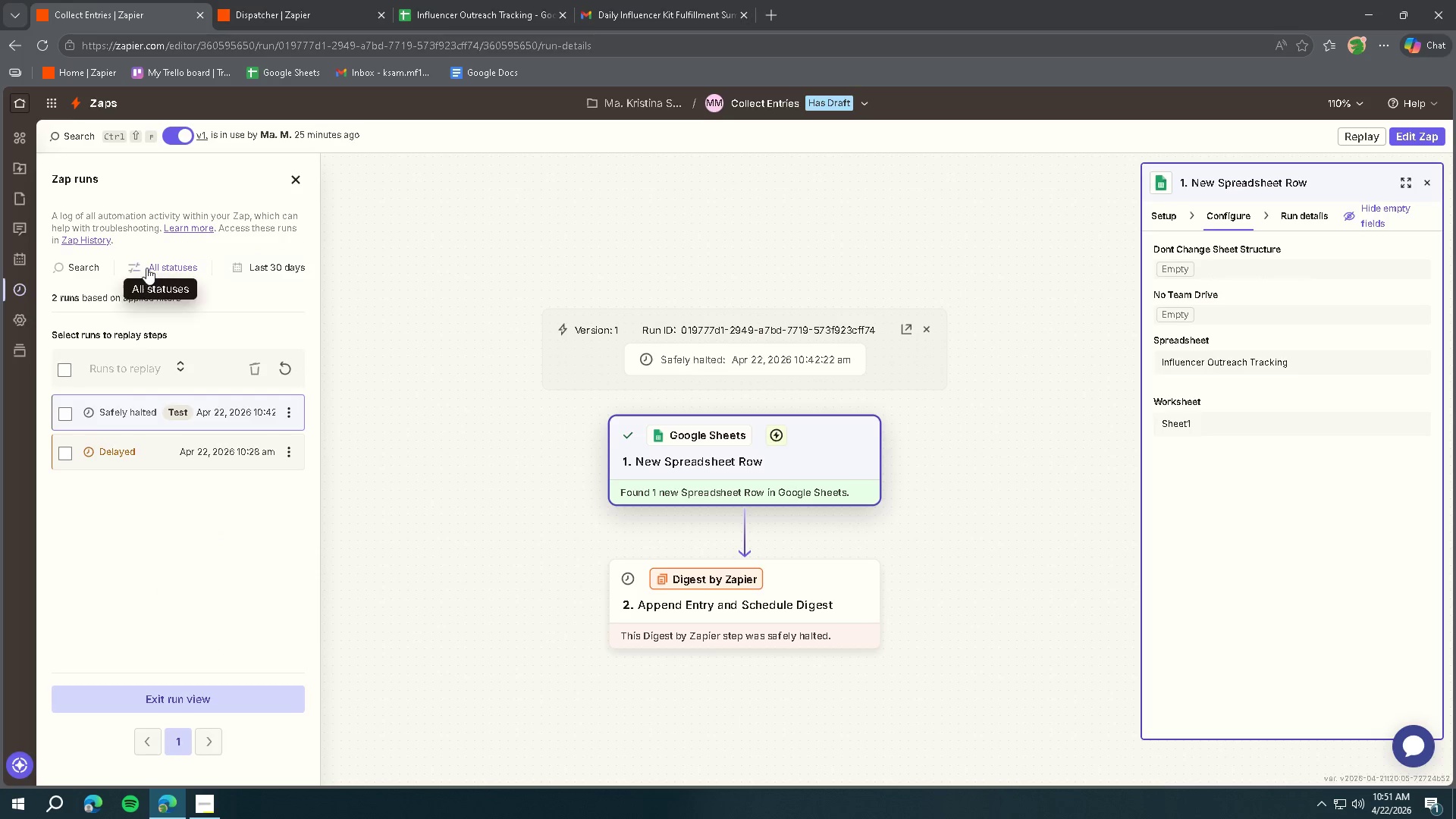 
left_click([160, 268])
 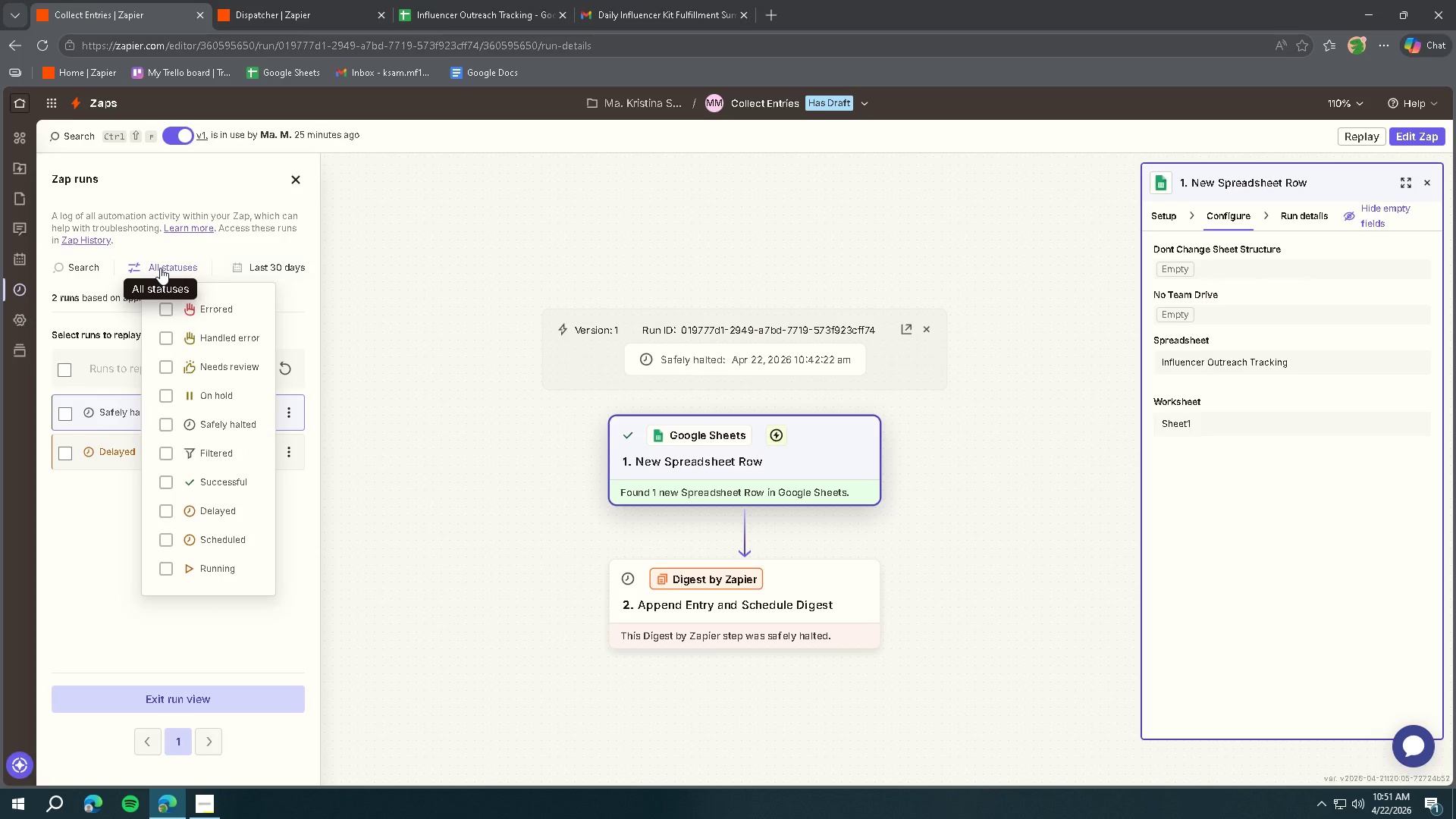 
left_click([160, 268])
 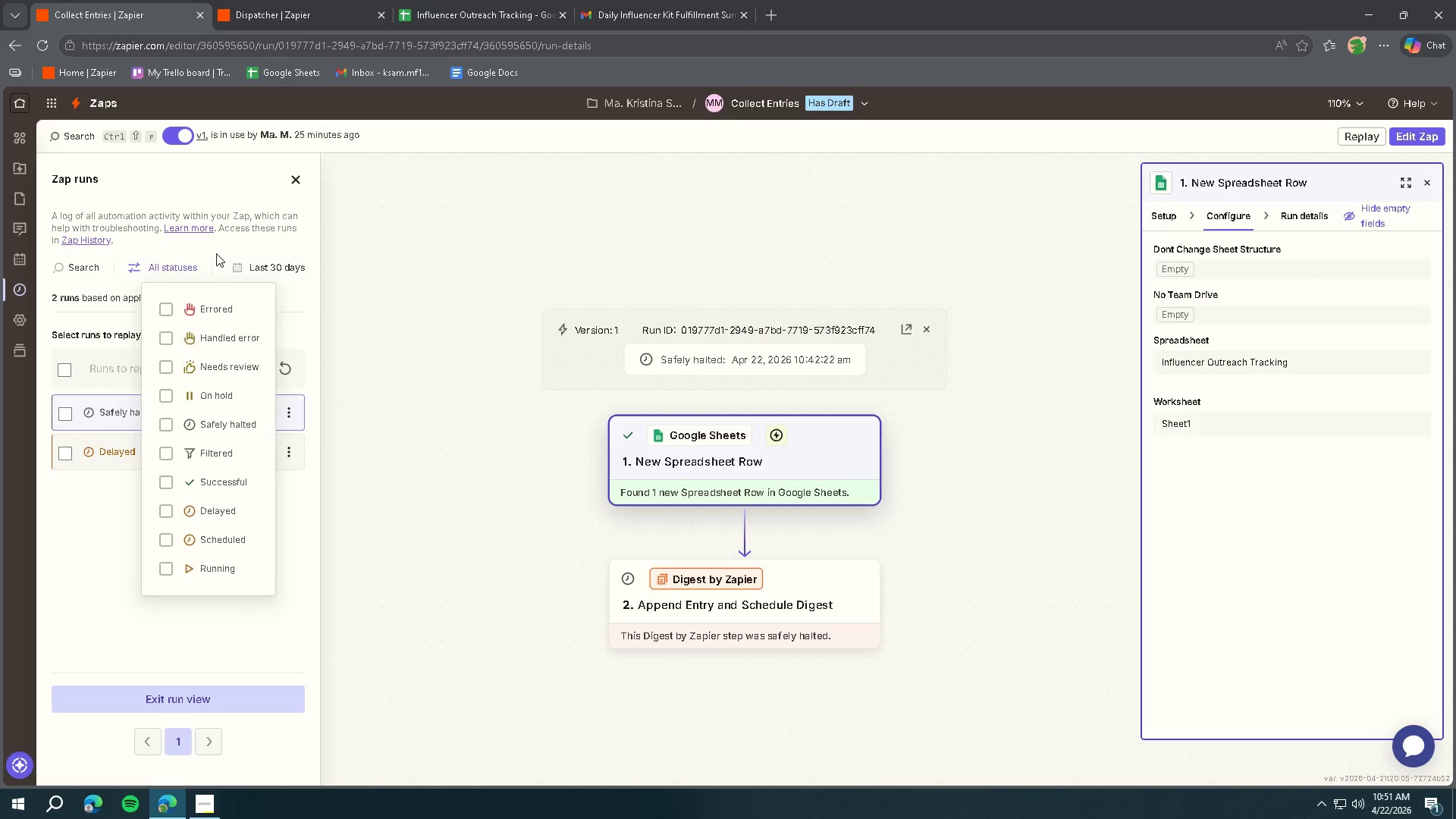 
left_click([218, 250])
 